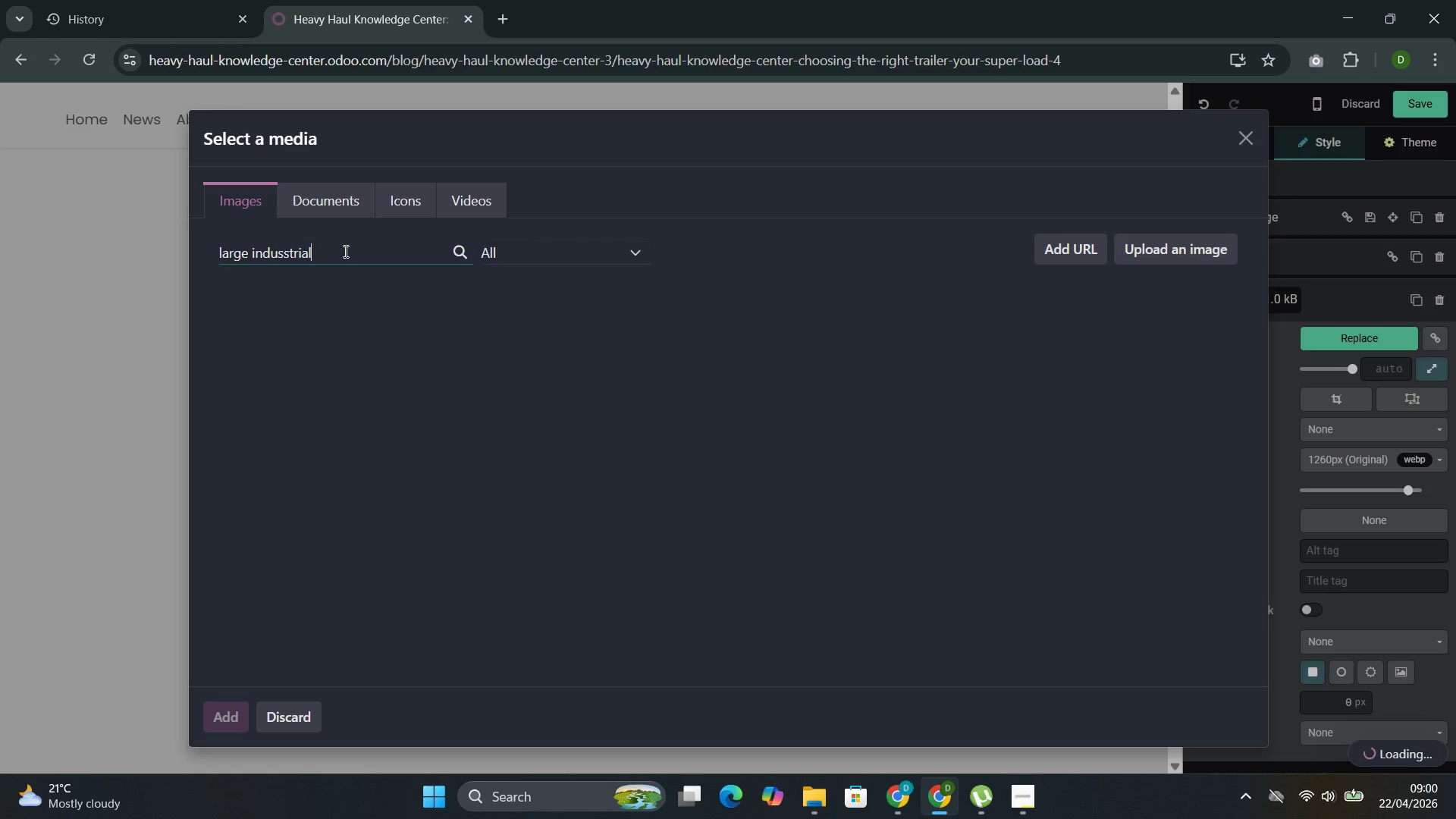 
key(ArrowLeft)
 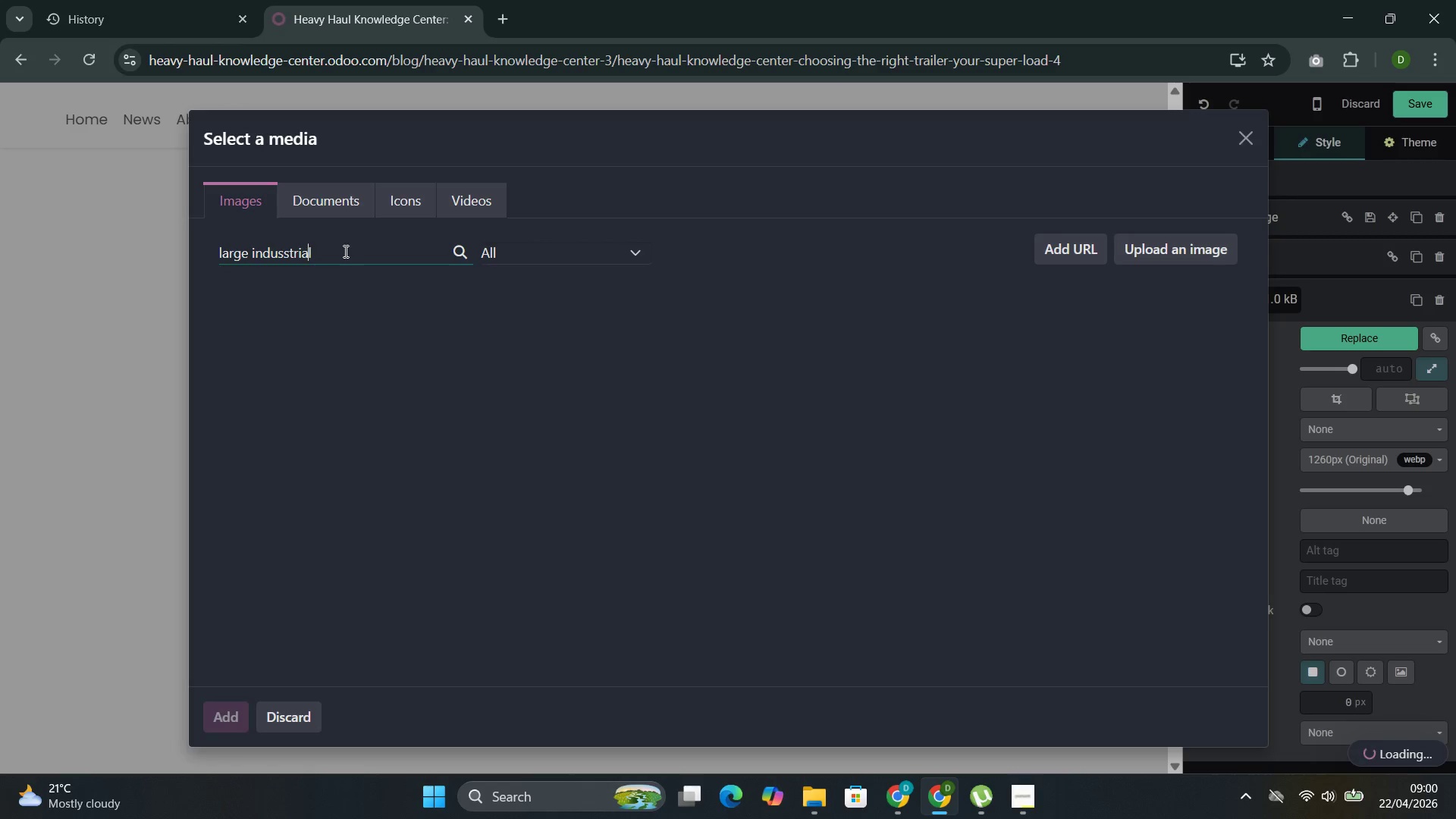 
key(ArrowLeft)
 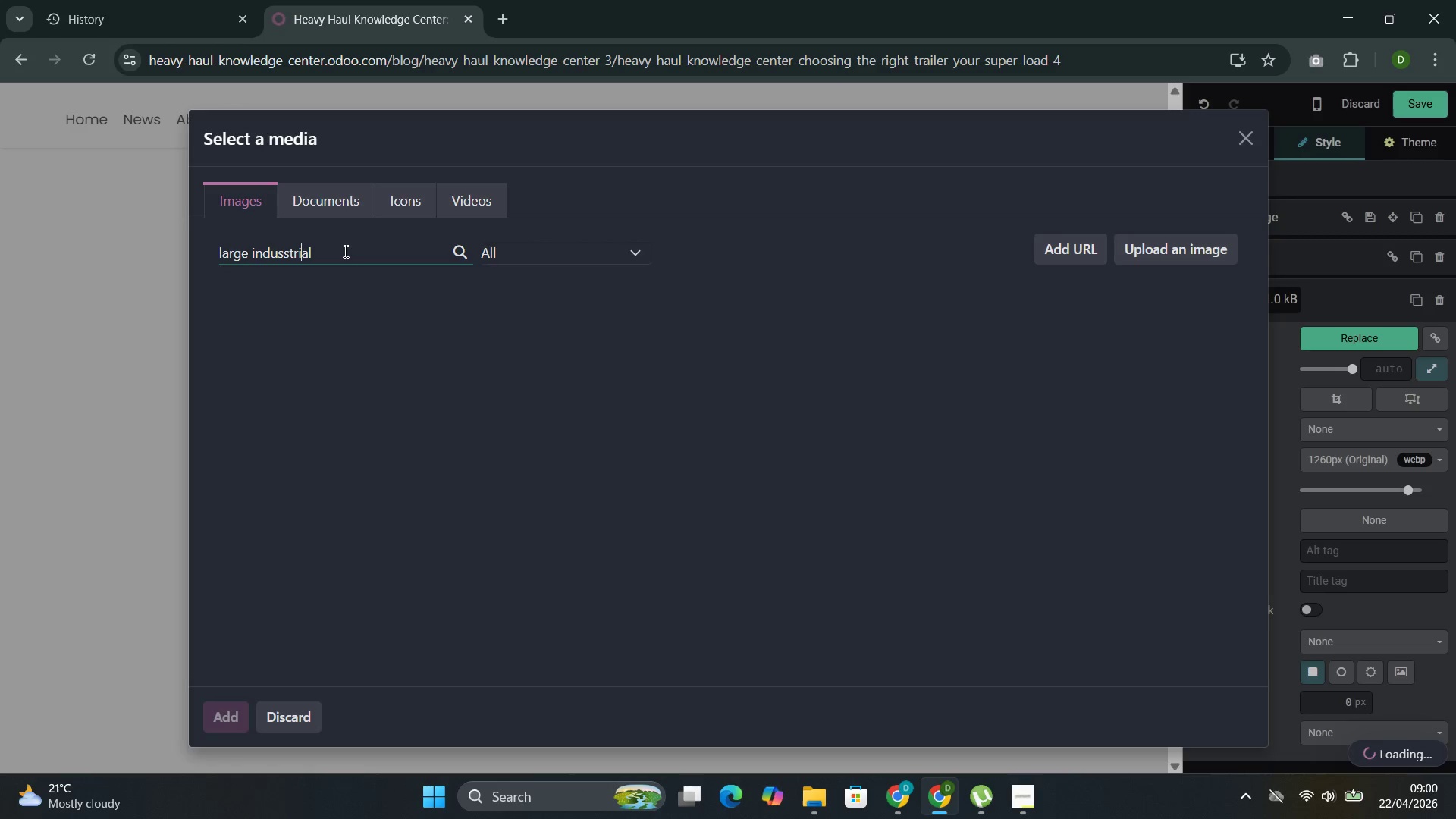 
key(ArrowLeft)
 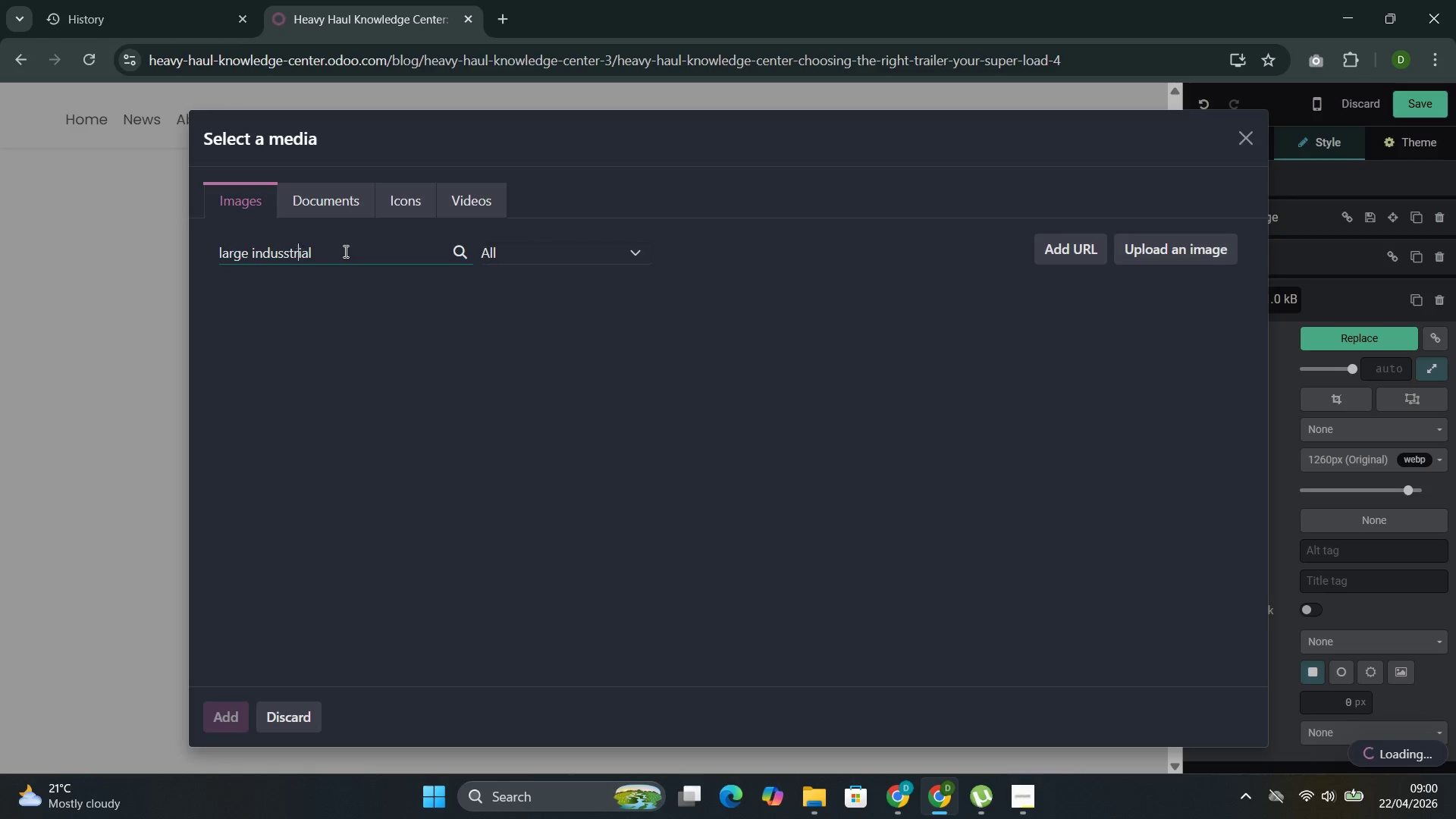 
key(ArrowLeft)
 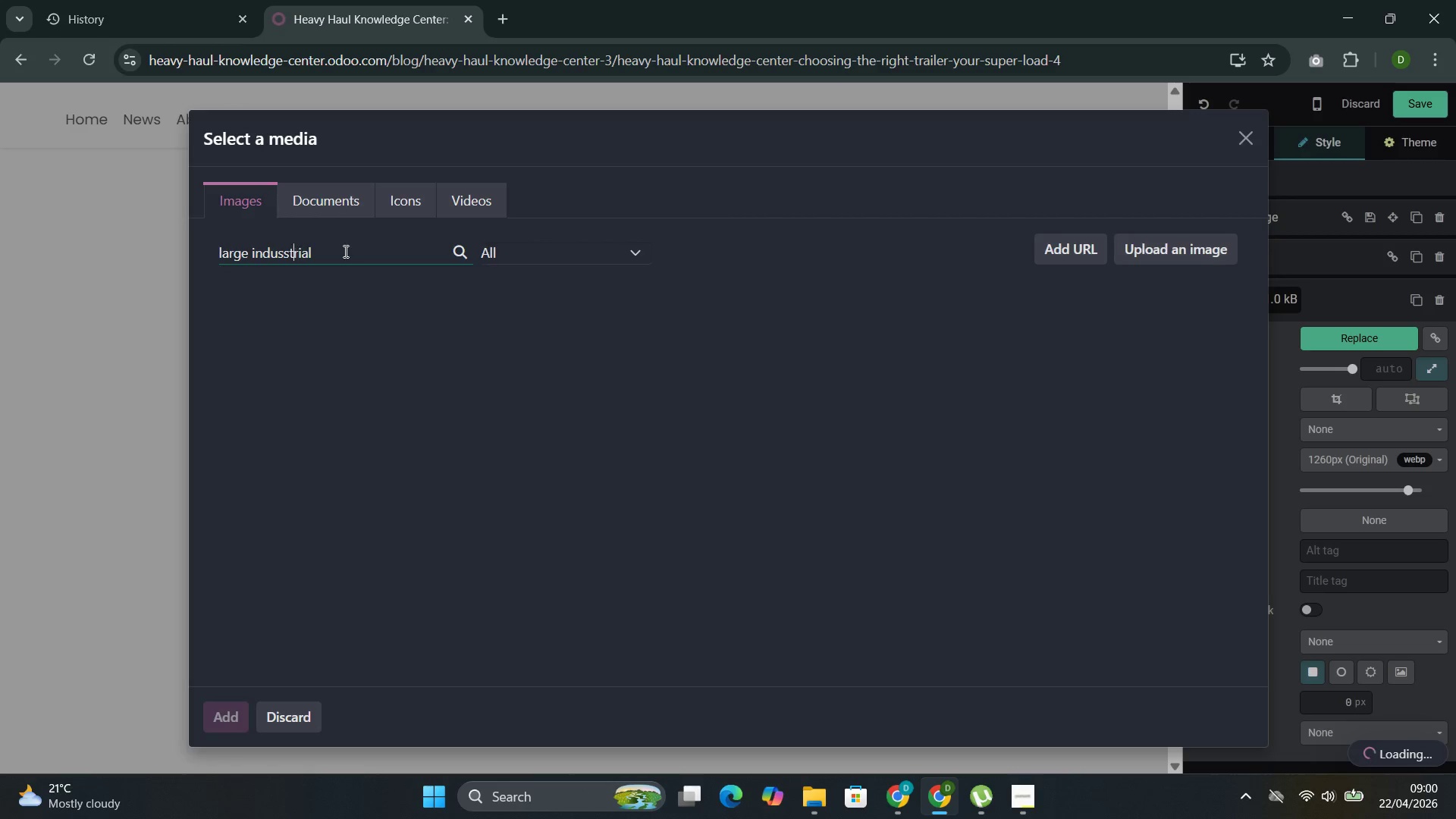 
key(ArrowLeft)
 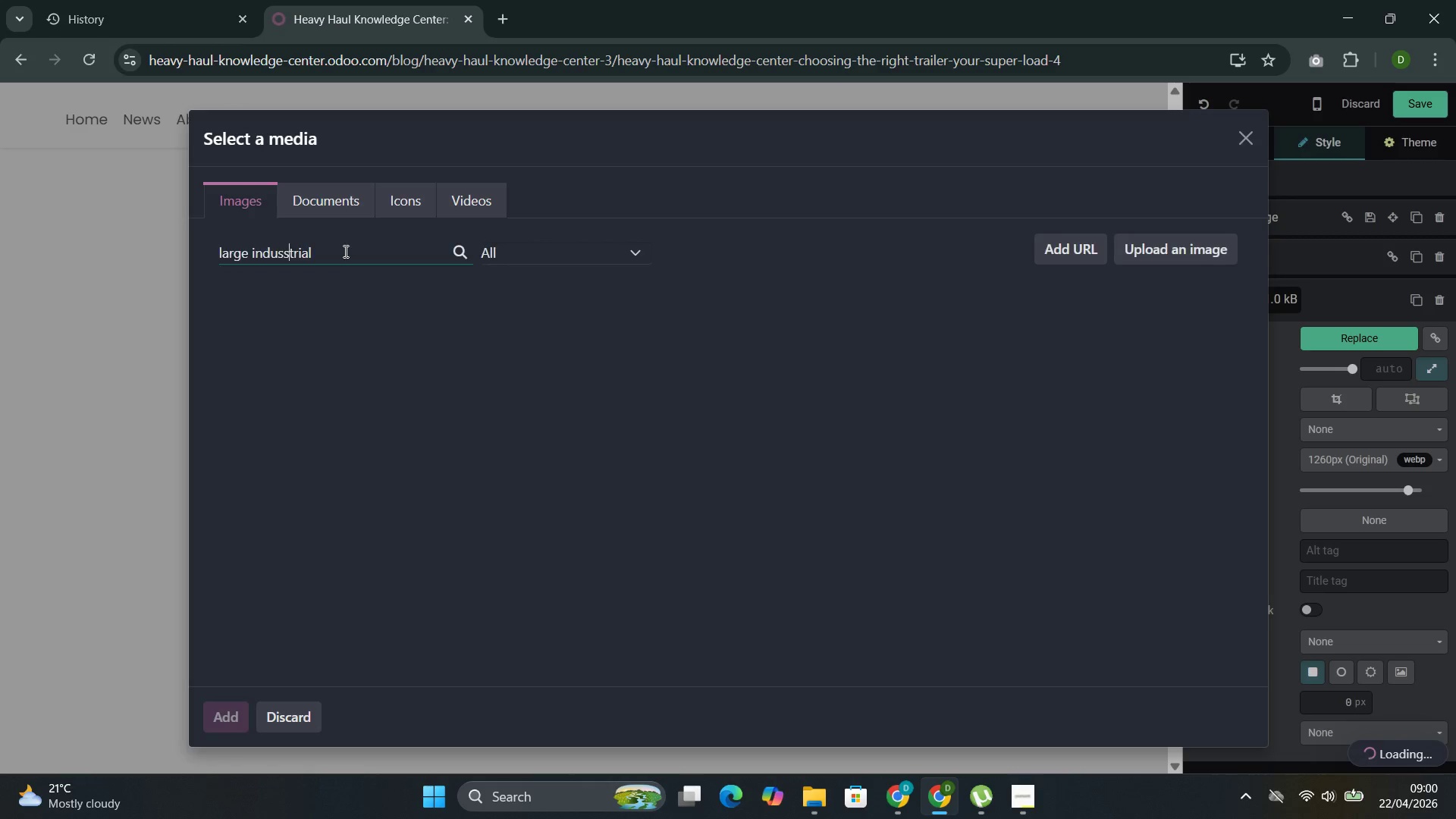 
key(Backspace)
 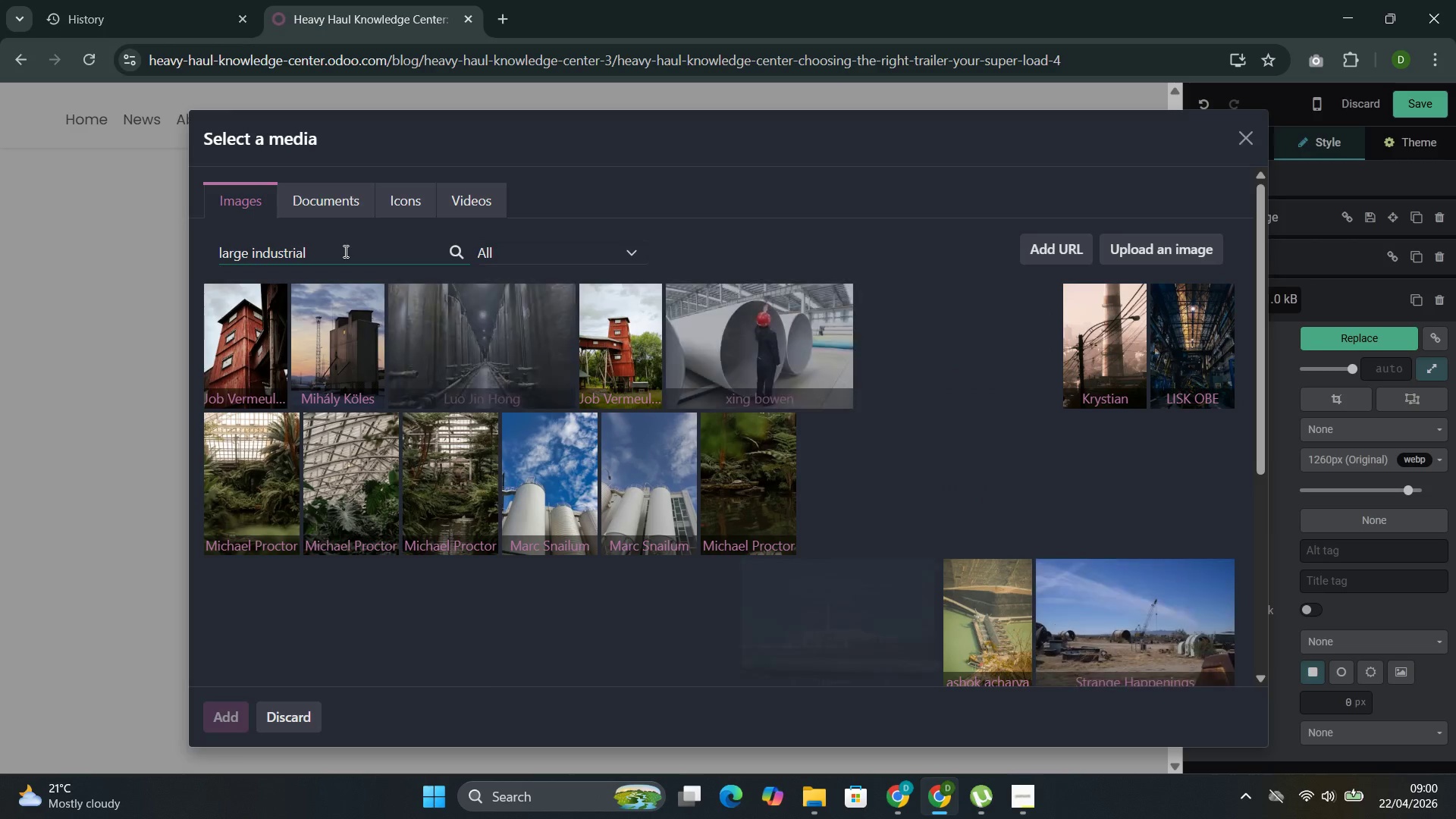 
wait(13.97)
 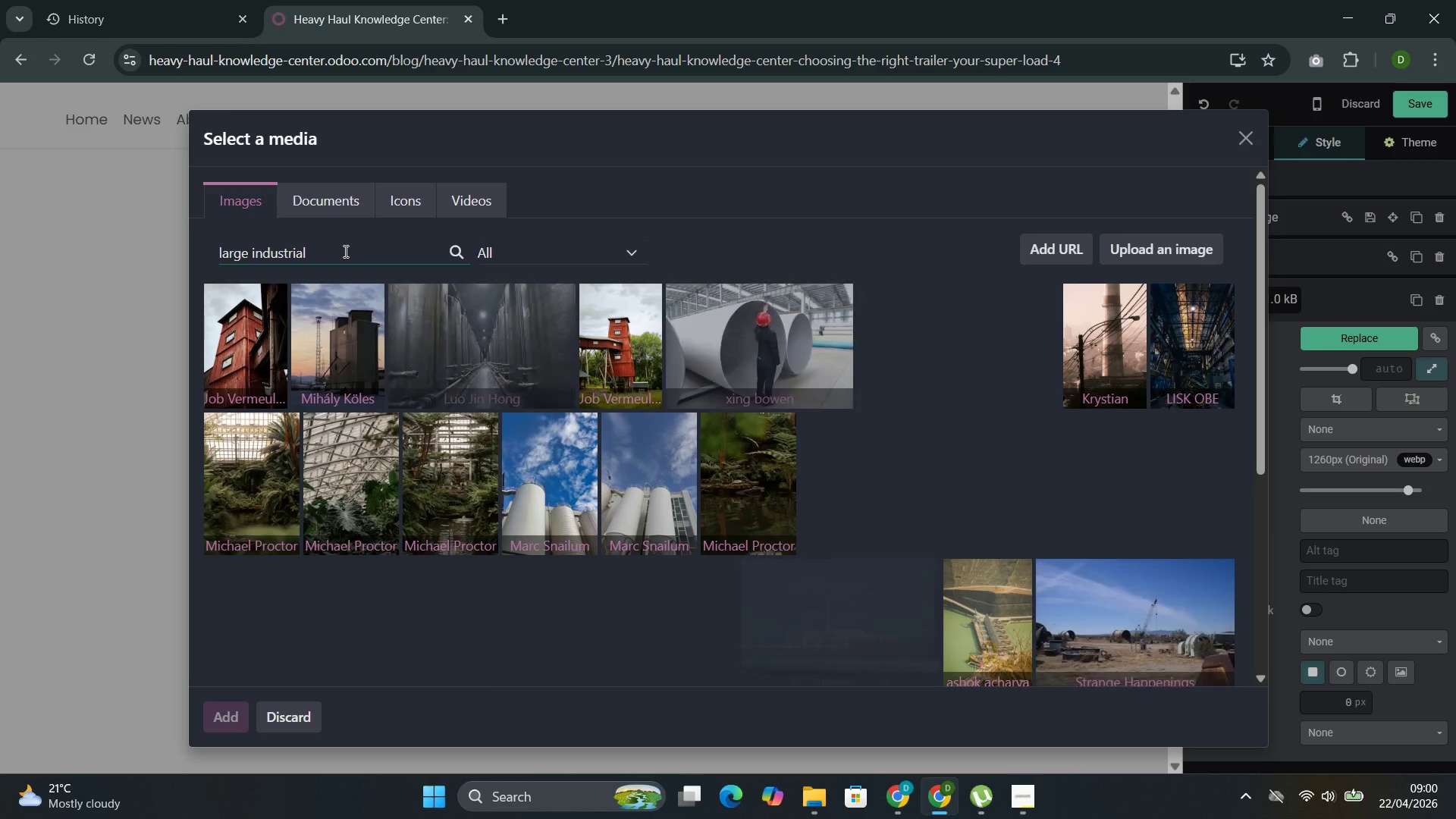 
left_click([767, 318])
 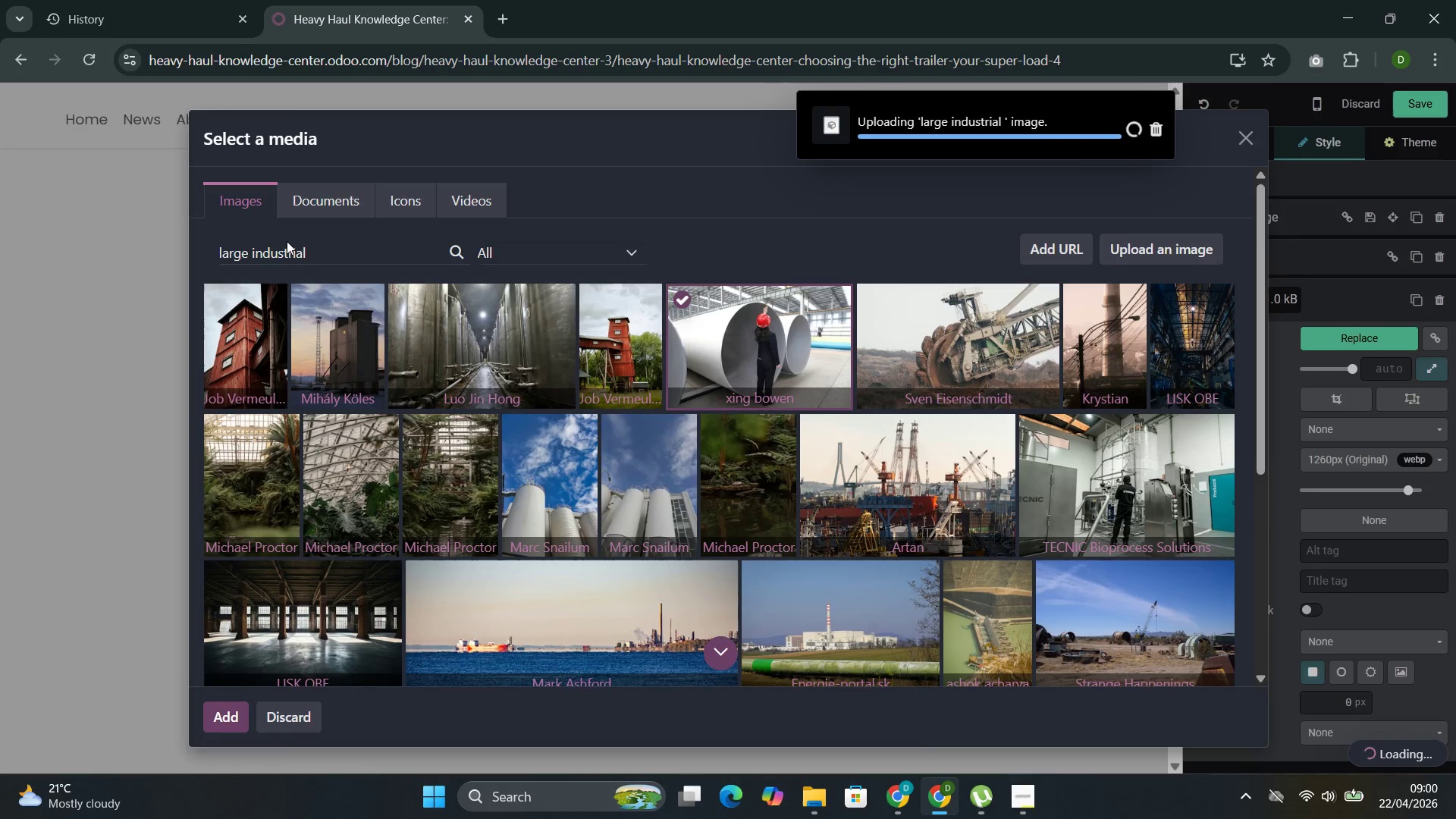 
left_click_drag(start_coordinate=[331, 259], to_coordinate=[196, 253])
 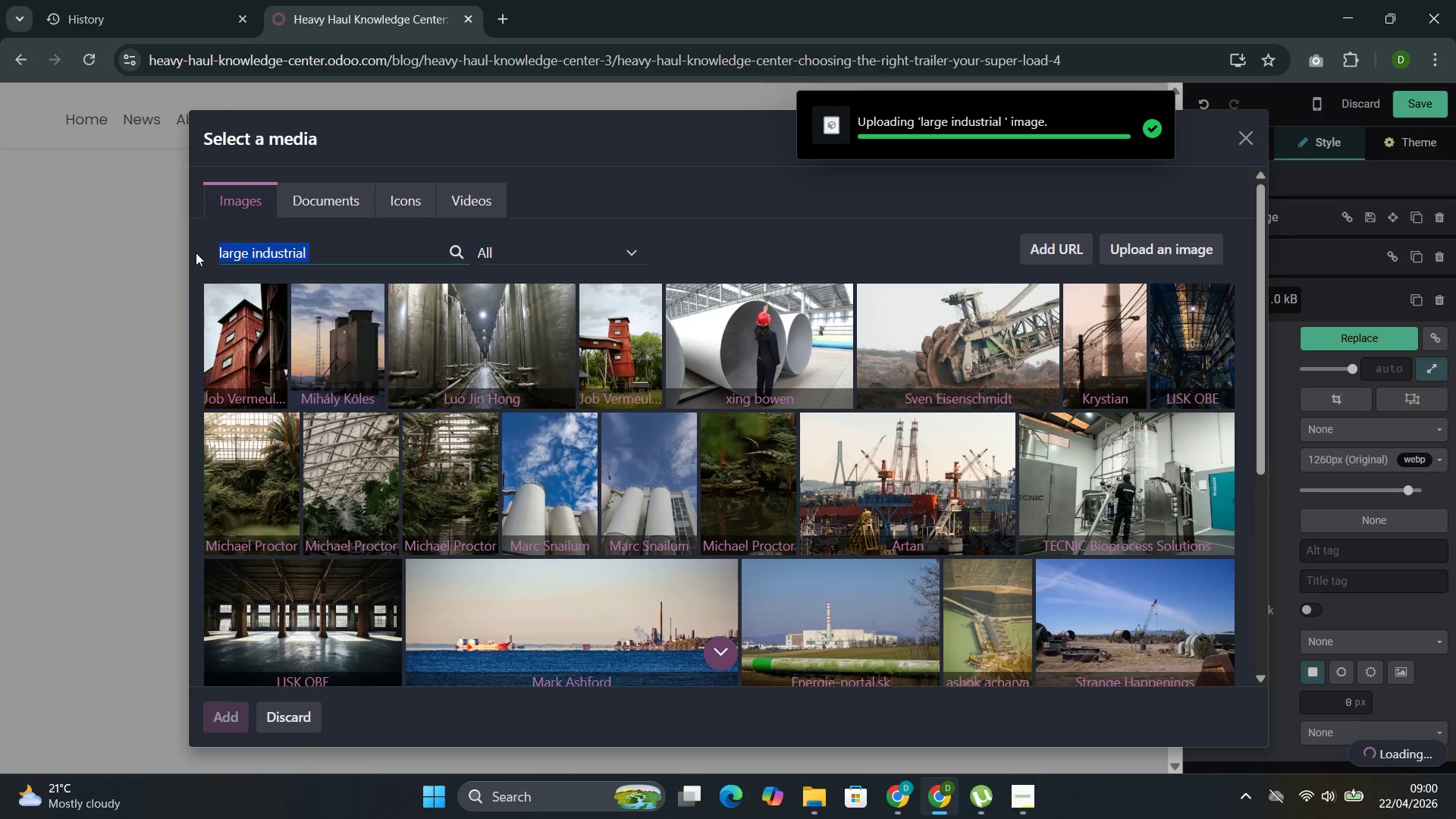 
key(Control+C)
 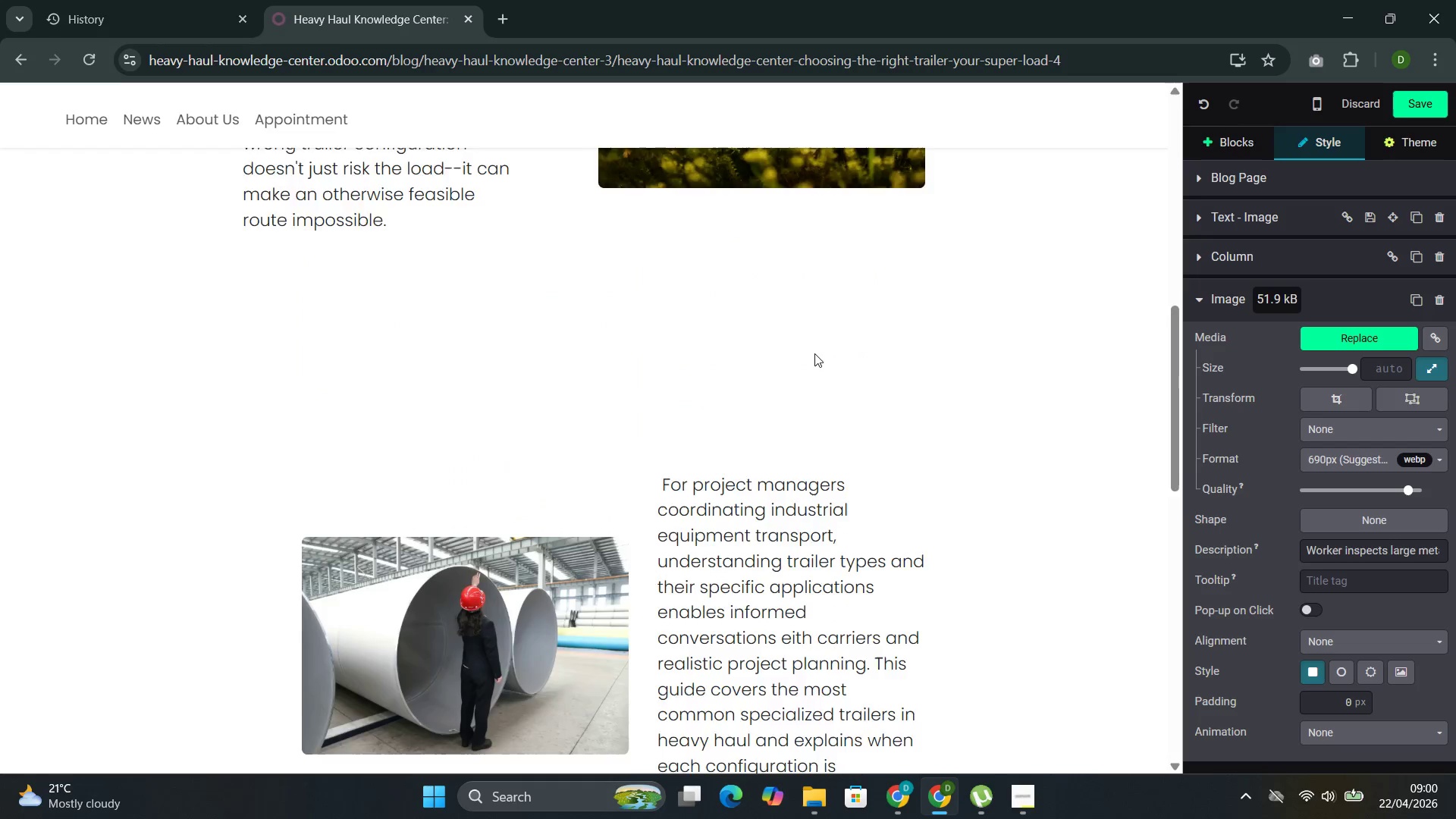 
left_click([766, 375])
 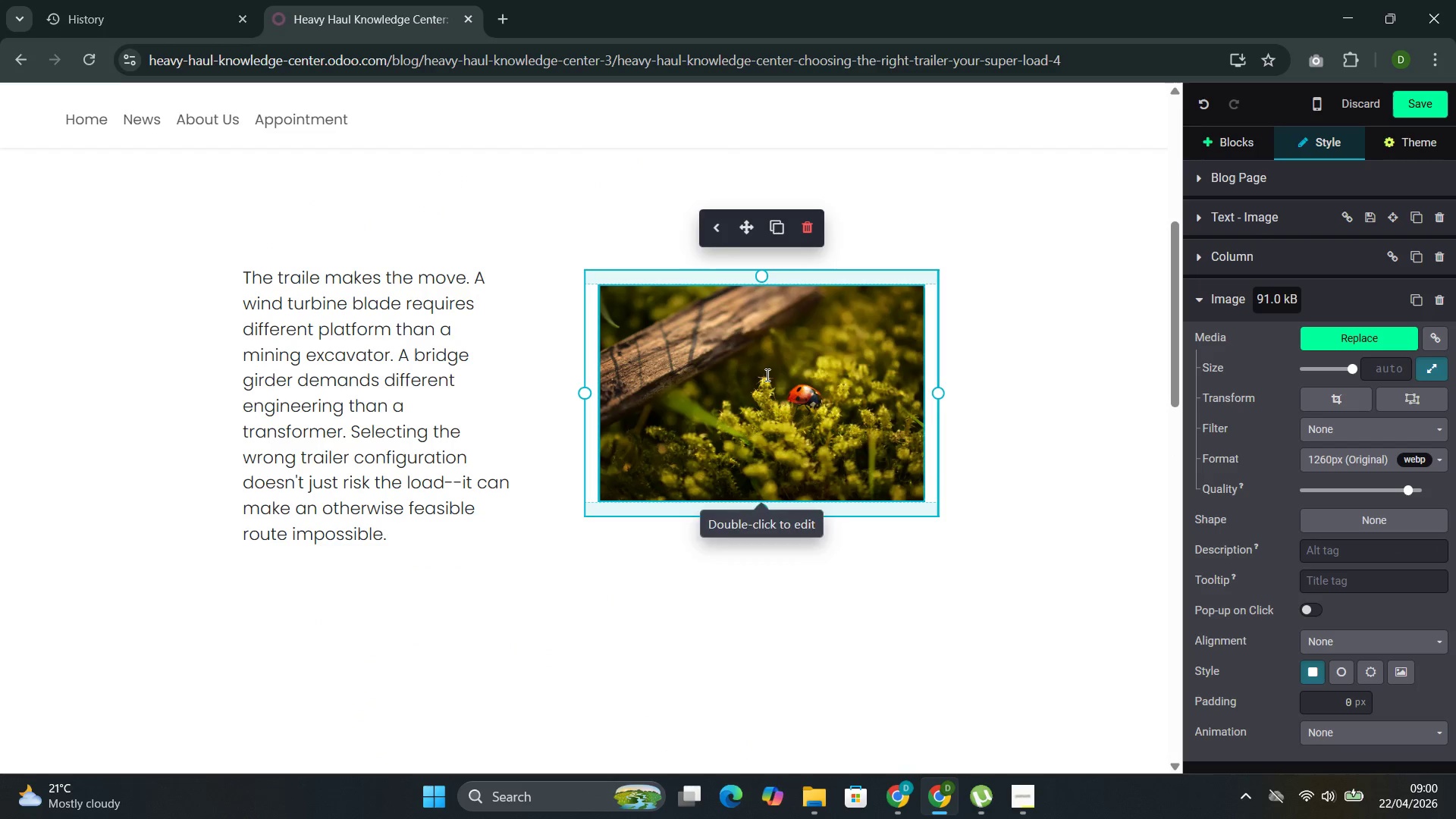 
double_click([766, 375])
 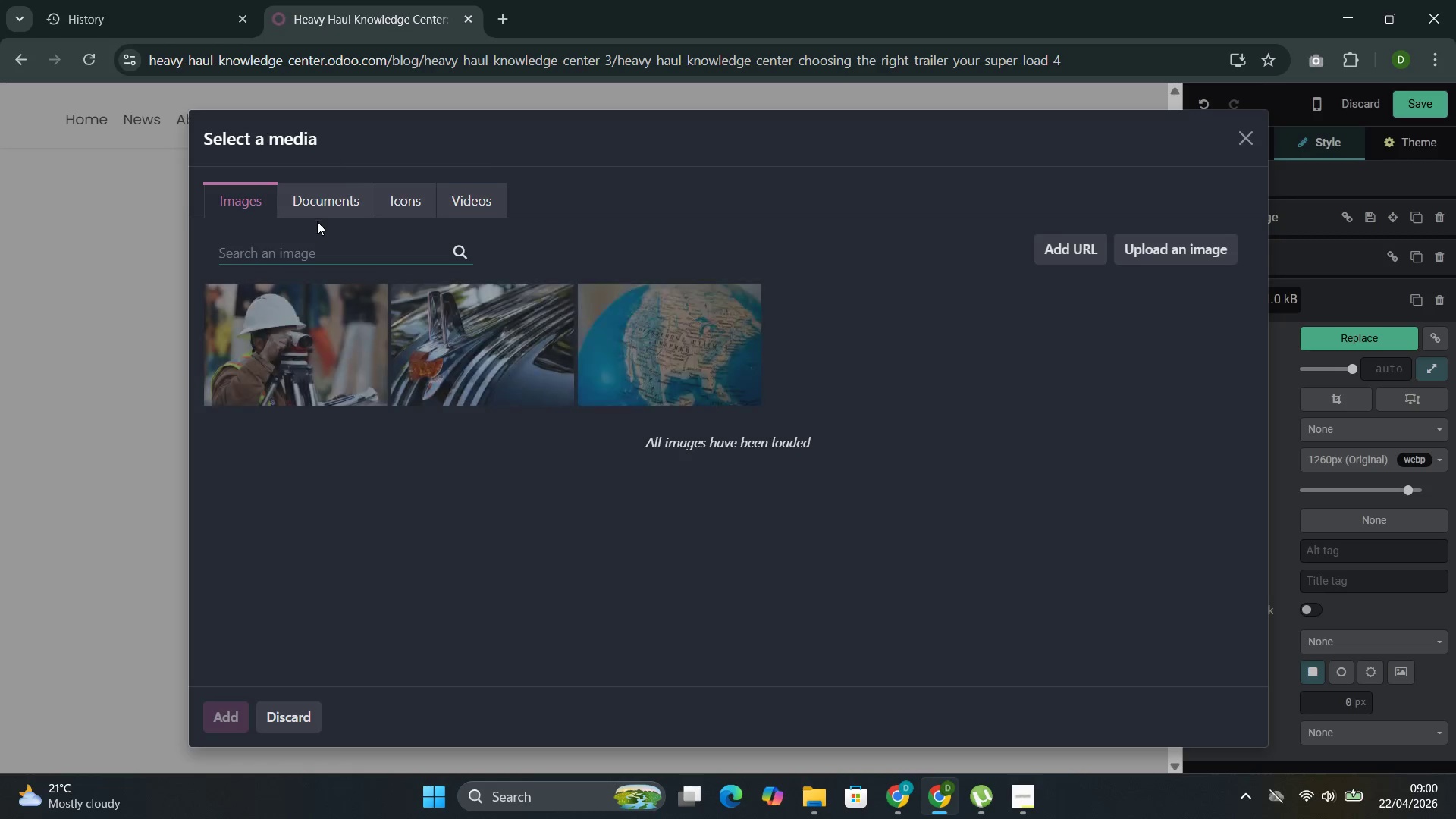 
left_click([324, 244])
 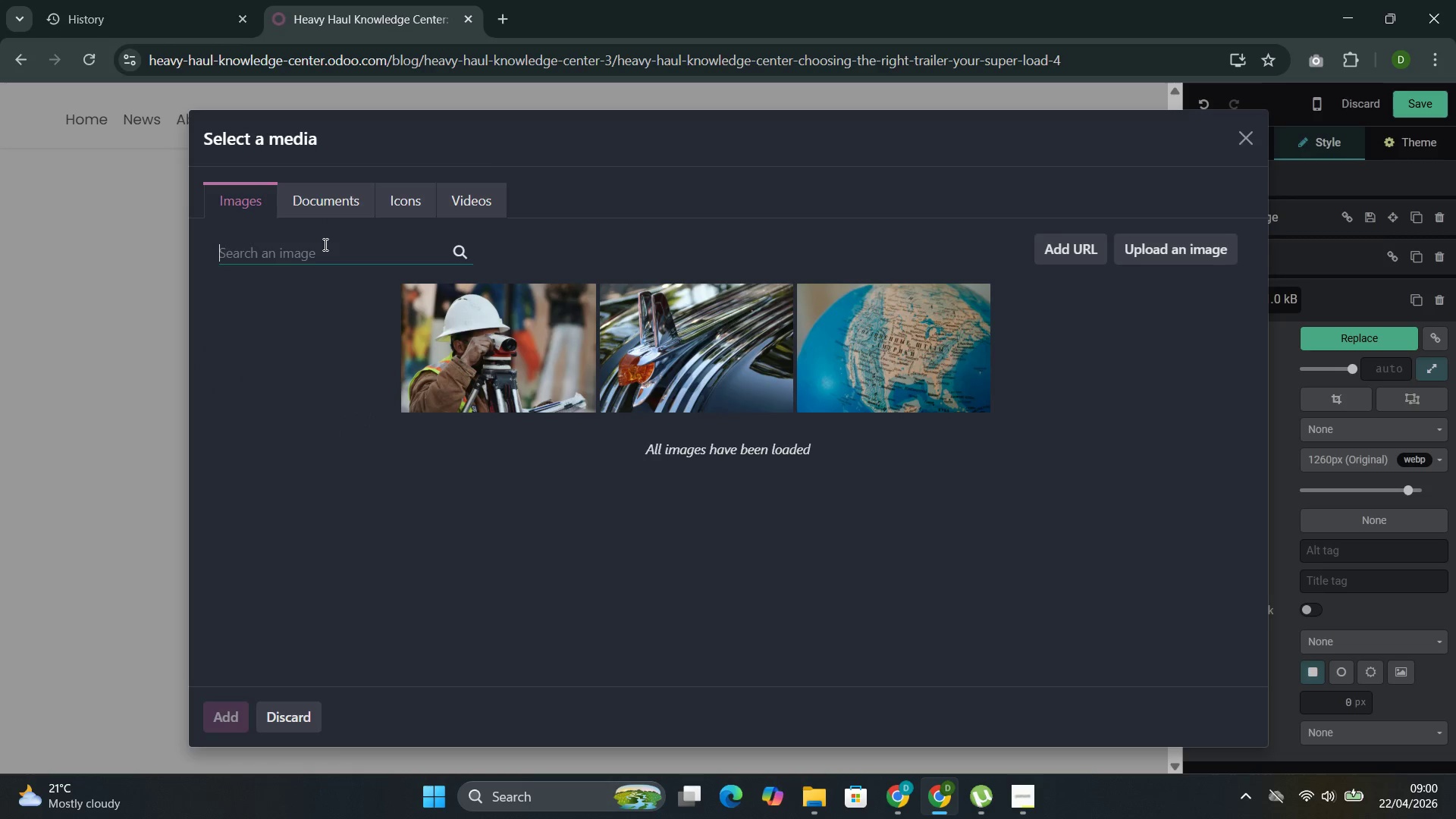 
key(Control+V)
 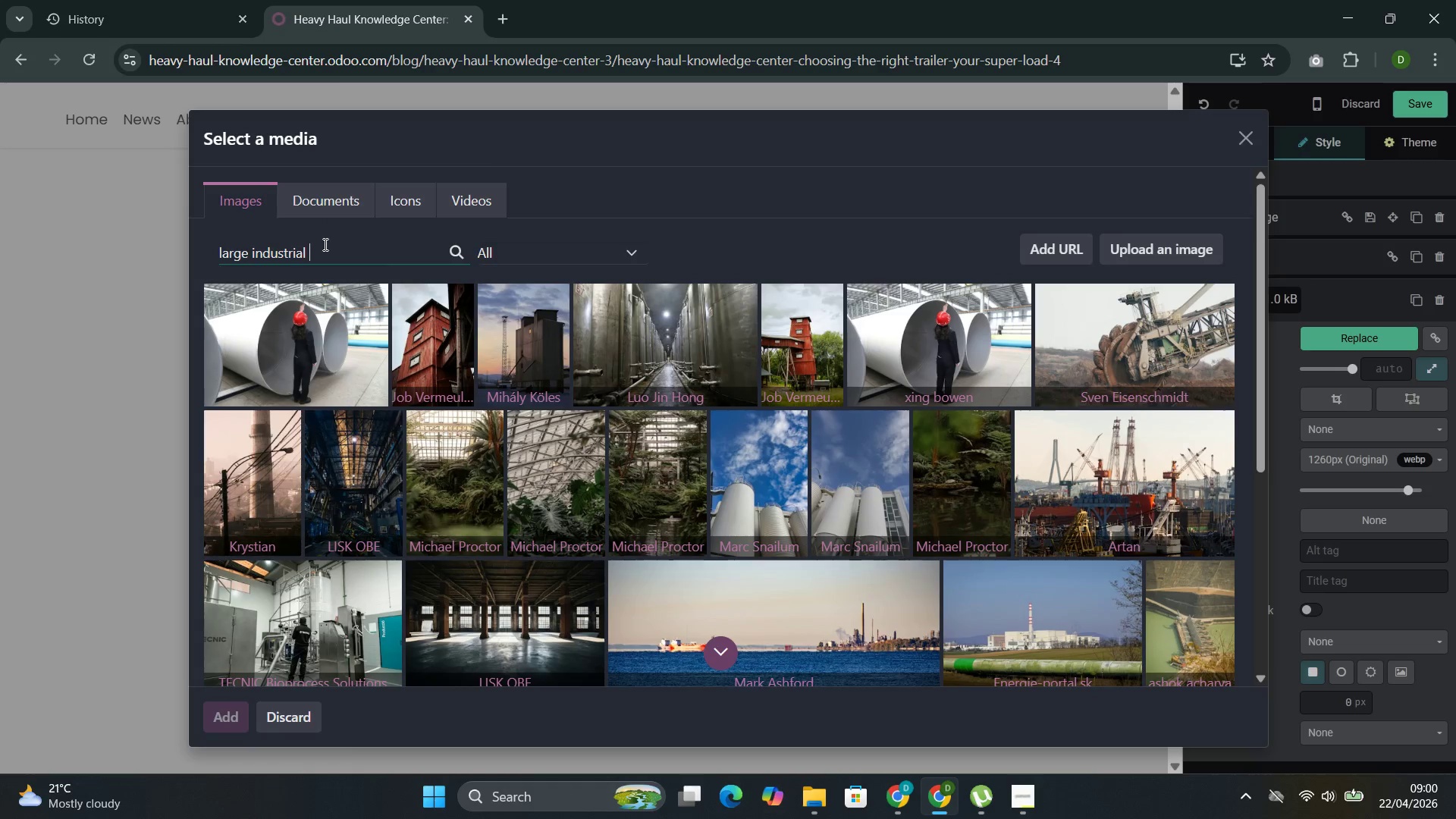 
left_click([770, 476])
 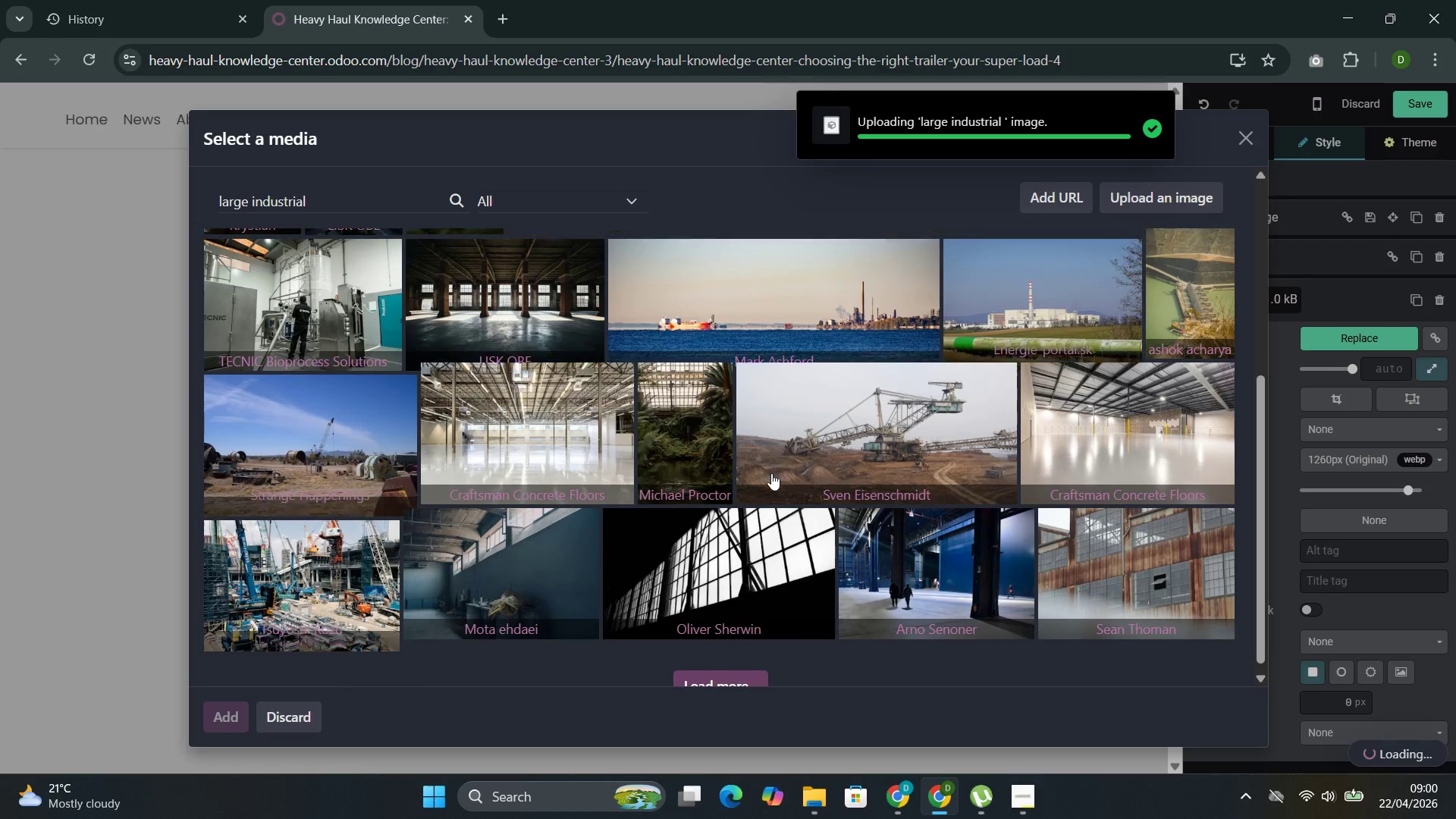 
wait(9.05)
 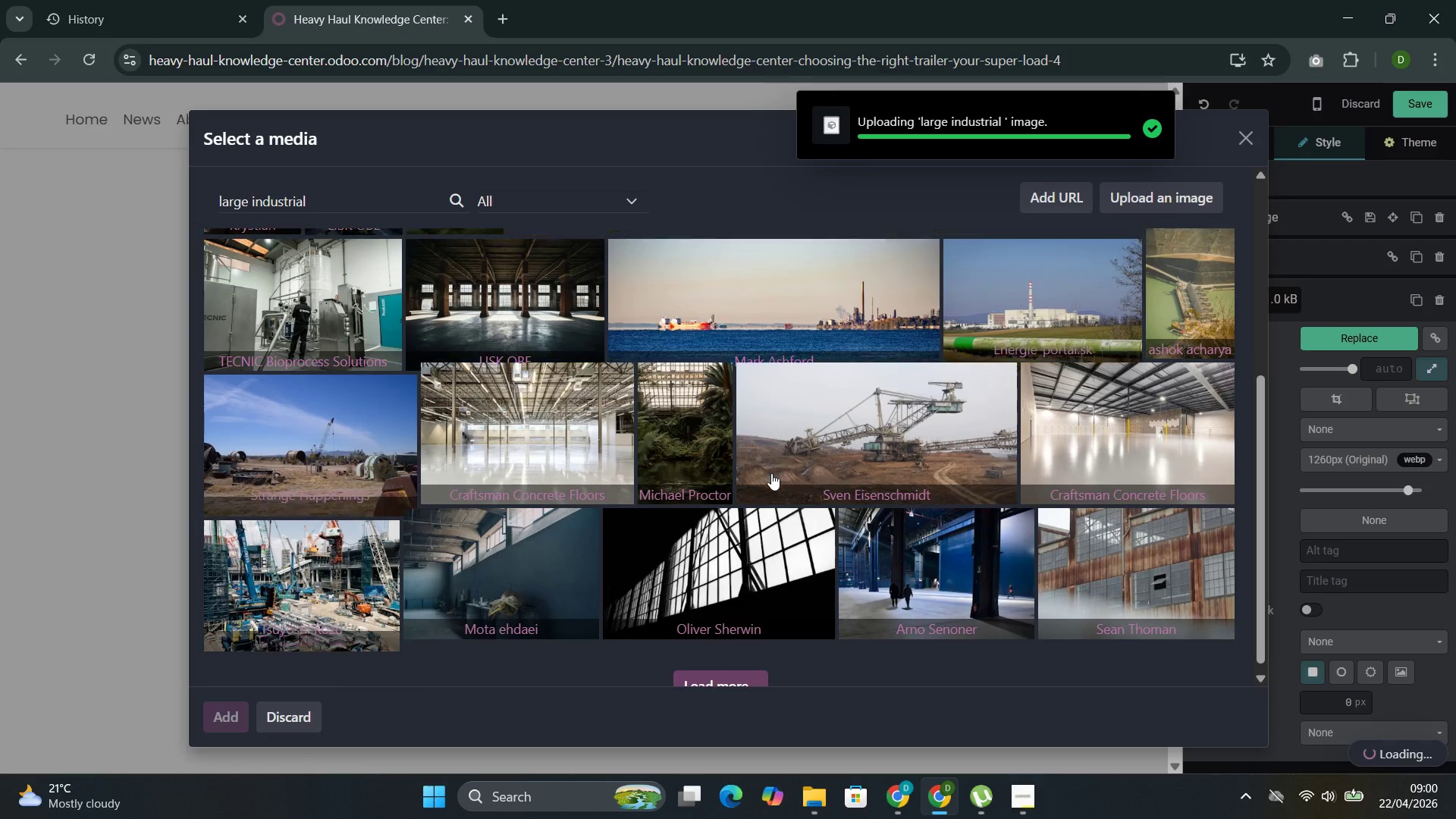 
left_click([720, 495])
 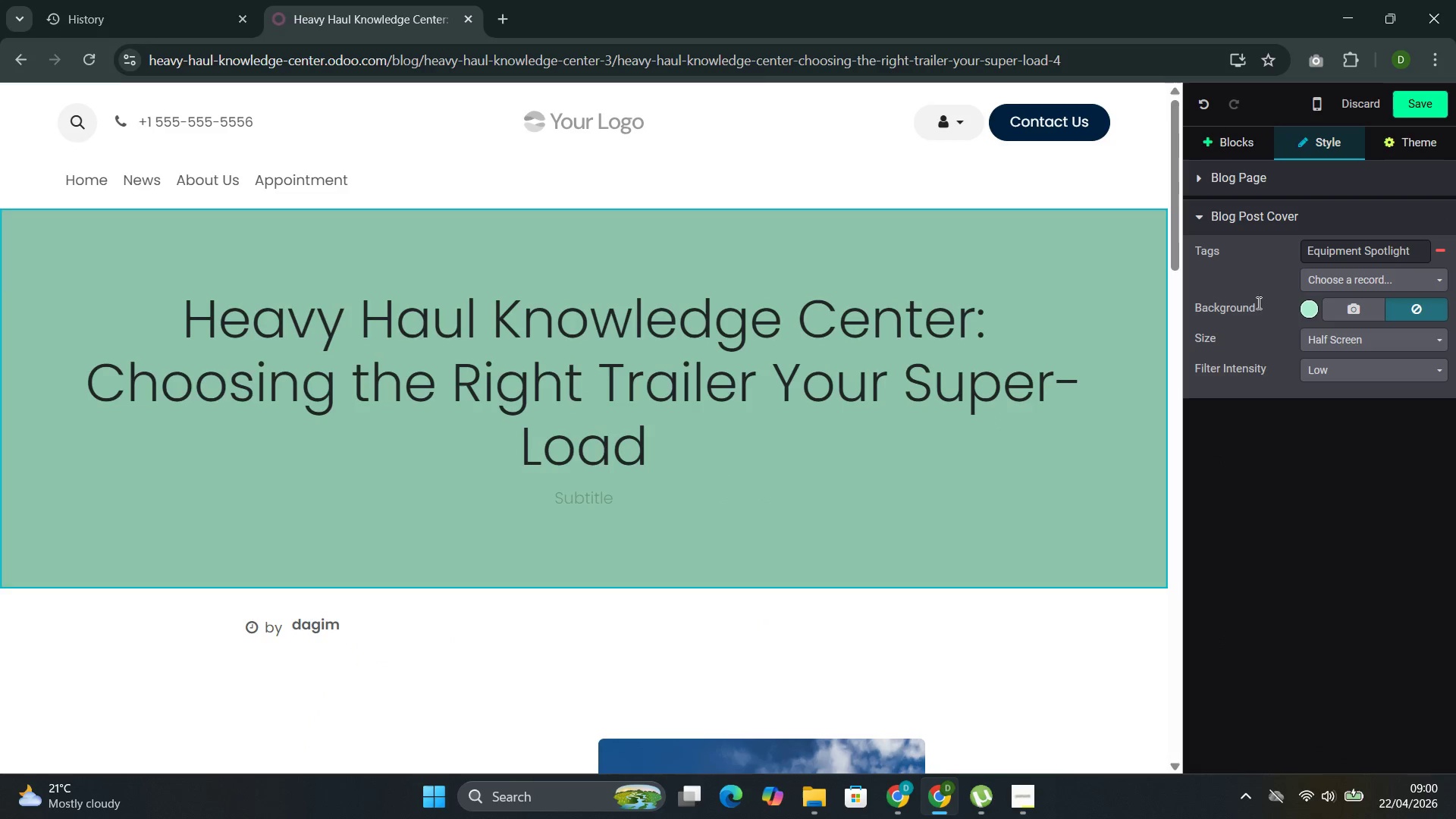 
left_click([1346, 303])
 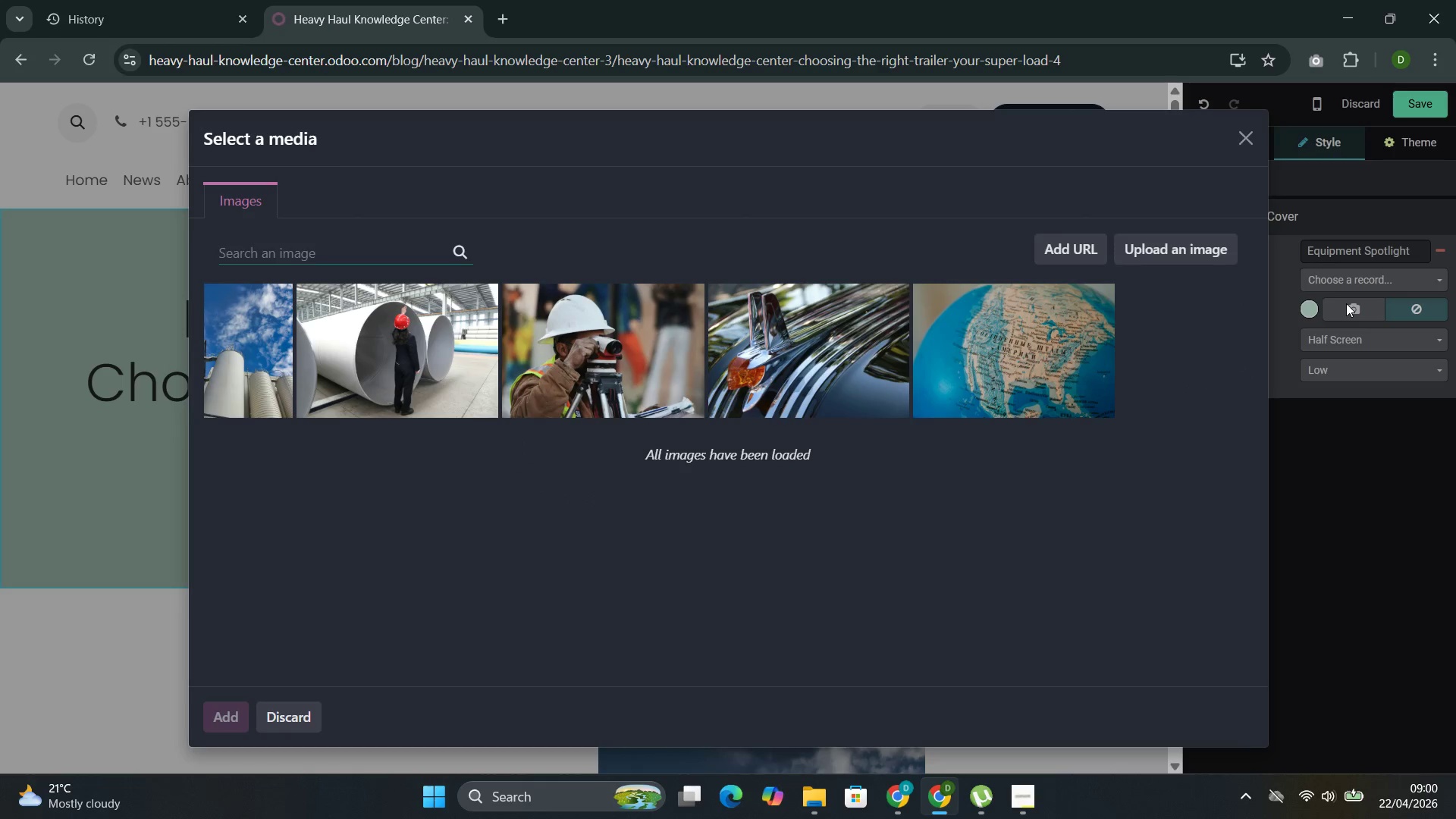 
left_click([368, 265])
 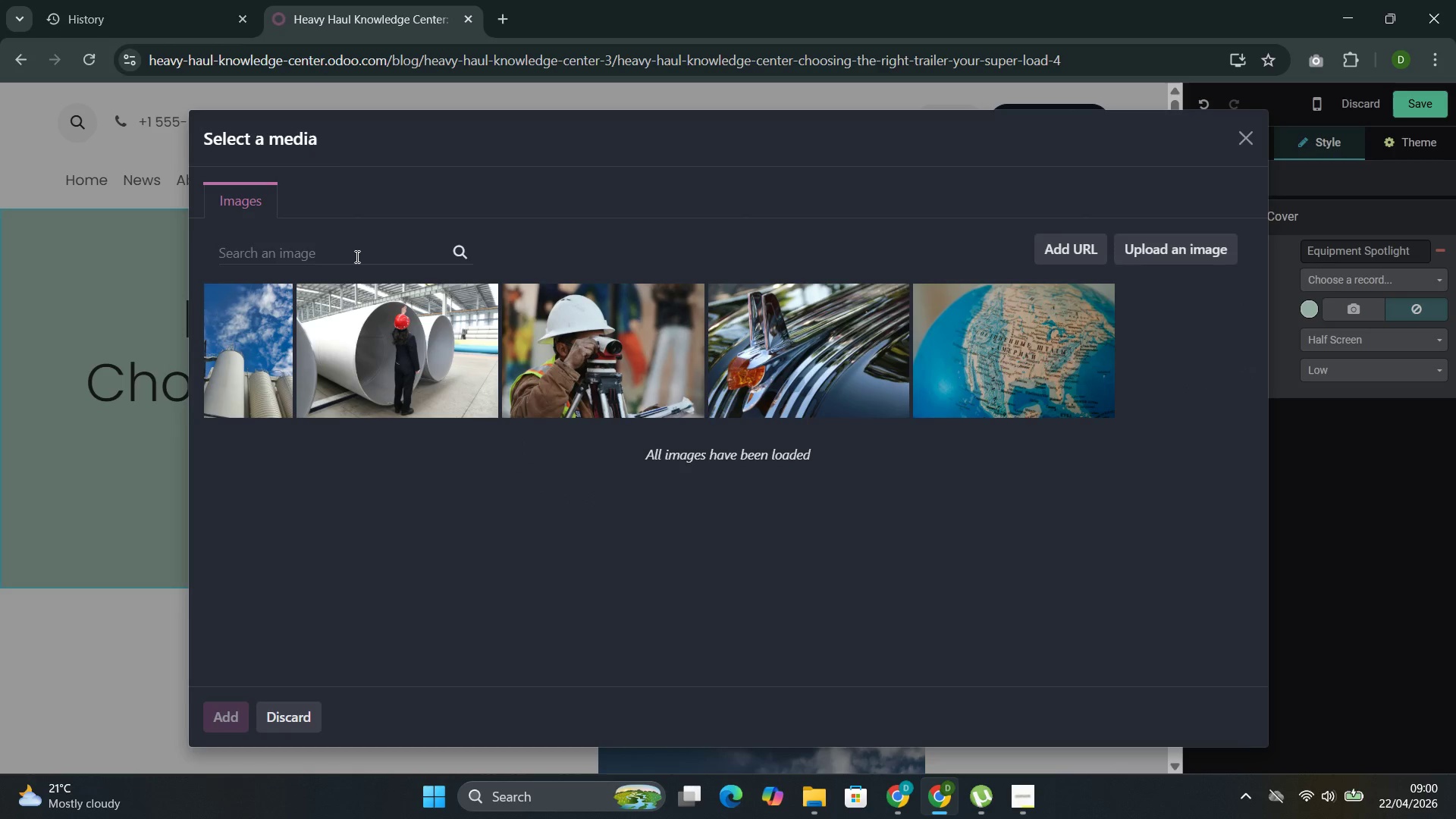 
left_click([356, 256])
 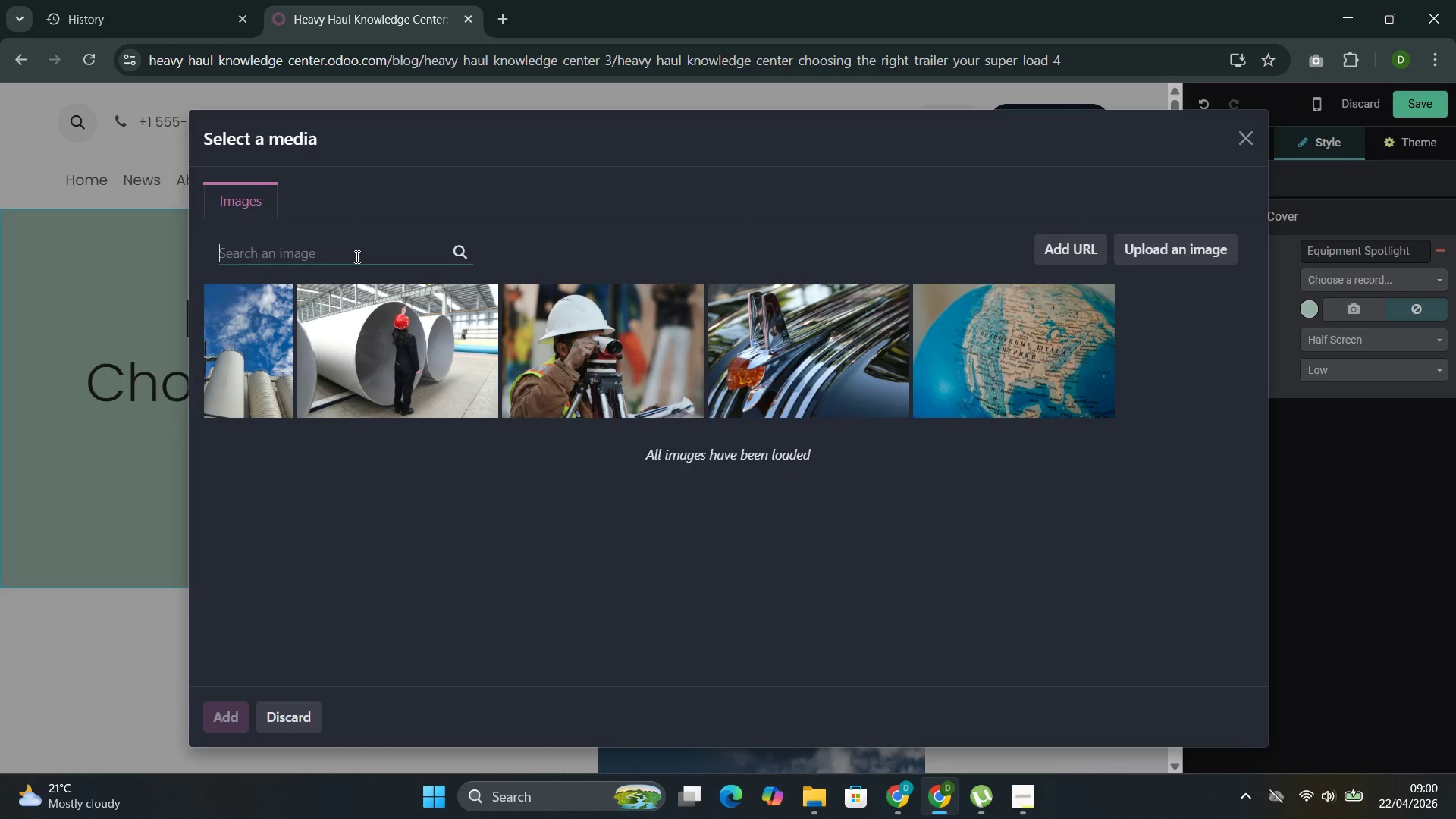 
key(Control+V)
 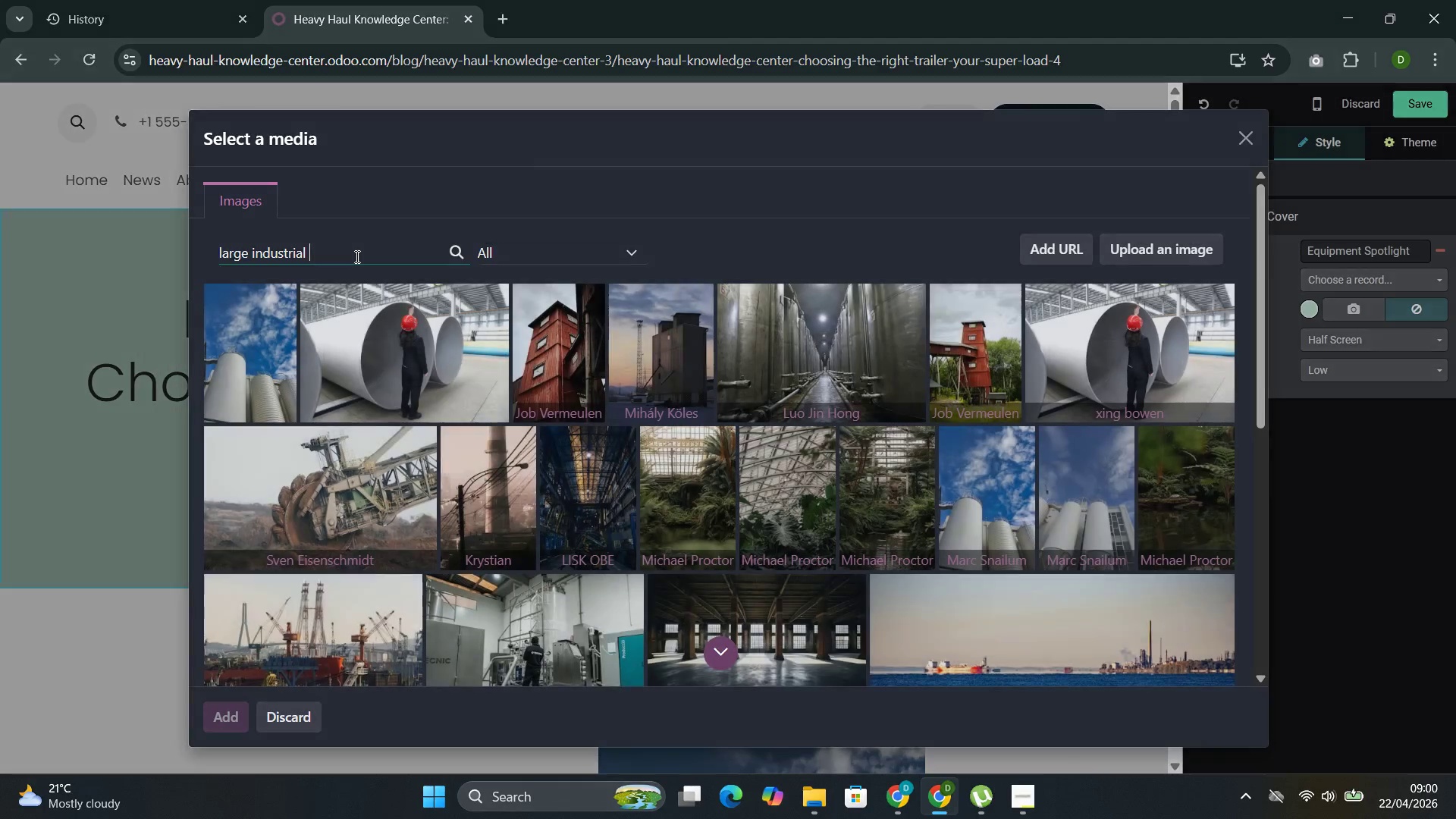 
mouse_move([584, 535])
 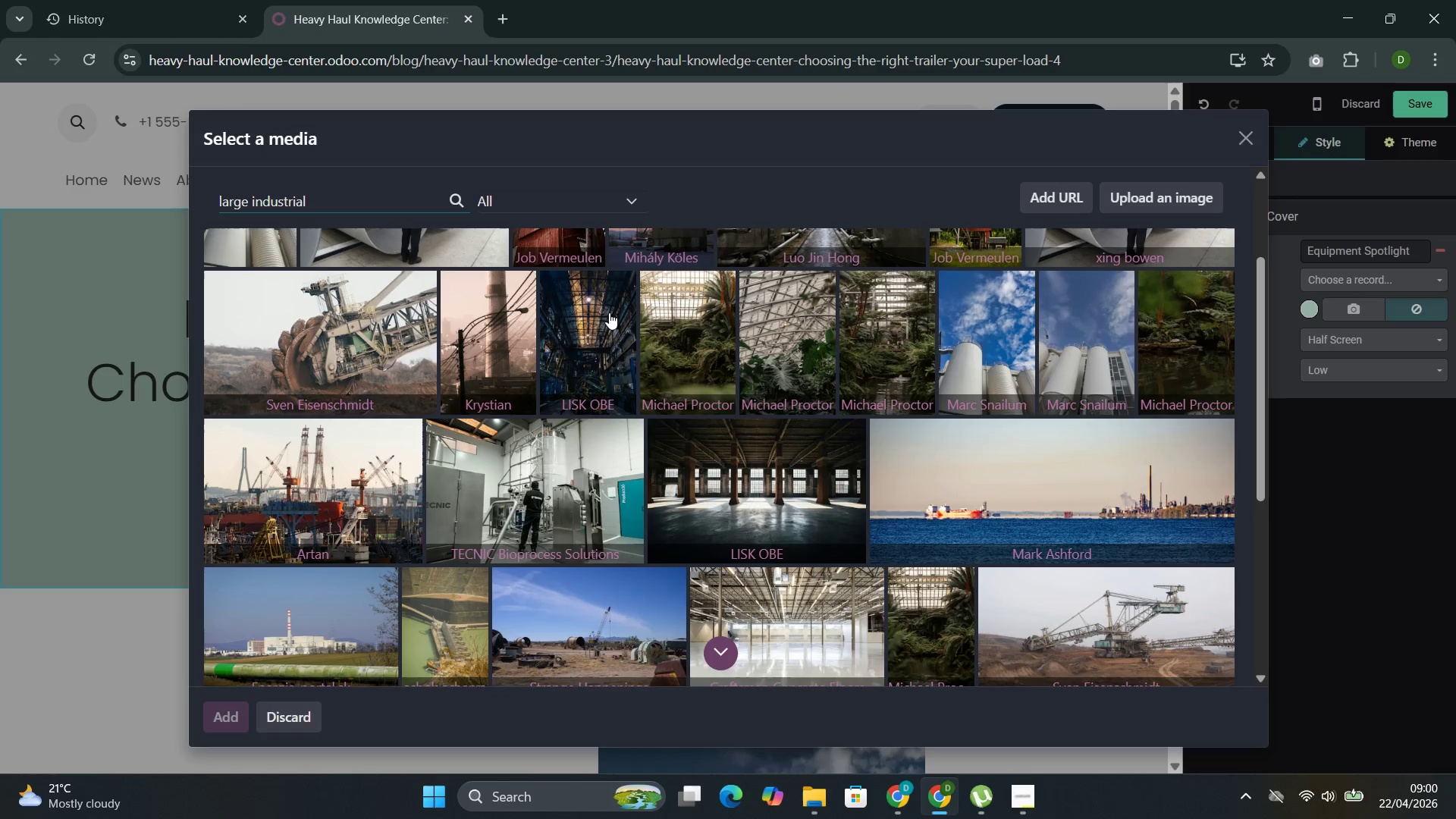 
left_click([609, 312])
 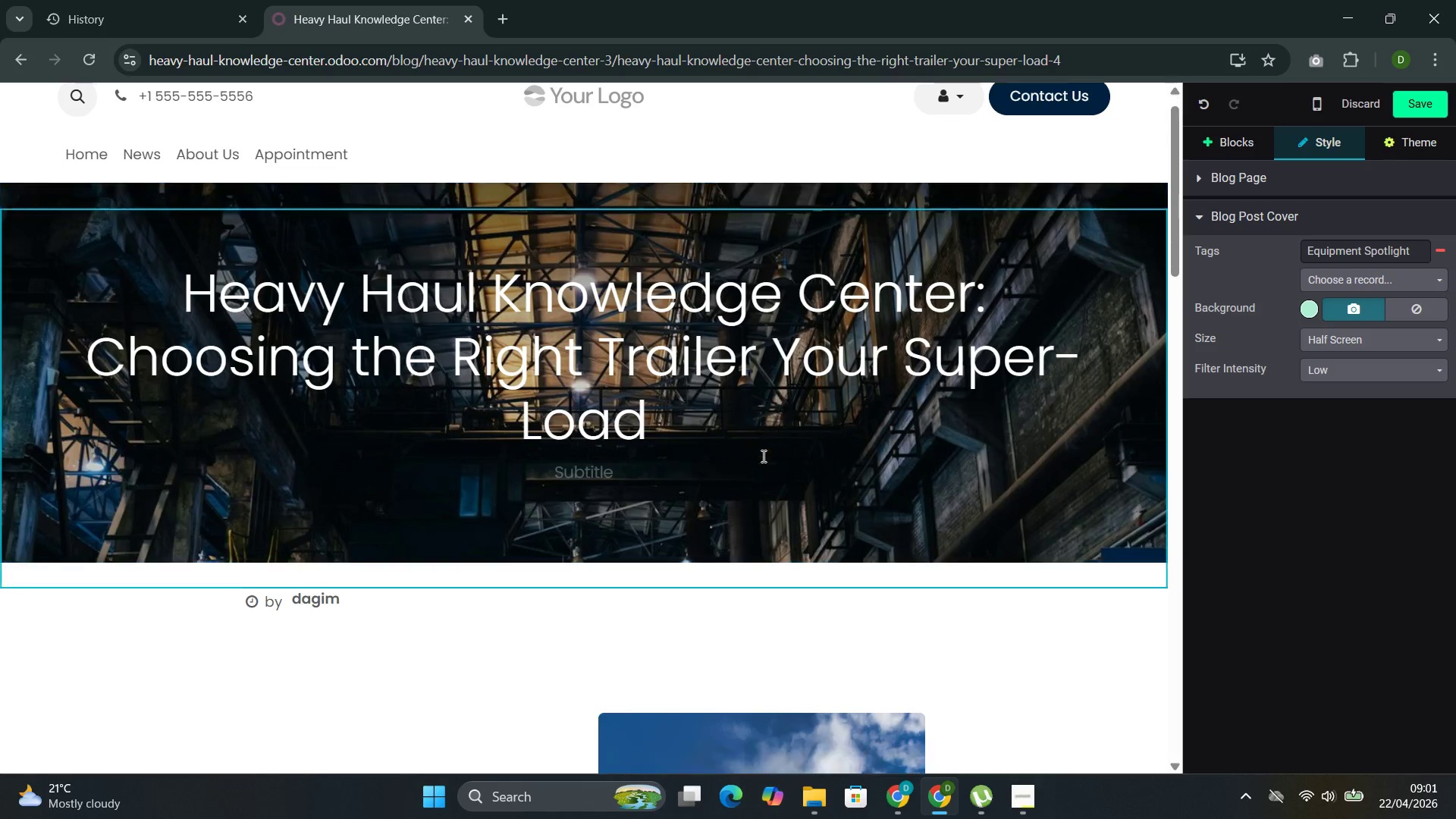 
wait(38.81)
 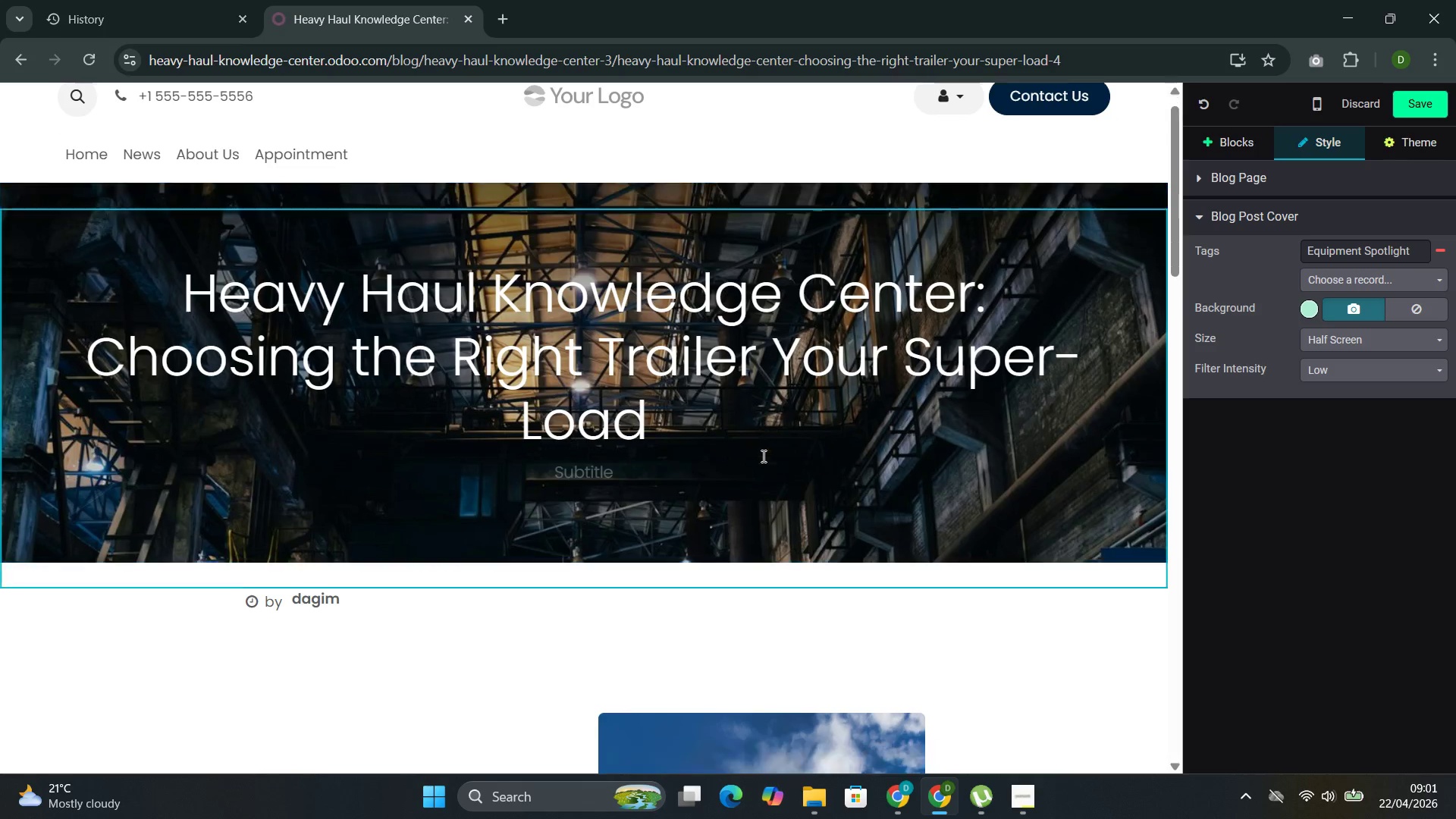 
left_click([1245, 138])
 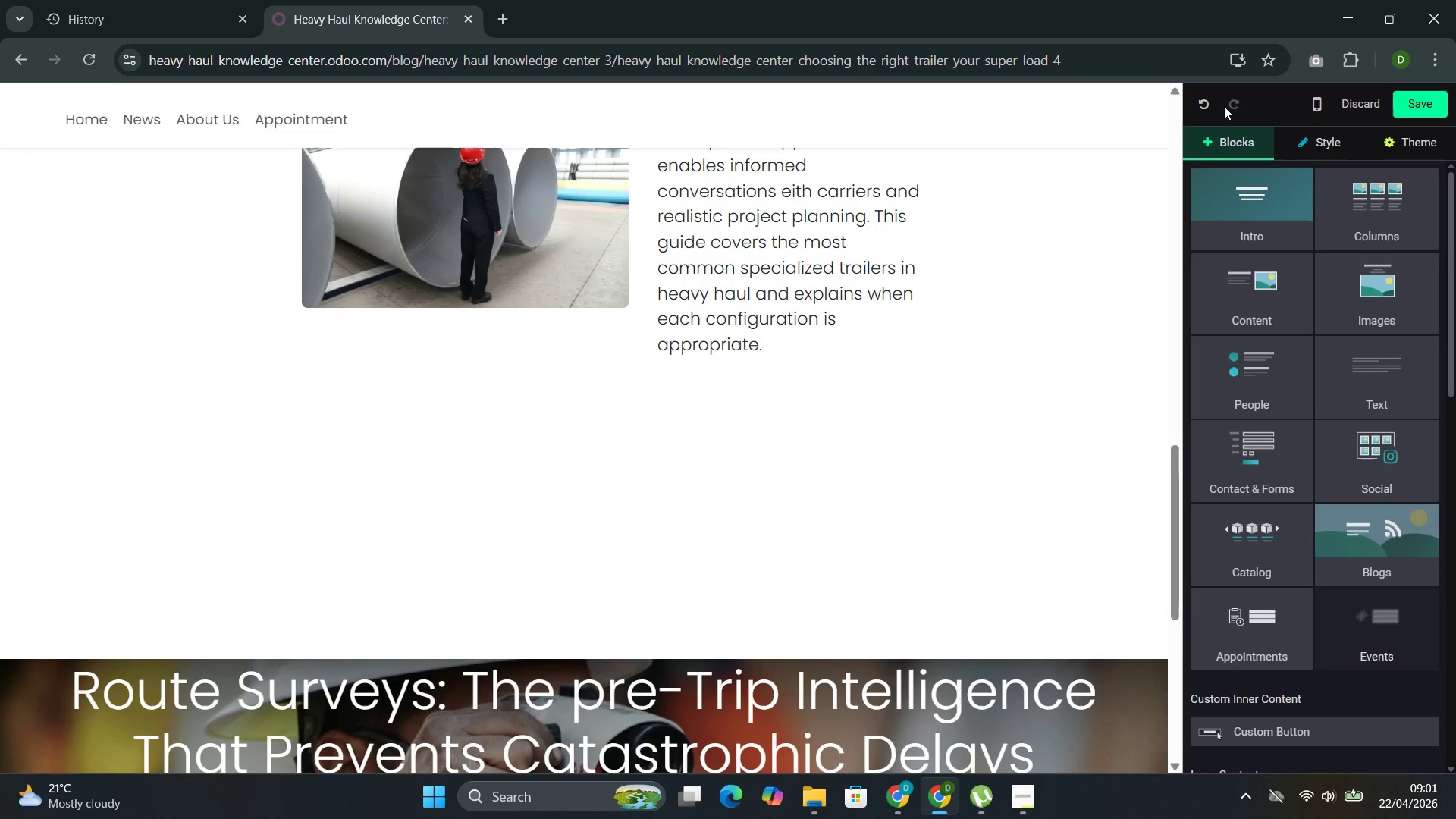 
wait(16.67)
 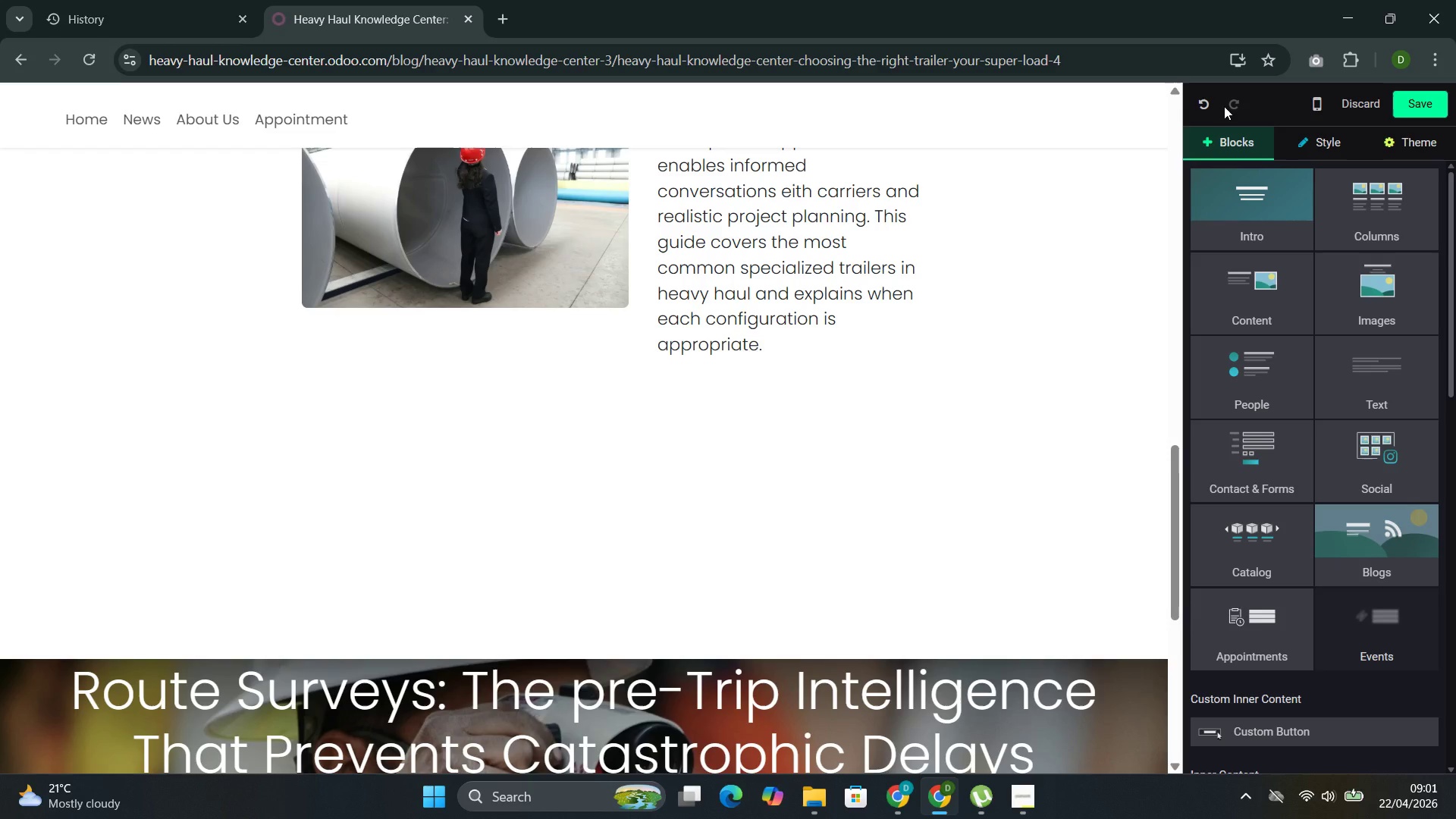 
left_click([1367, 375])
 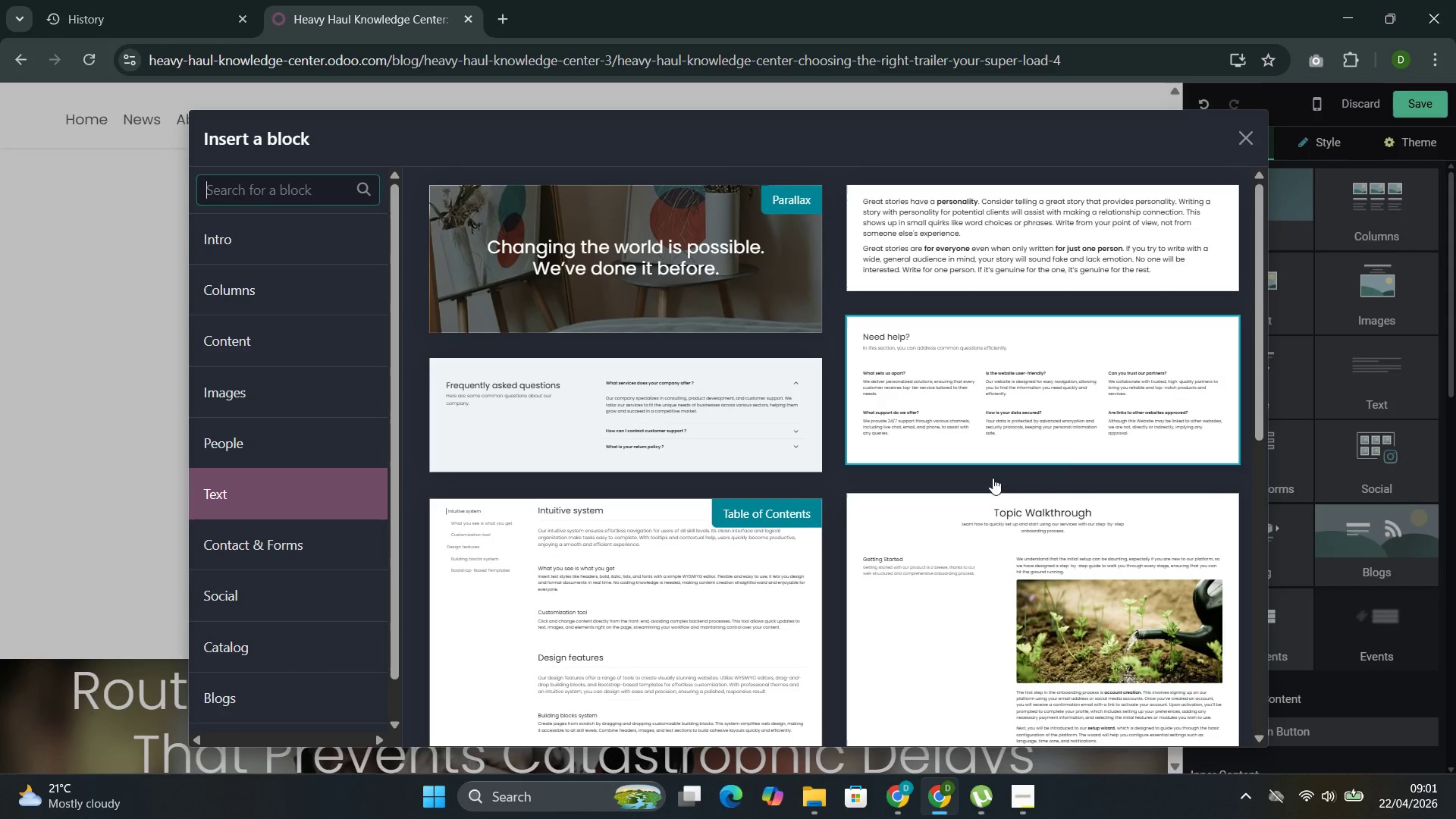 
wait(5.02)
 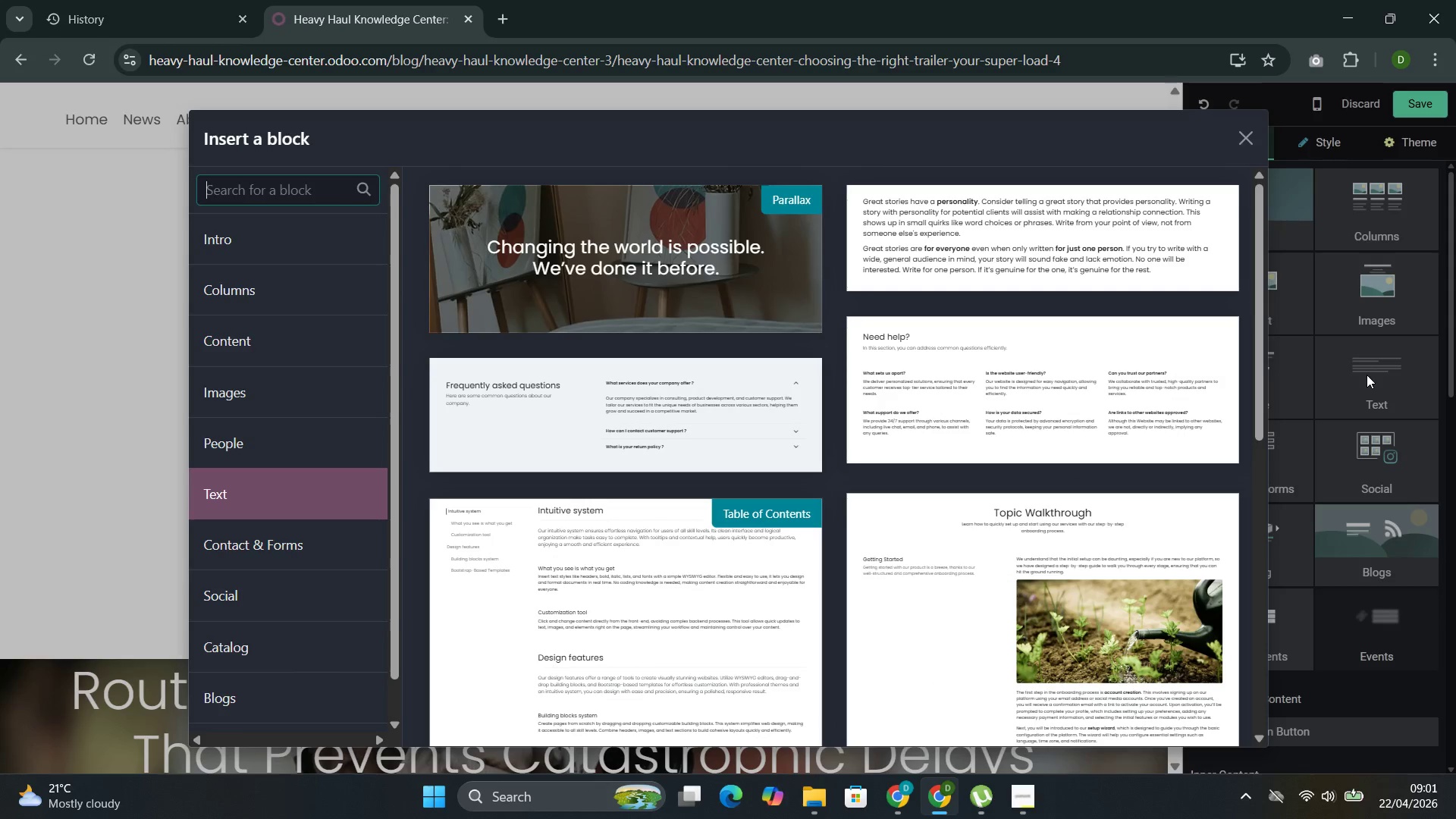 
left_click([281, 335])
 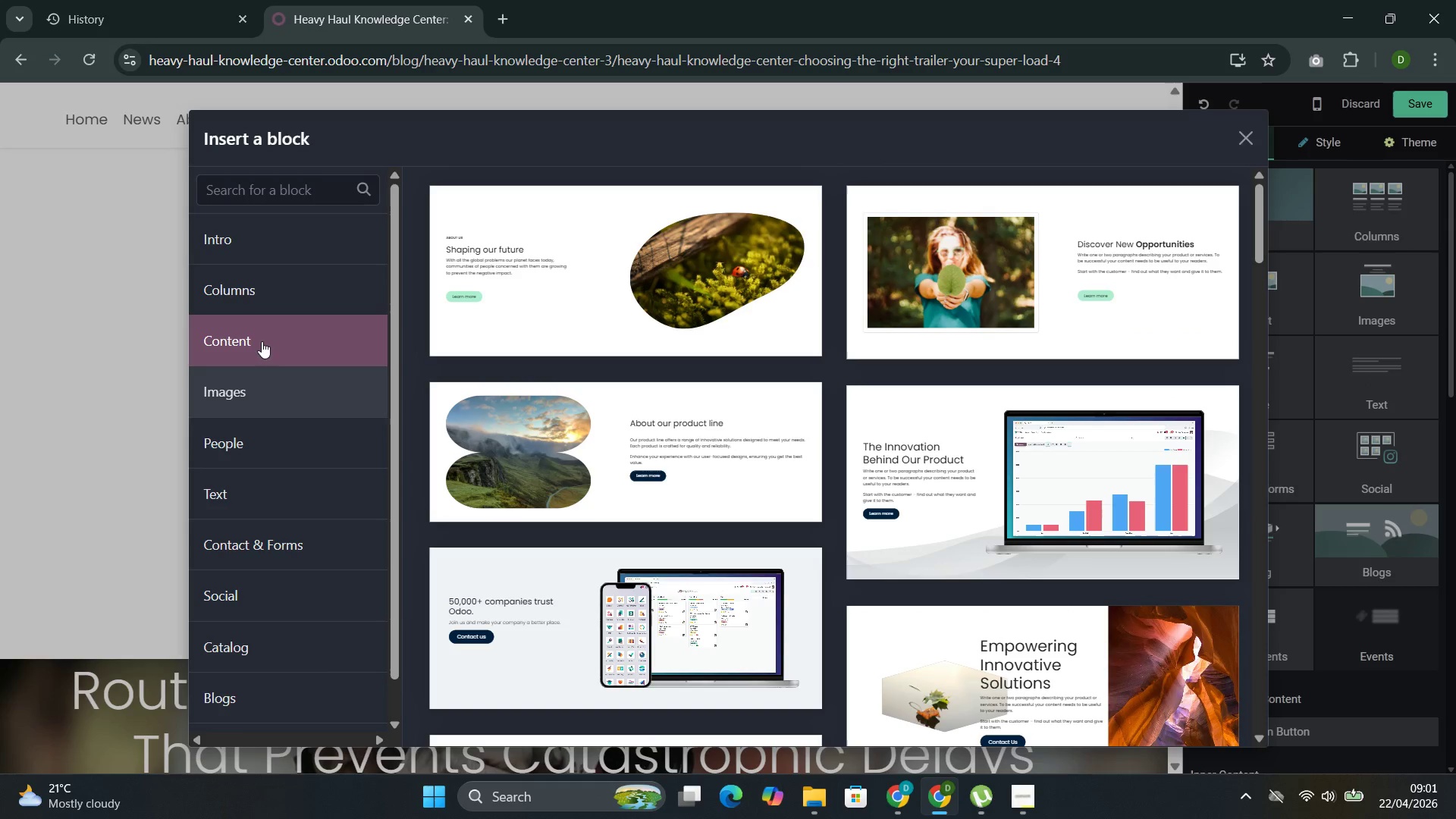 
left_click([278, 293])
 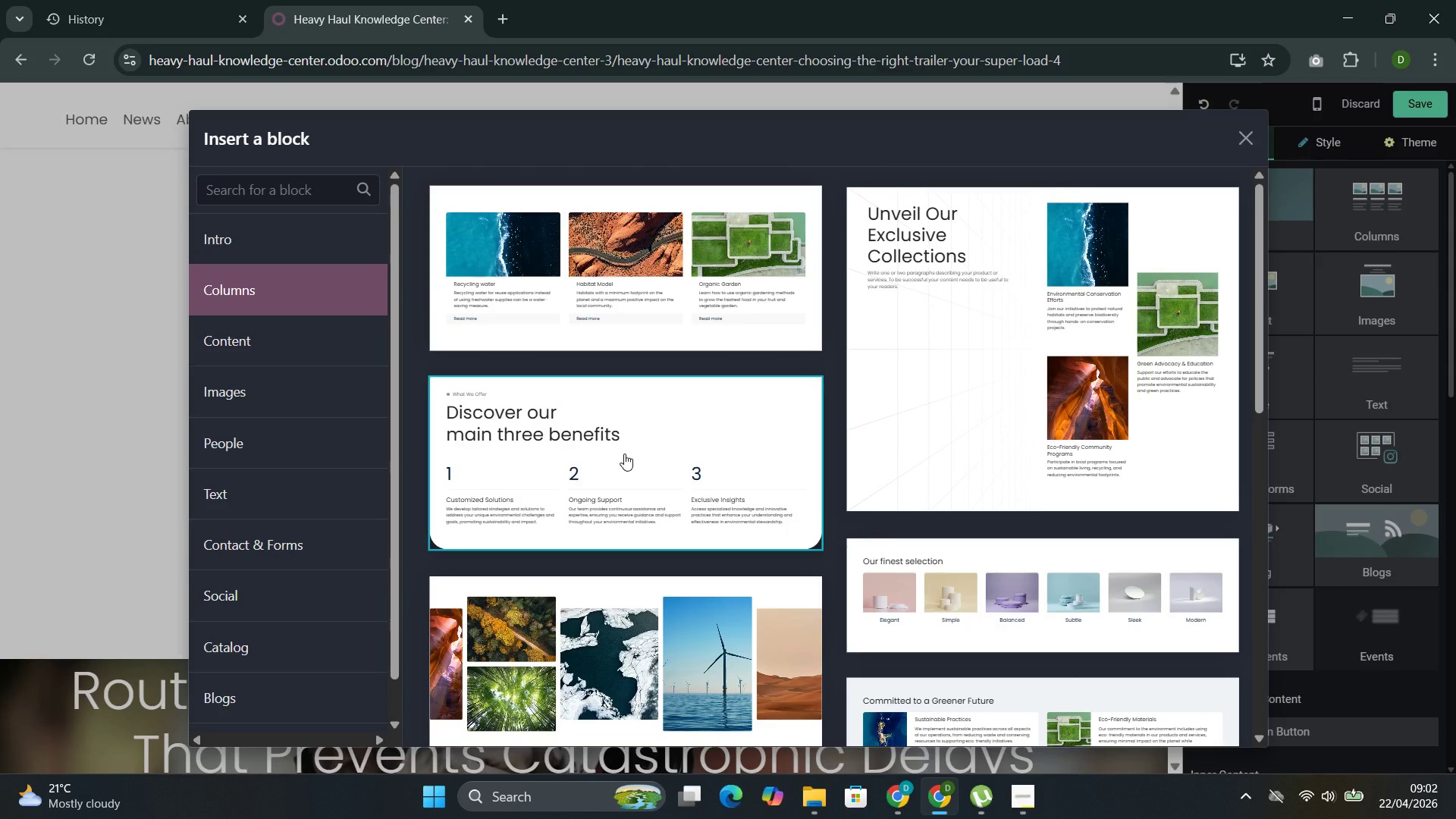 
wait(8.59)
 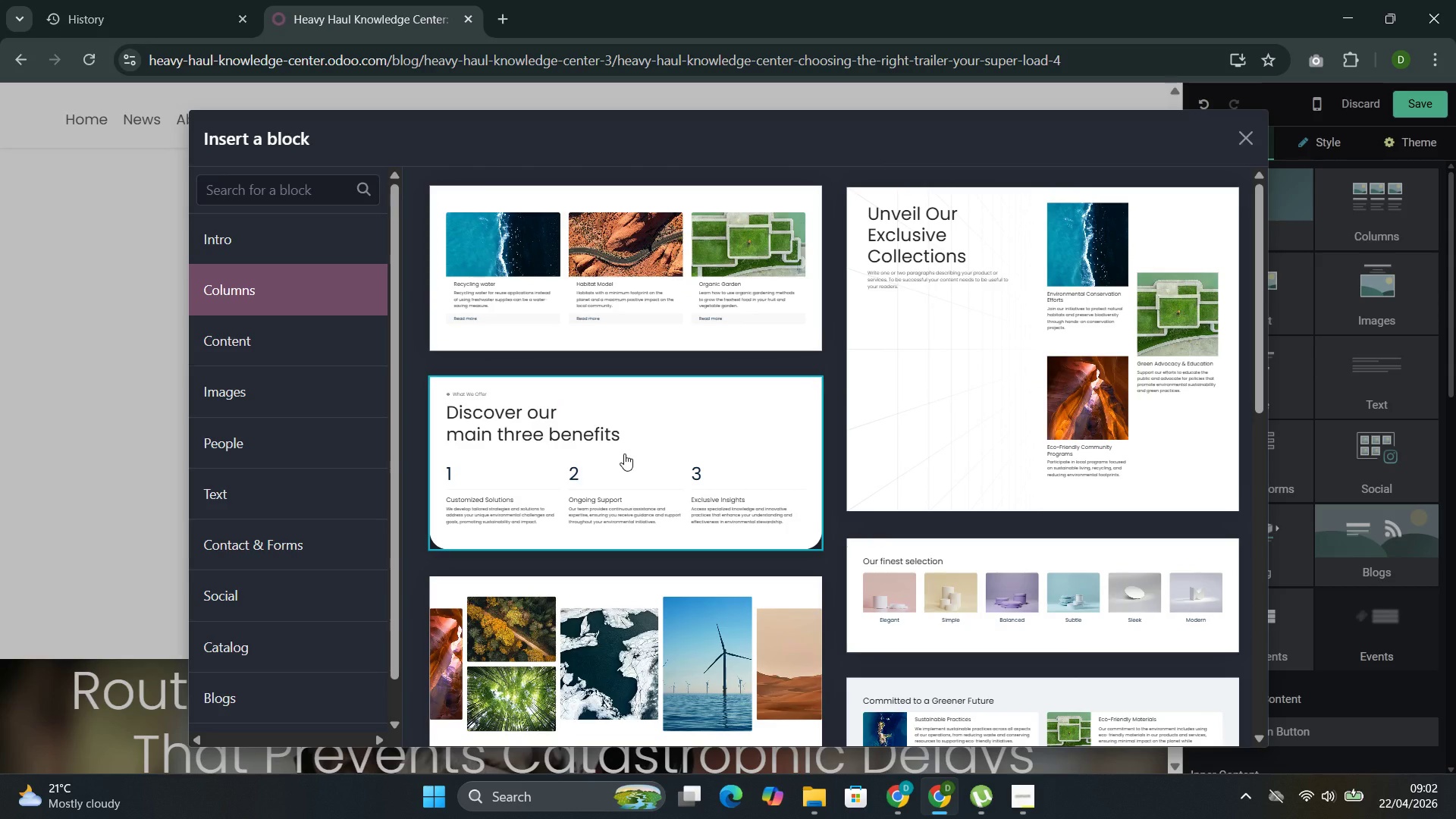 
left_click([624, 453])
 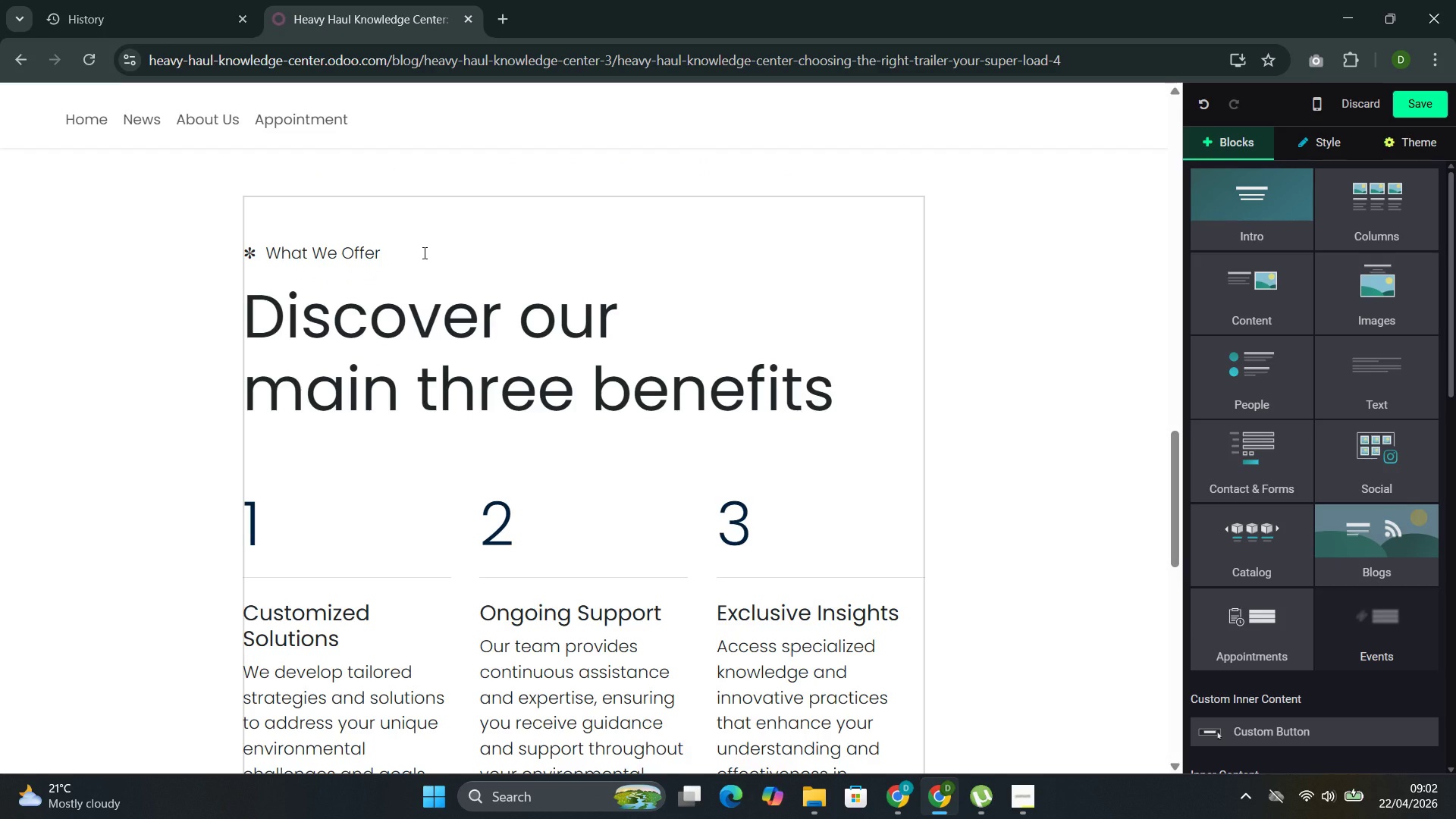 
wait(6.72)
 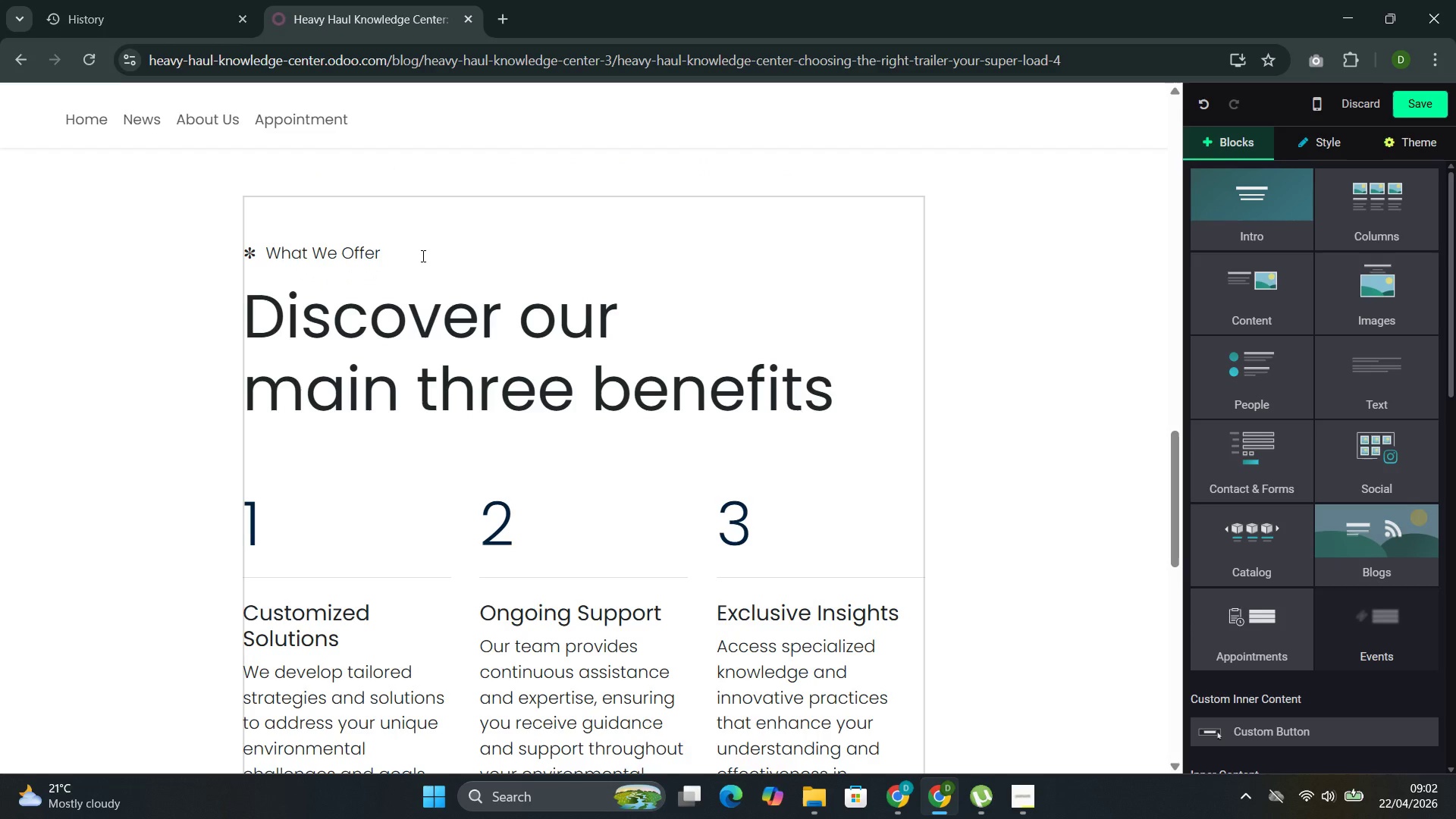 
left_click_drag(start_coordinate=[394, 253], to_coordinate=[288, 253])
 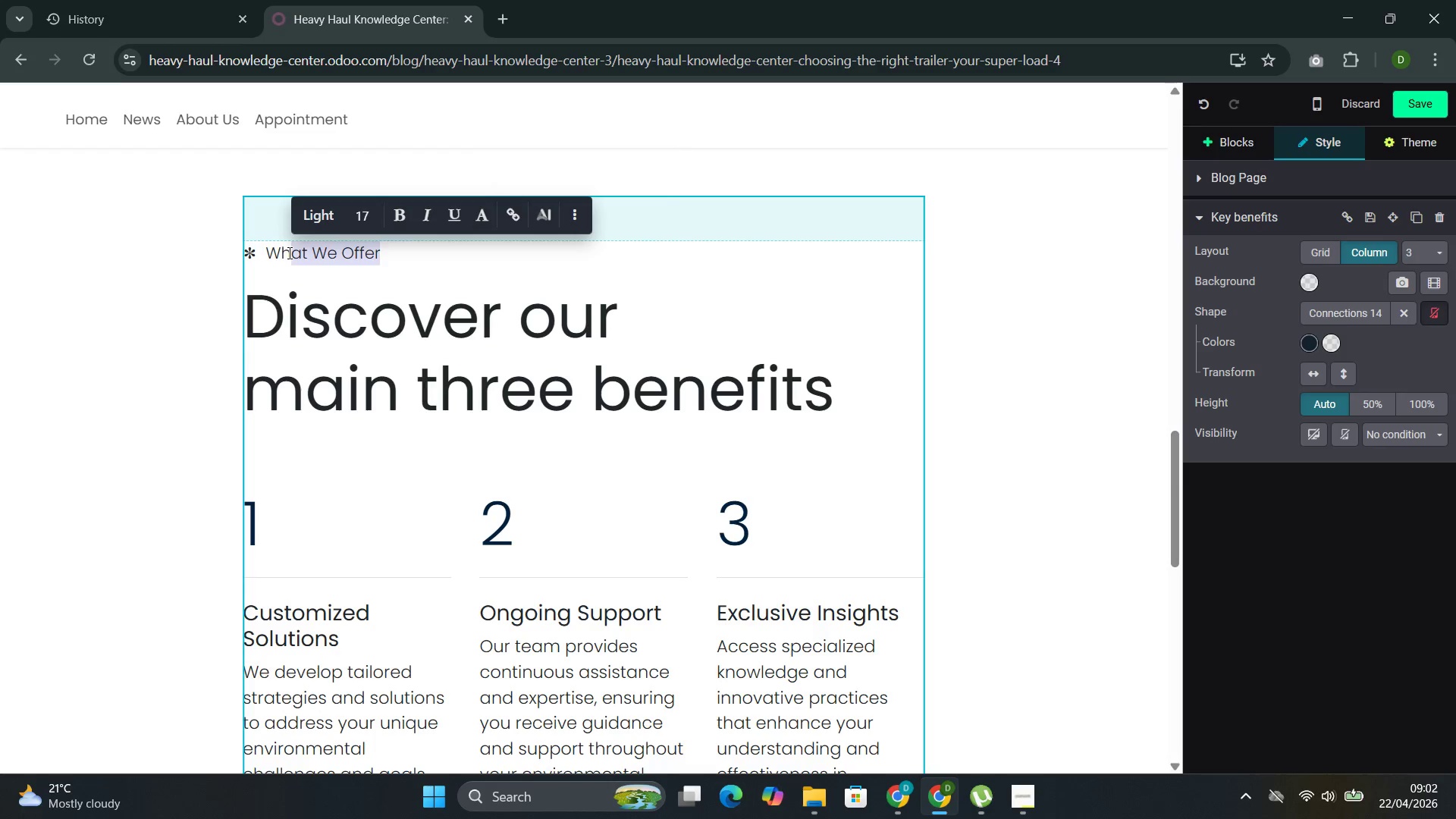 
key(Backspace)
 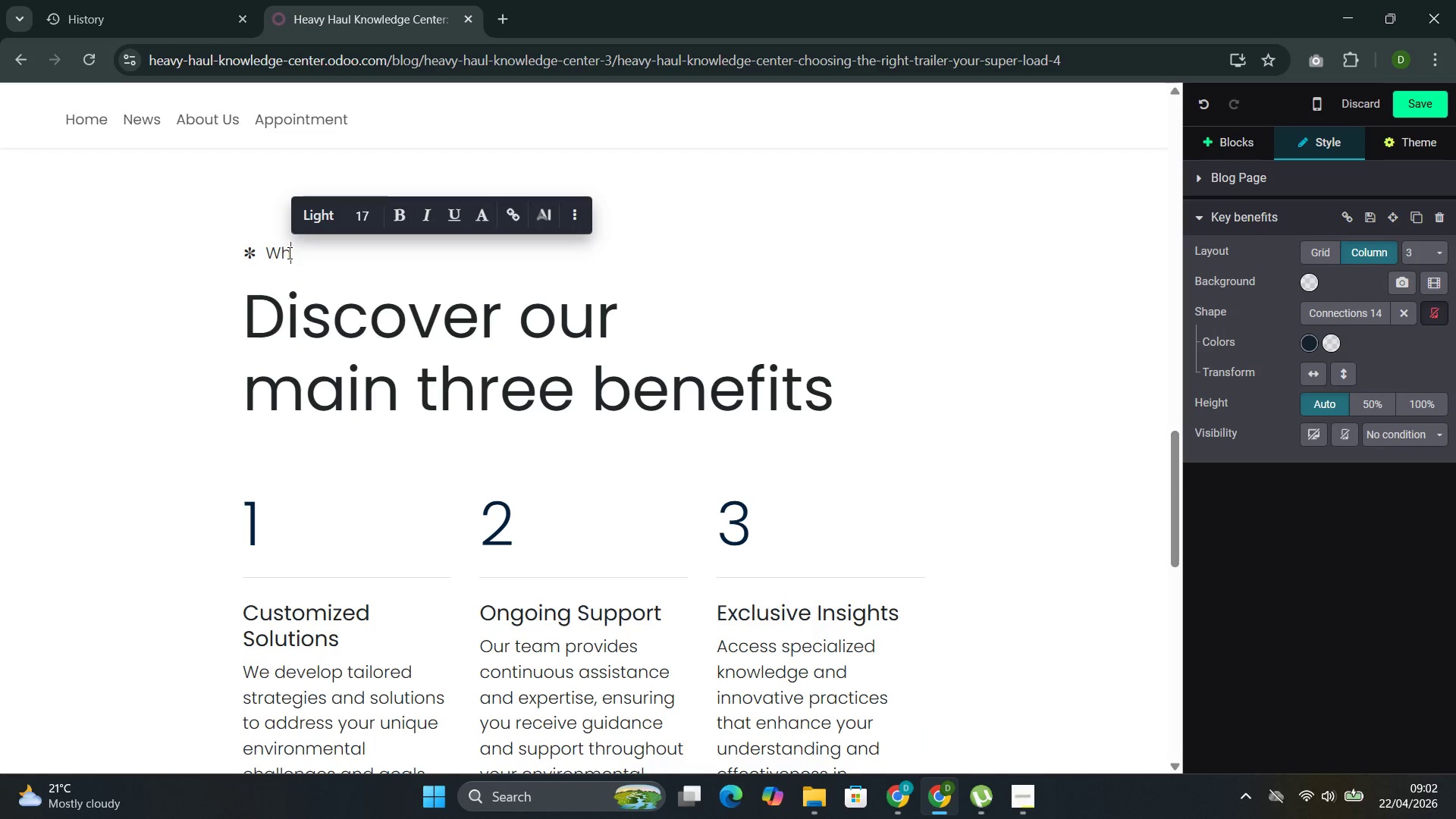 
key(Backspace)
 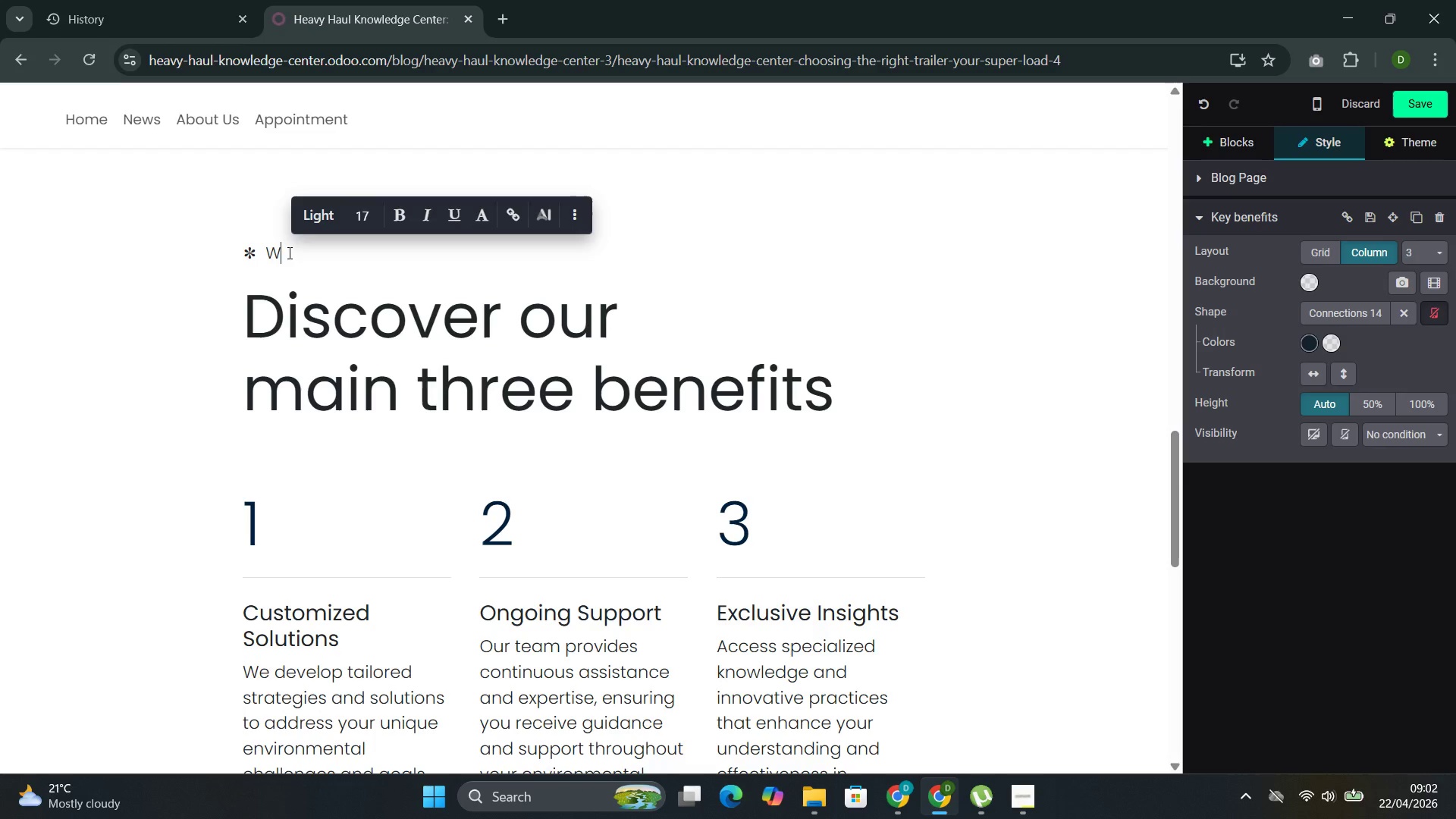 
key(Backspace)
 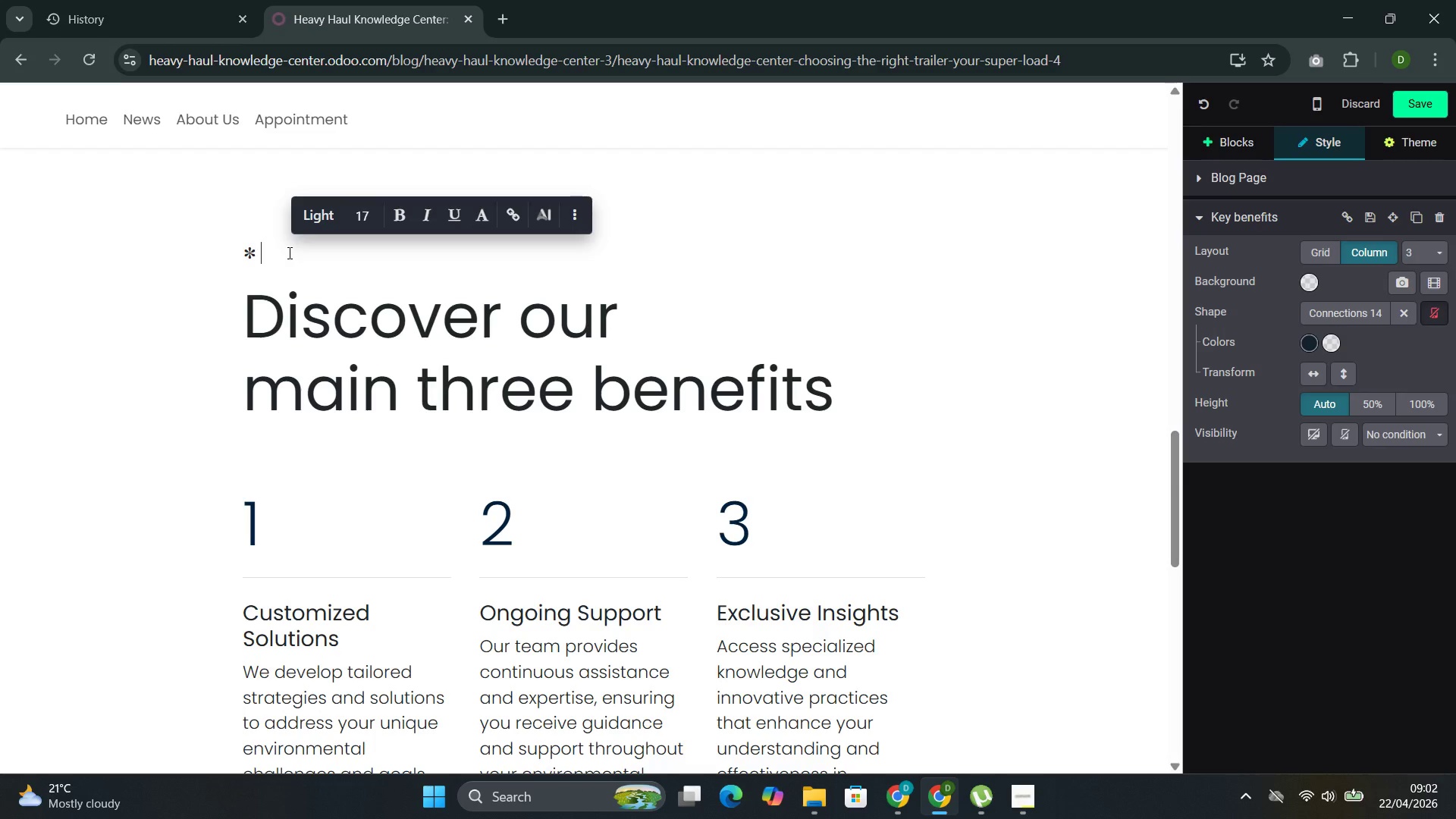 
key(Backspace)
 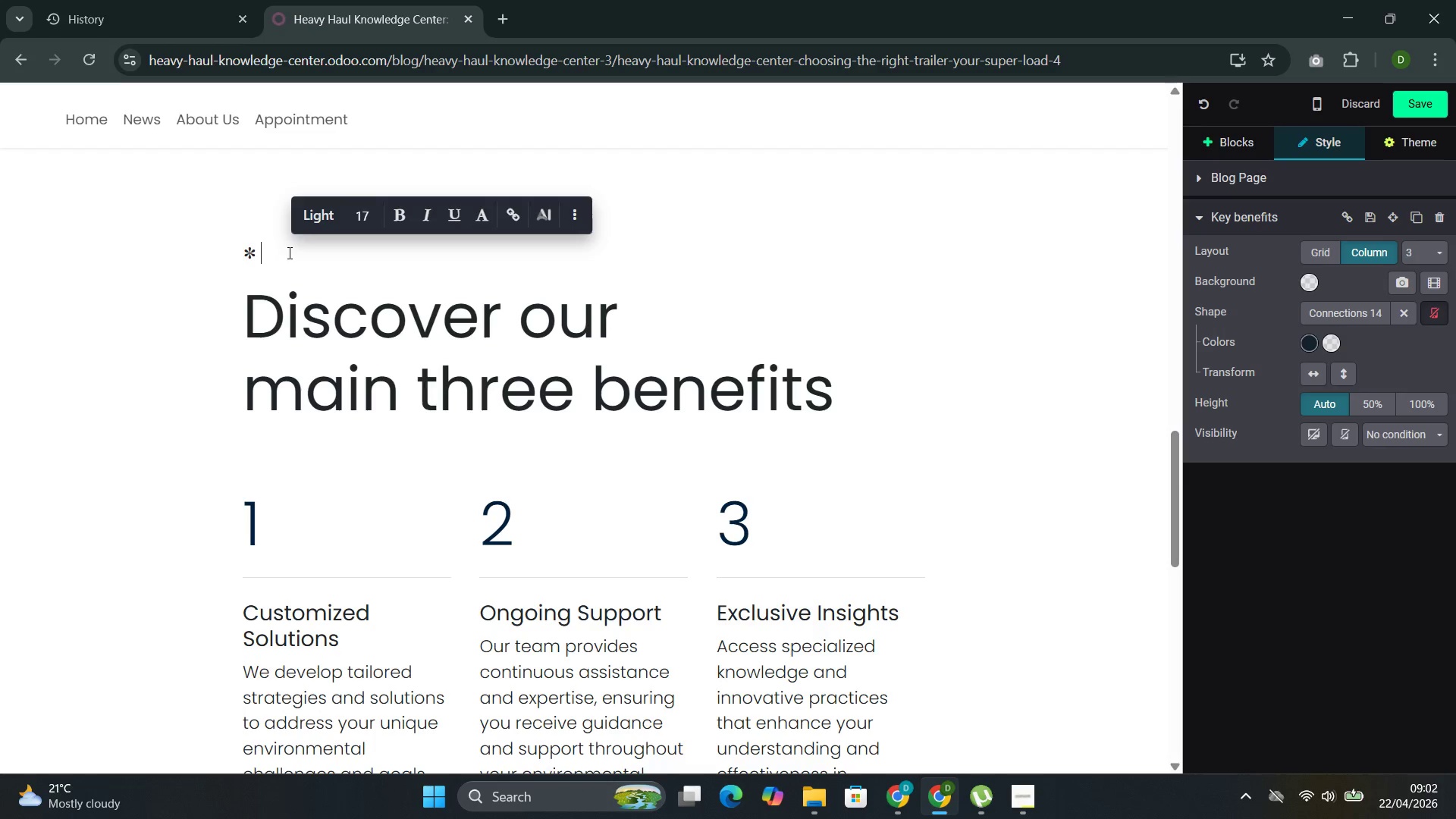 
key(Backspace)
 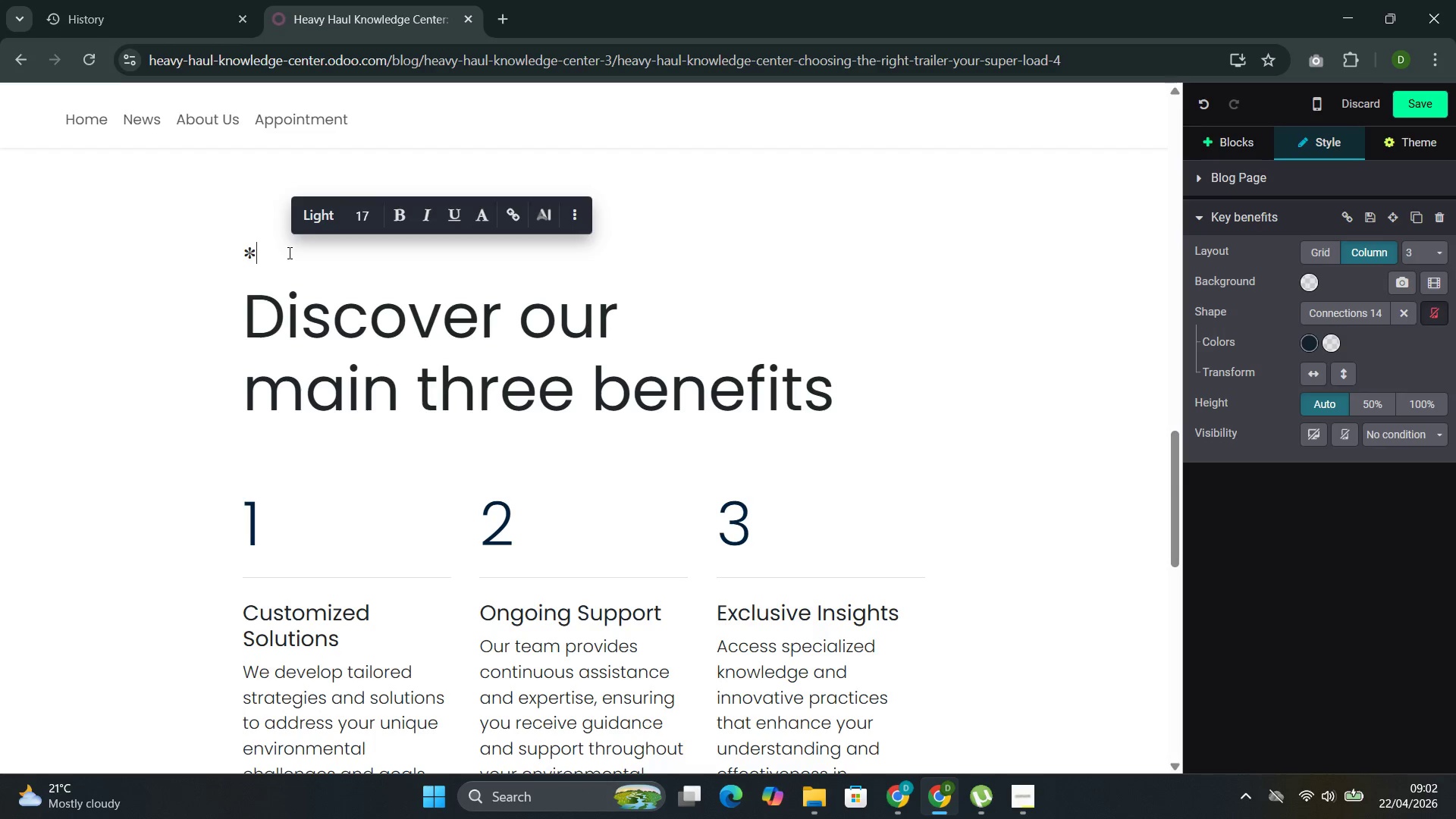 
key(Backspace)
 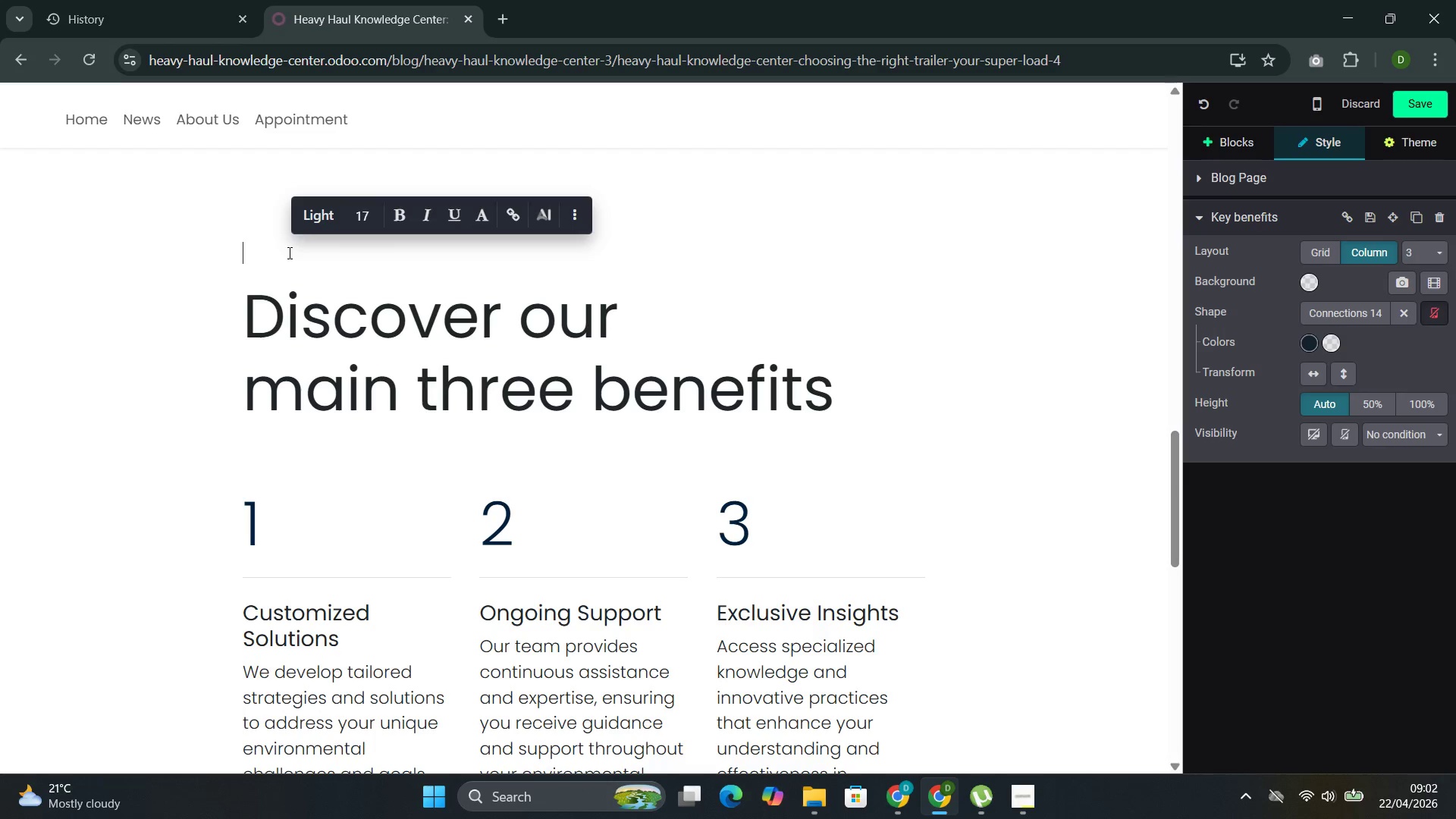 
key(Backspace)
 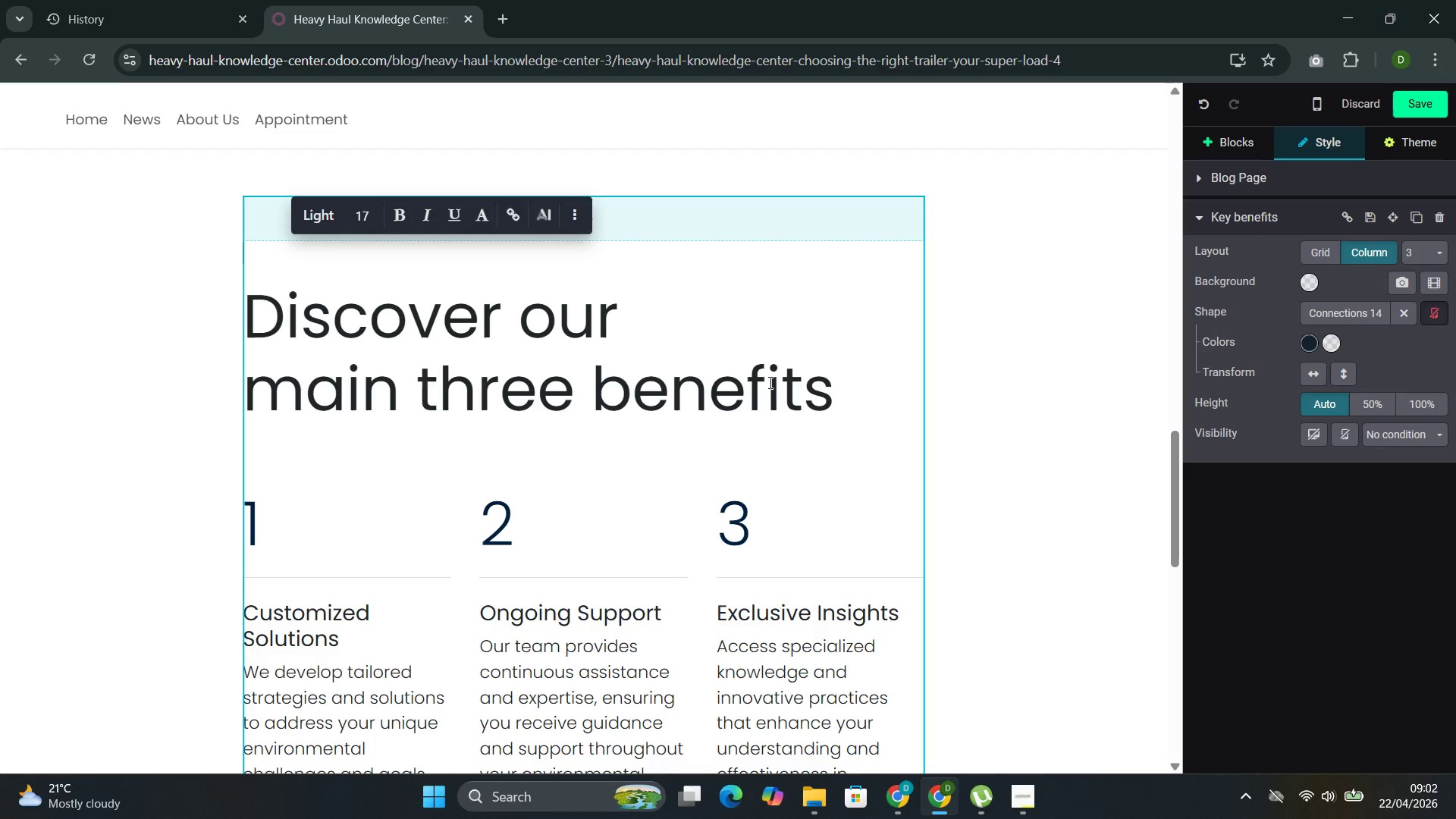 
left_click_drag(start_coordinate=[864, 384], to_coordinate=[340, 297])
 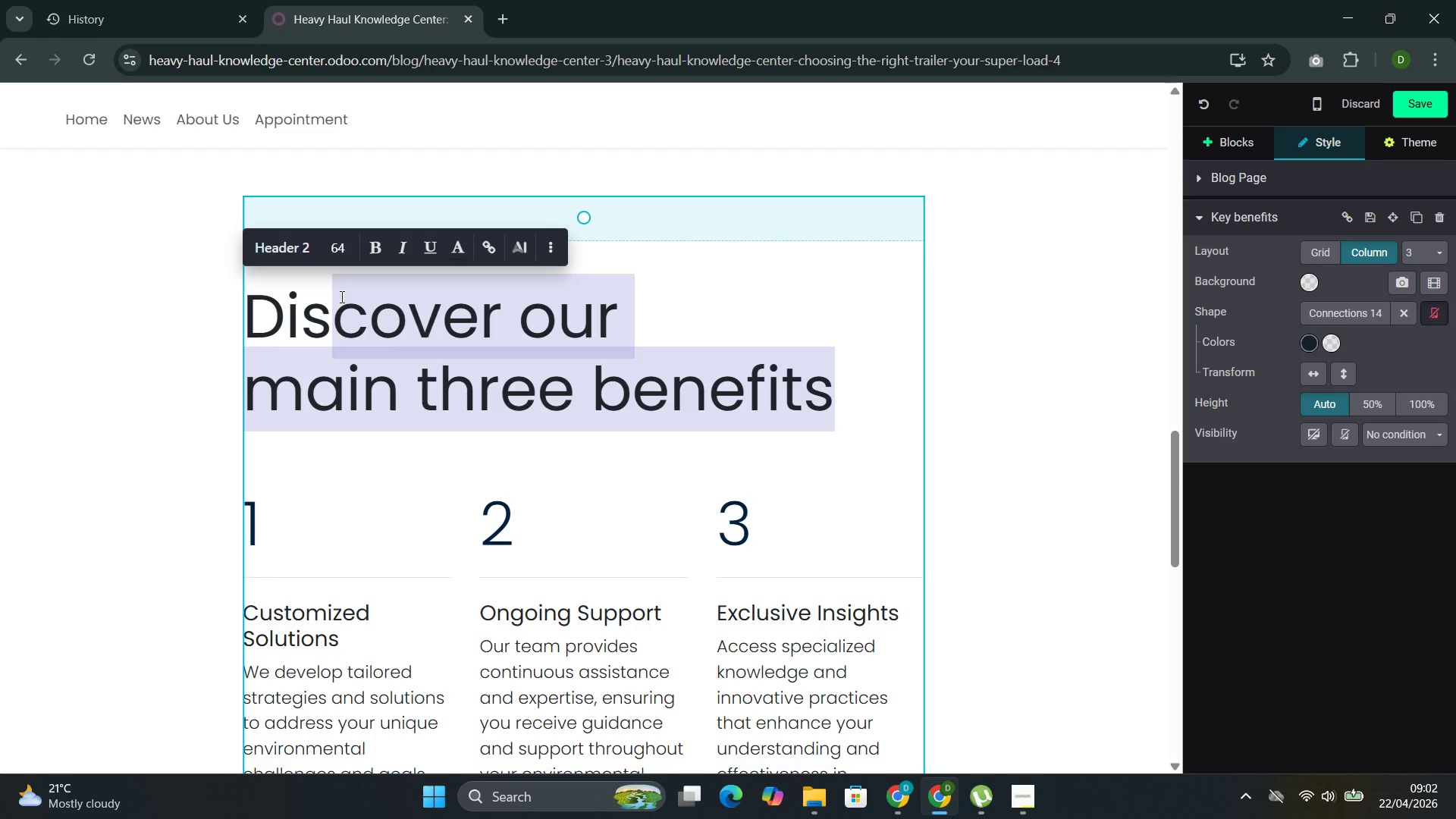 
key(Backspace)
key(Backspace)
key(Backspace)
key(Backspace)
type(Standard Flatbed vs. Specialized Configurations)
 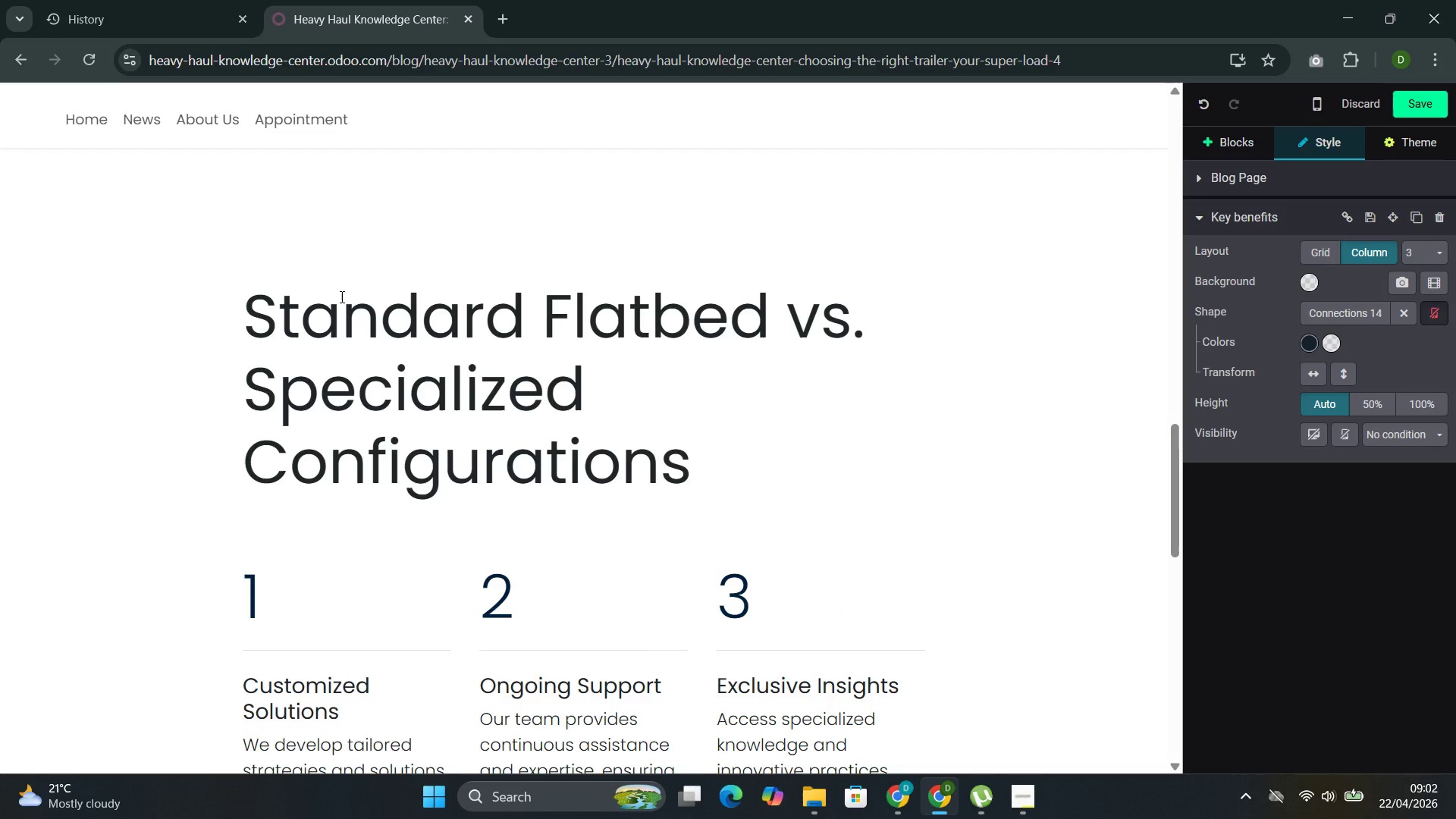 
left_click_drag(start_coordinate=[365, 479], to_coordinate=[252, 462])
 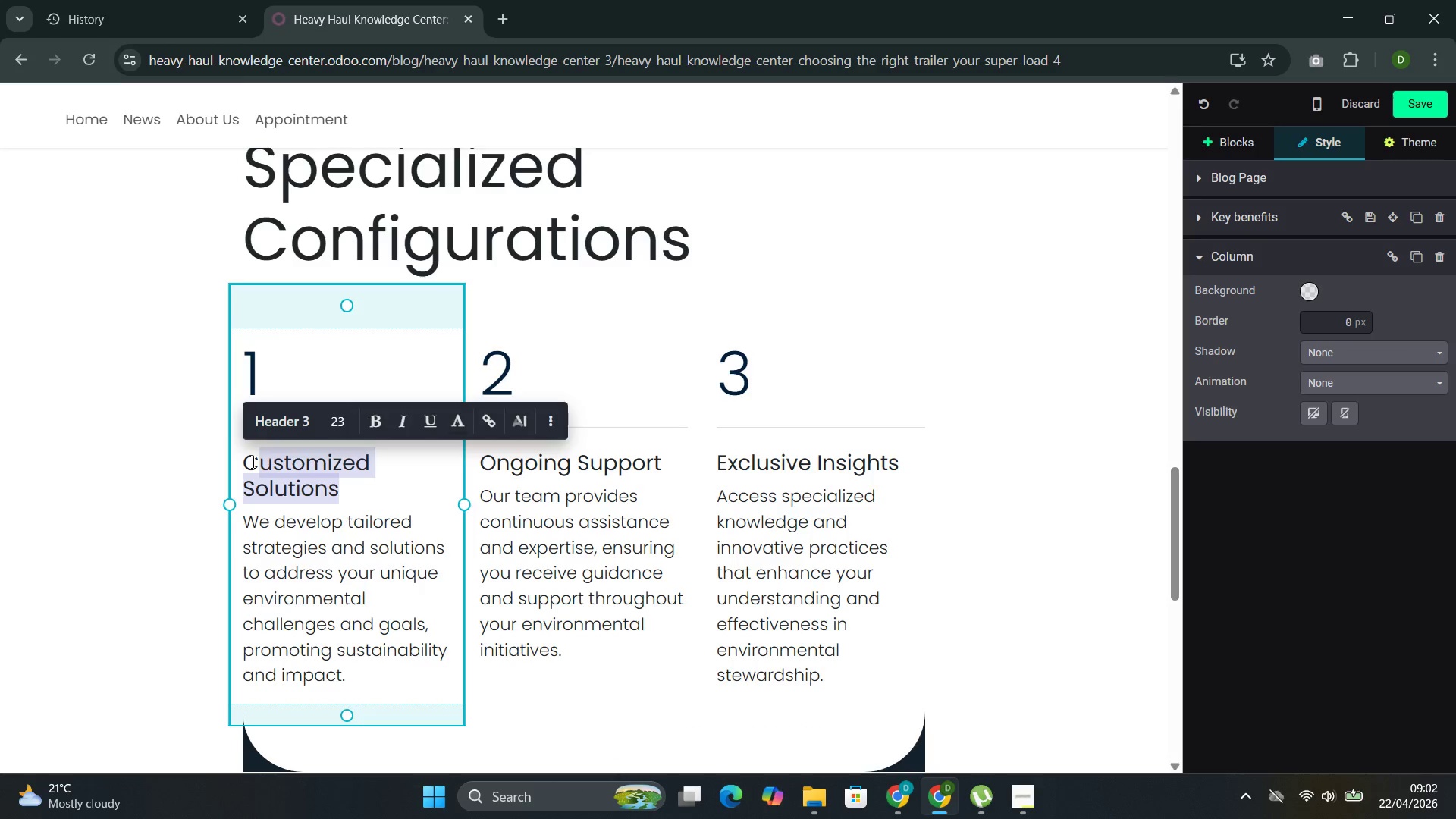 
key(Backspace)
 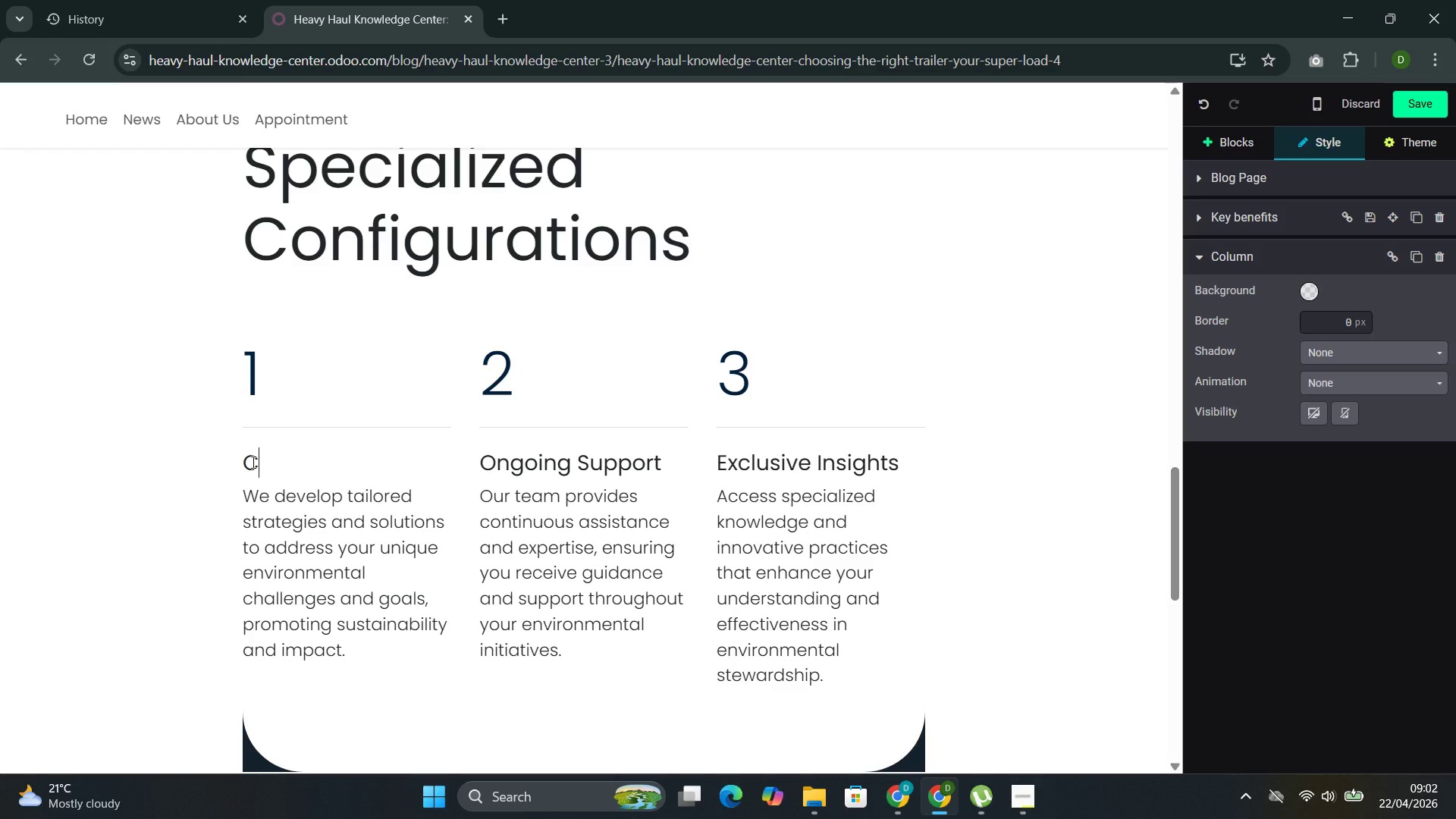 
key(Backspace)
 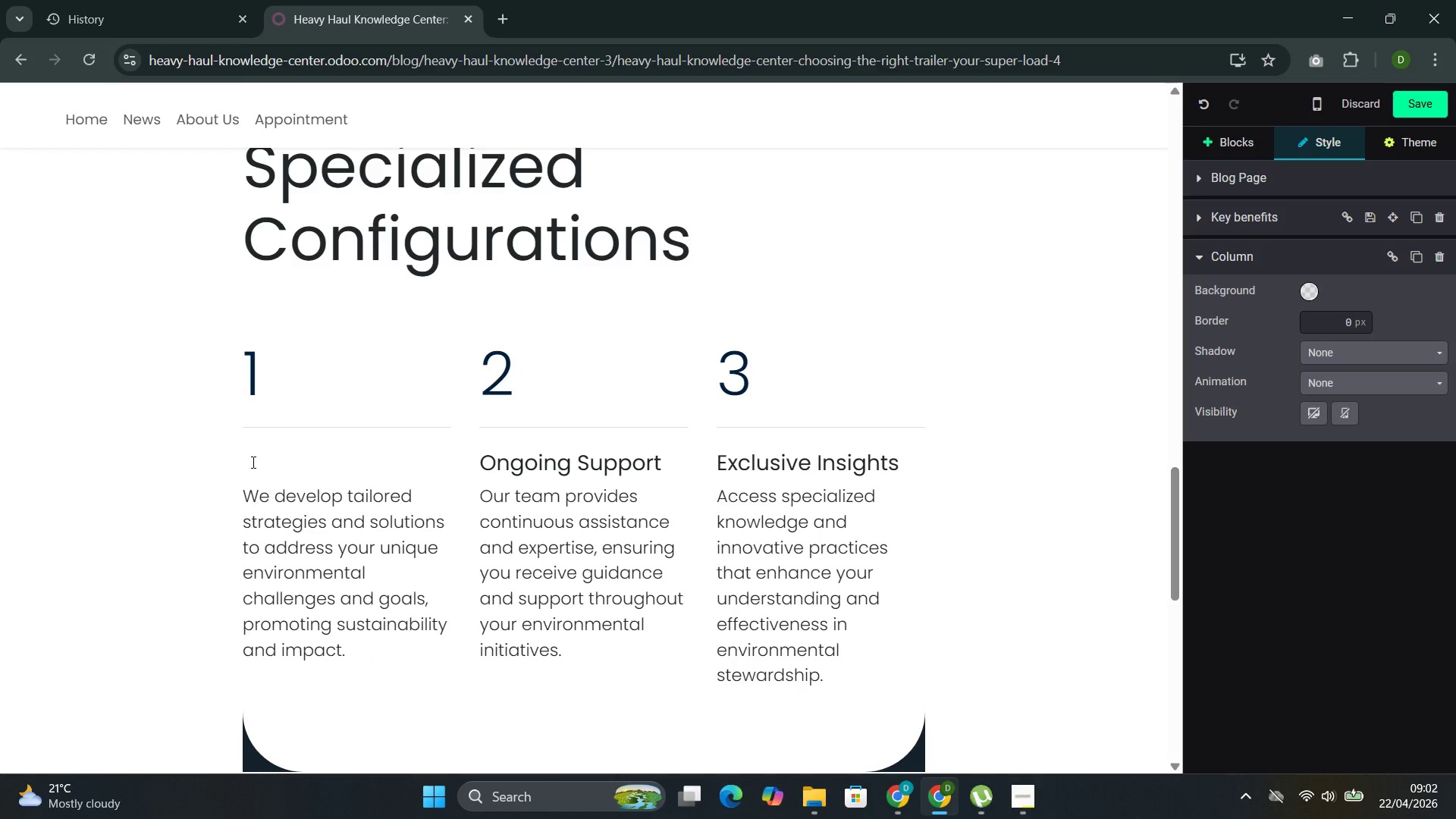 
key(Backspace)
 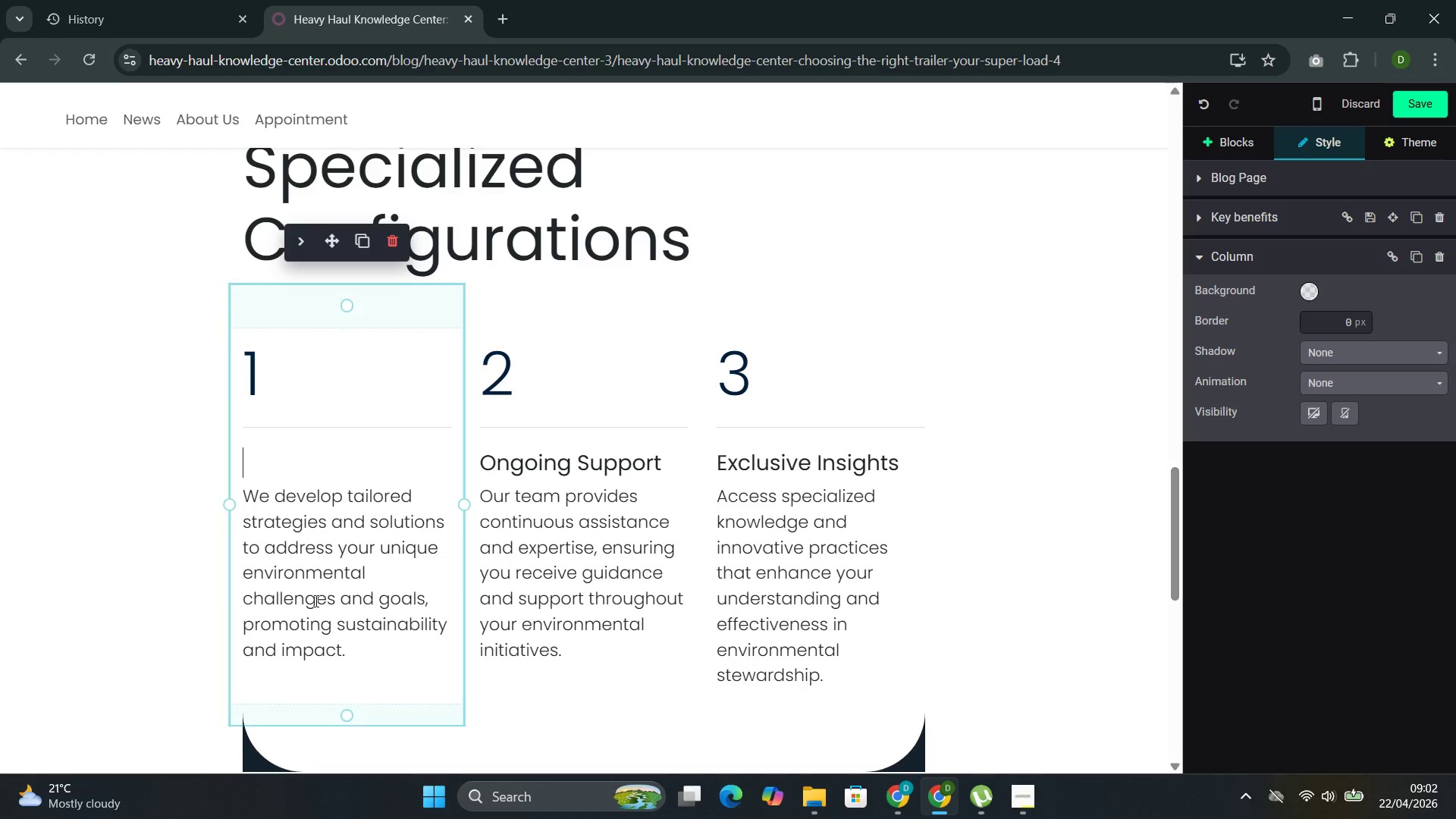 
left_click_drag(start_coordinate=[364, 649], to_coordinate=[252, 494])
 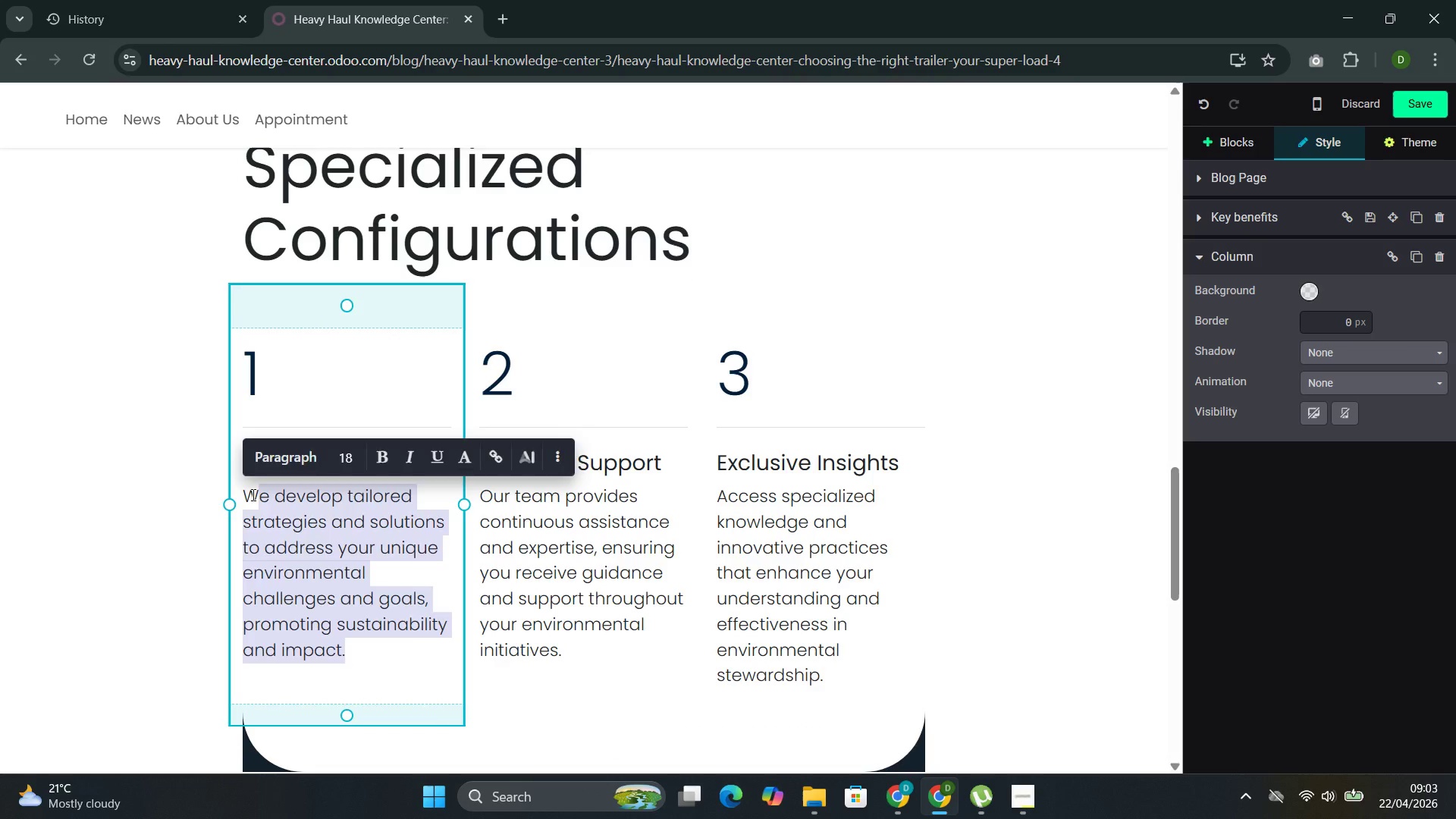 
key(Backspace)
 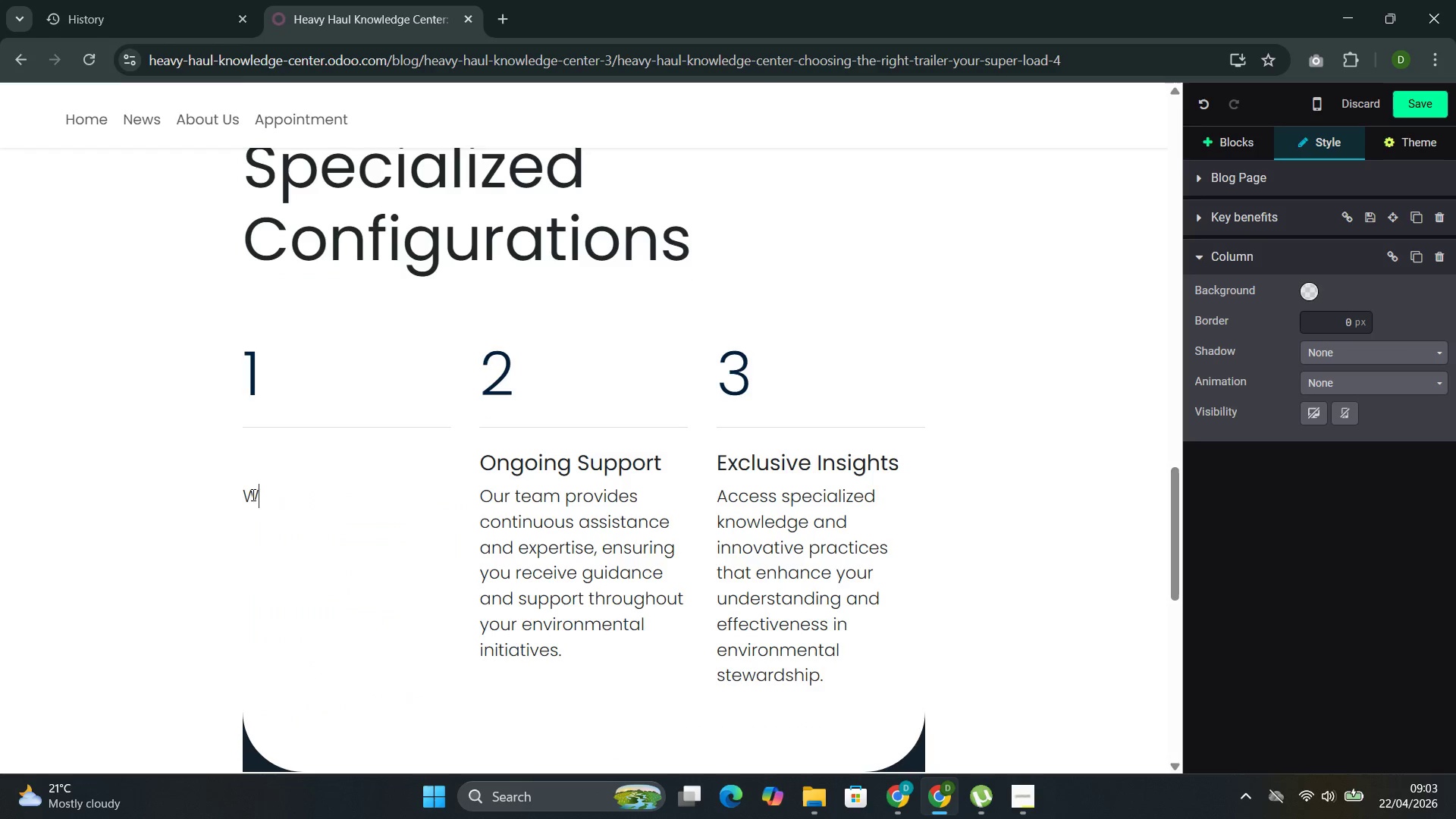 
key(Backspace)
 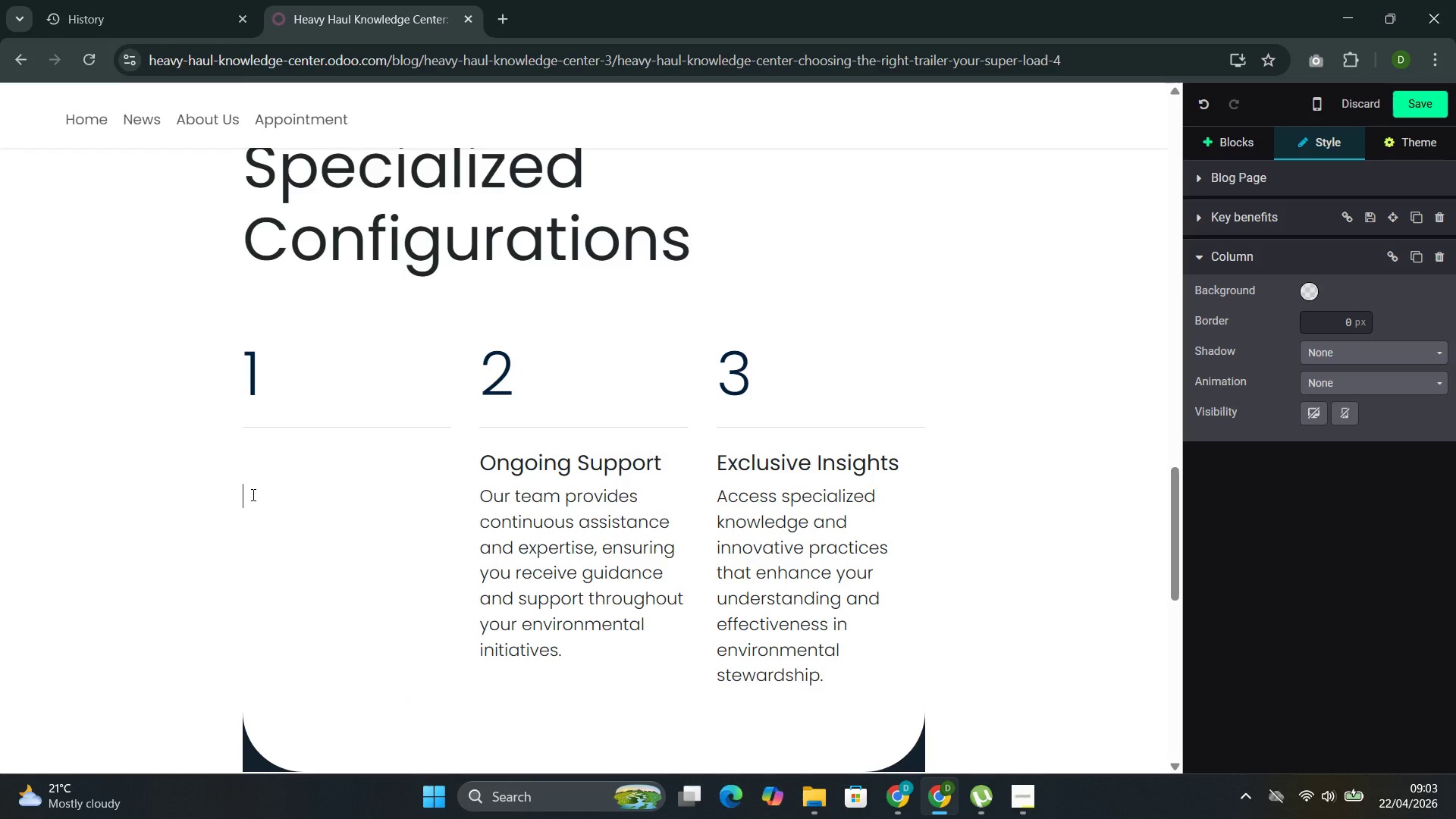 
key(Control+A)
 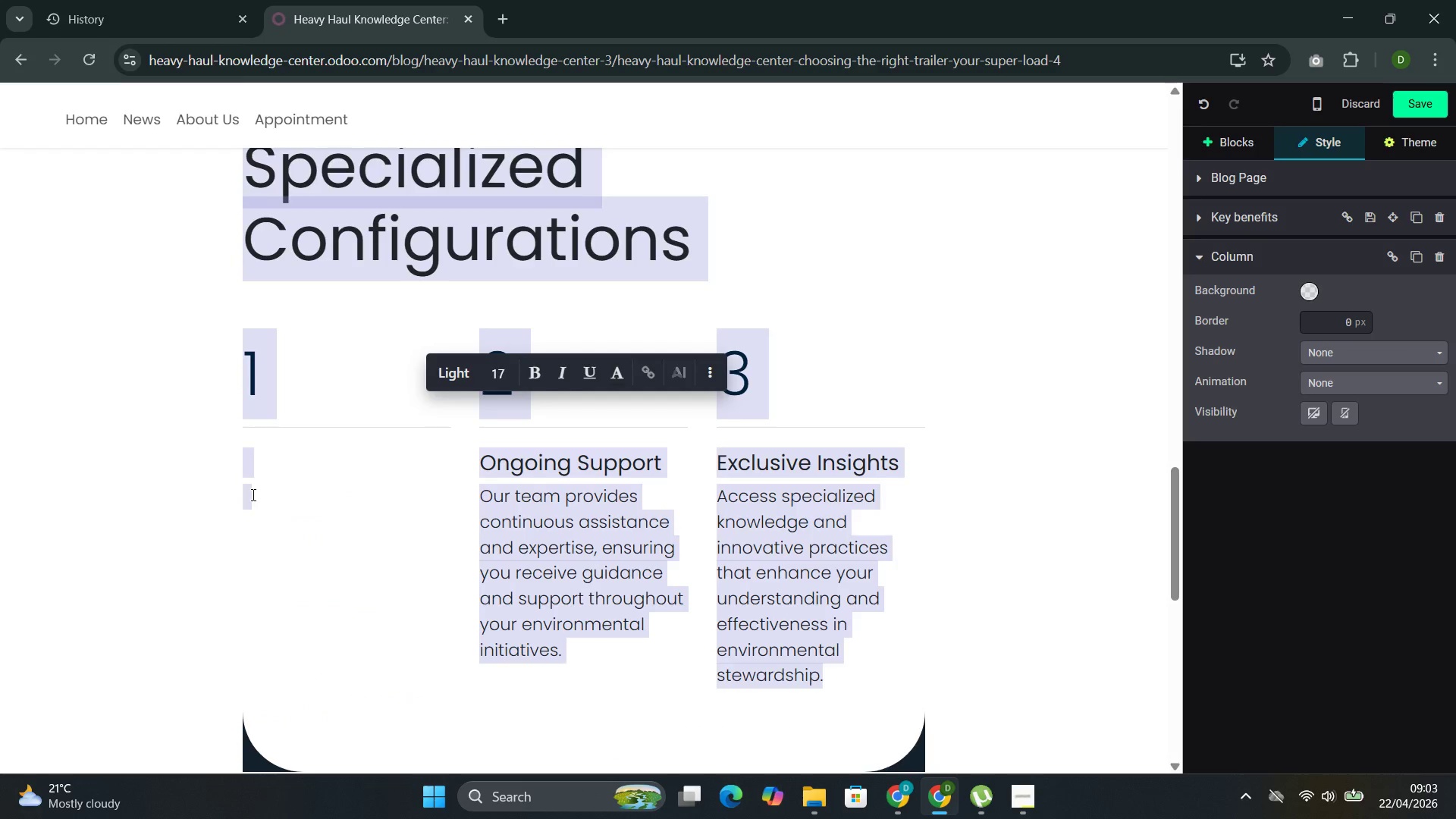 
key(Space)
 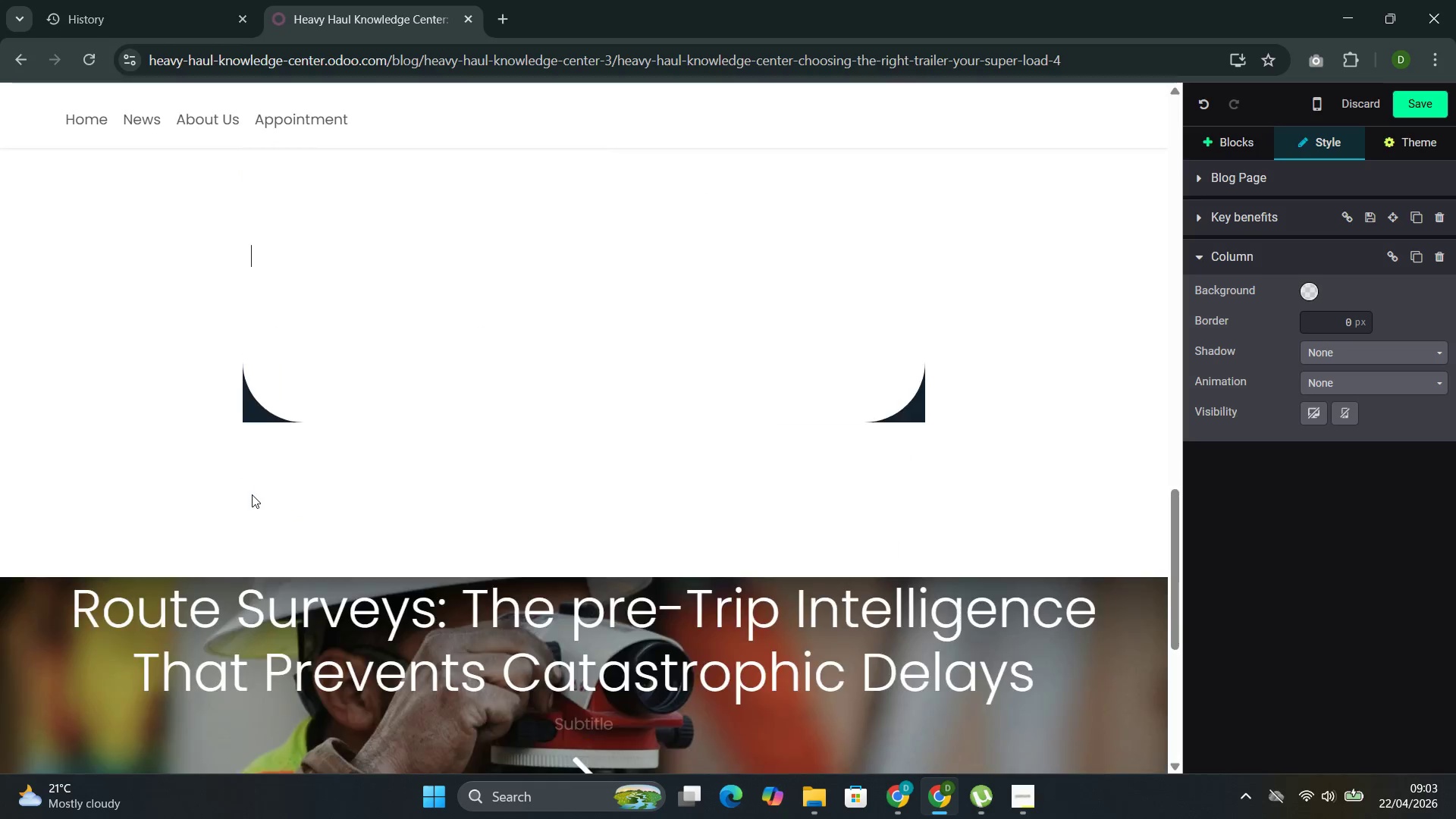 
key(S)
 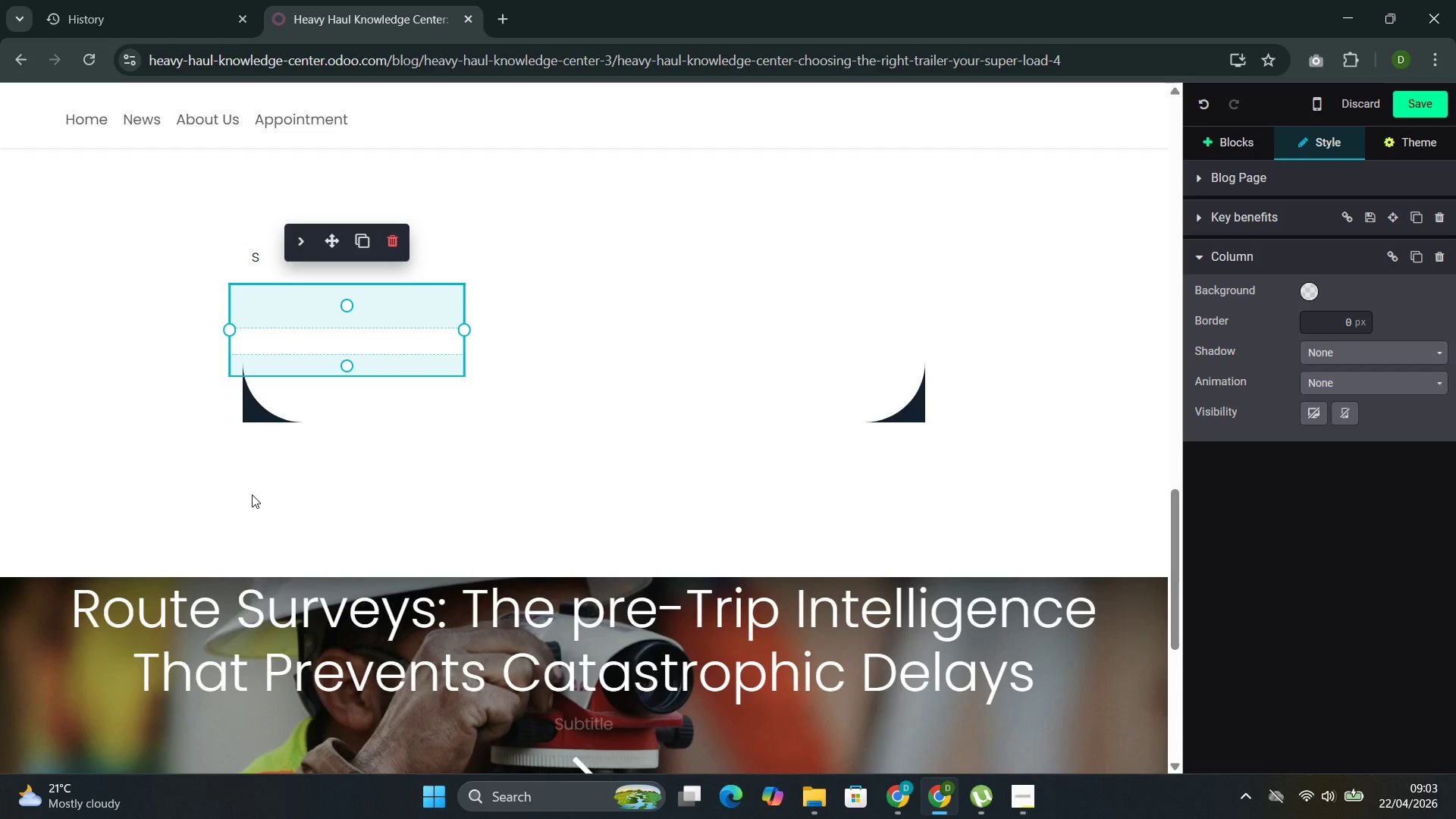 
key(Control+Z)
 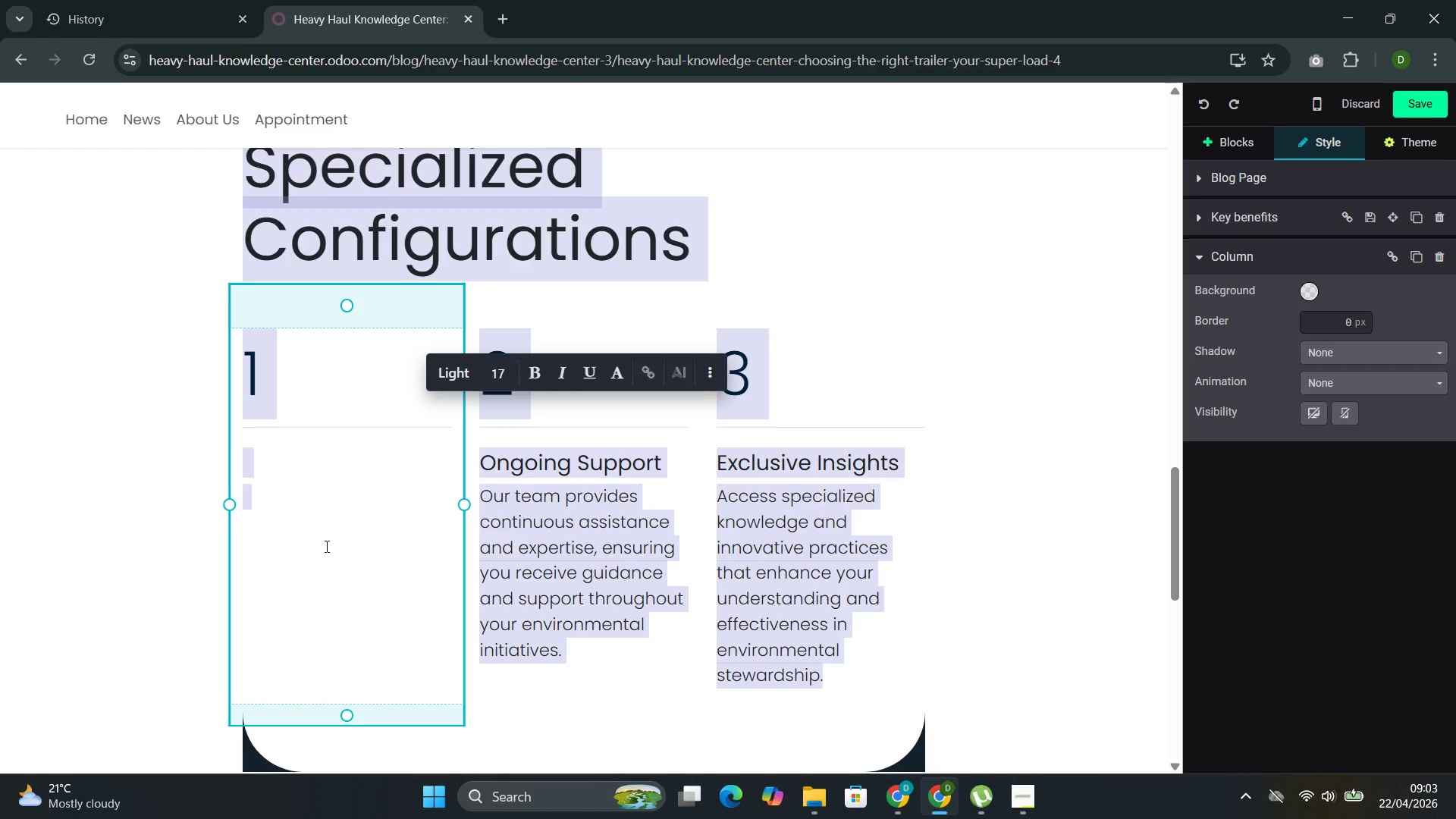 
left_click([331, 581])
 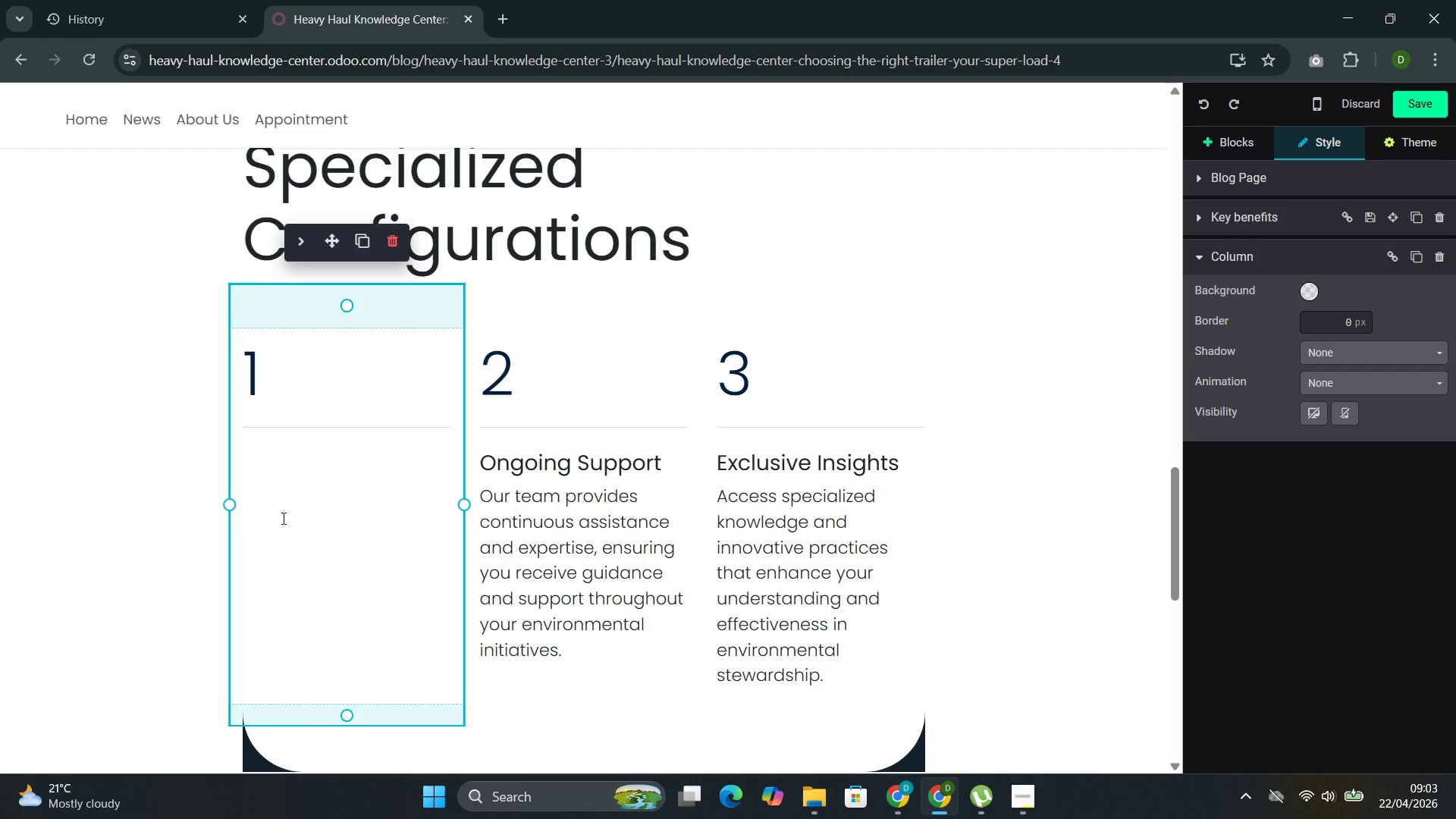 
hold_key(key=ControlLeft, duration=0.62)
 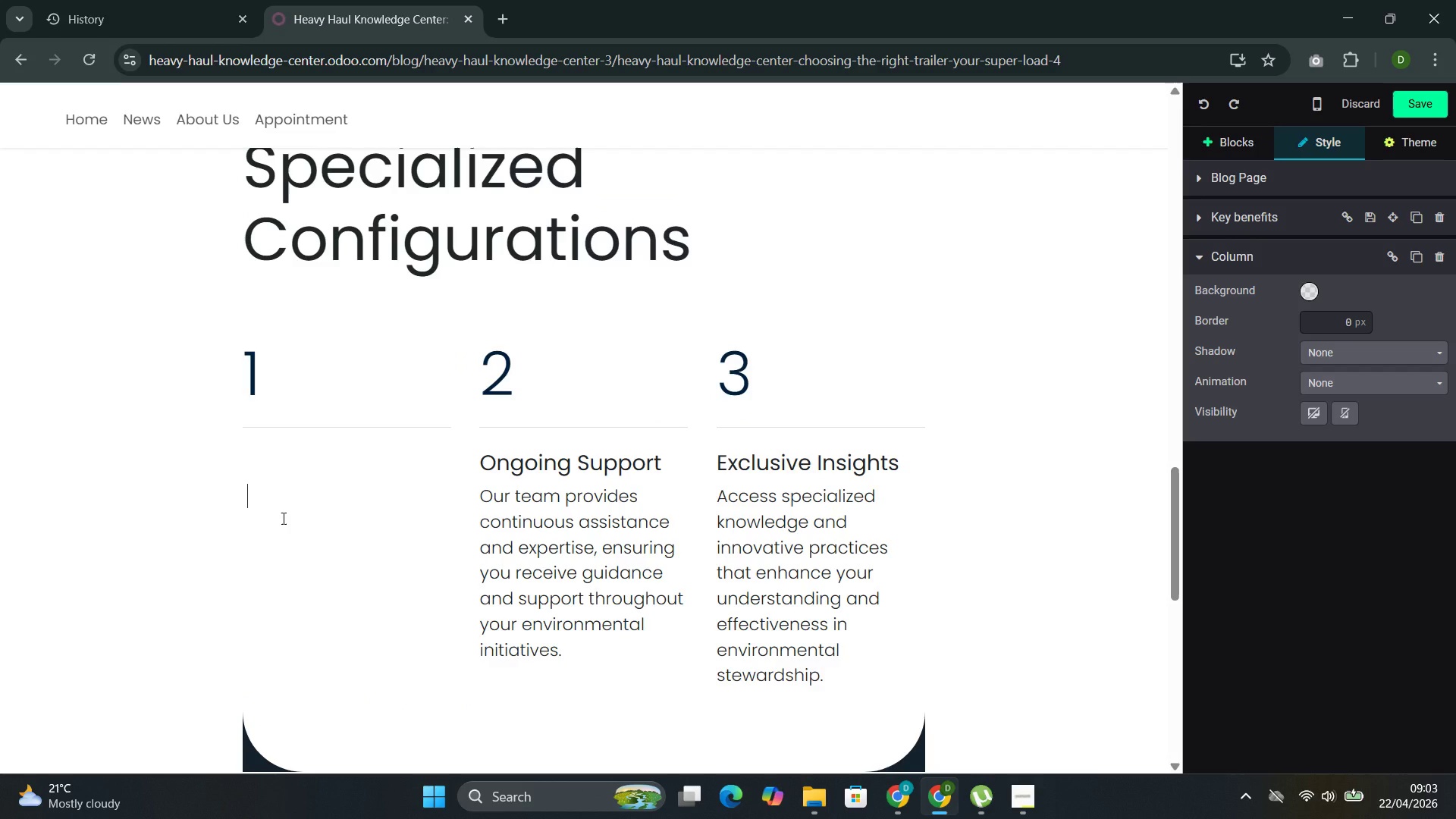 
key(Shift+A)
 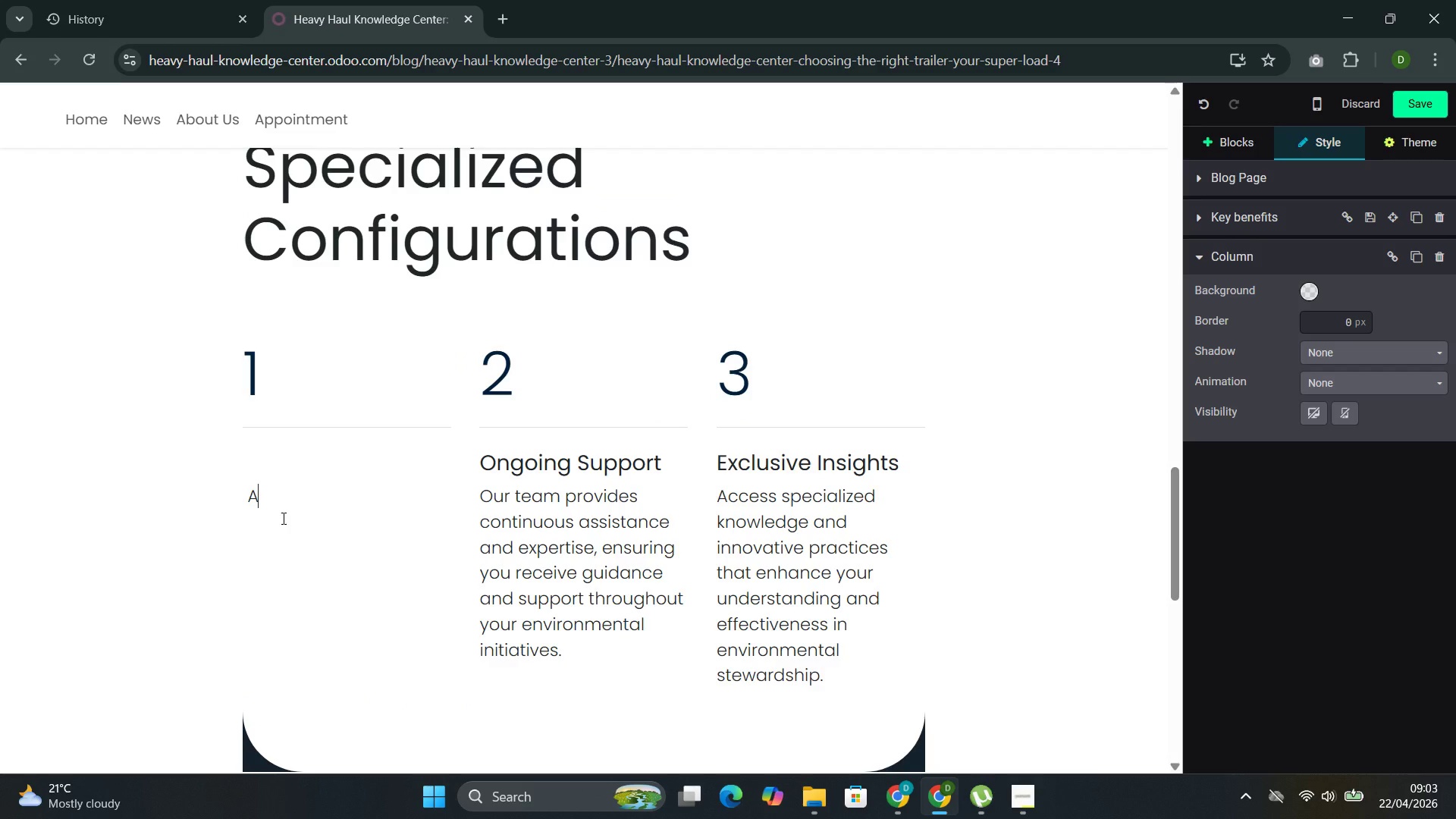 
key(Space)
 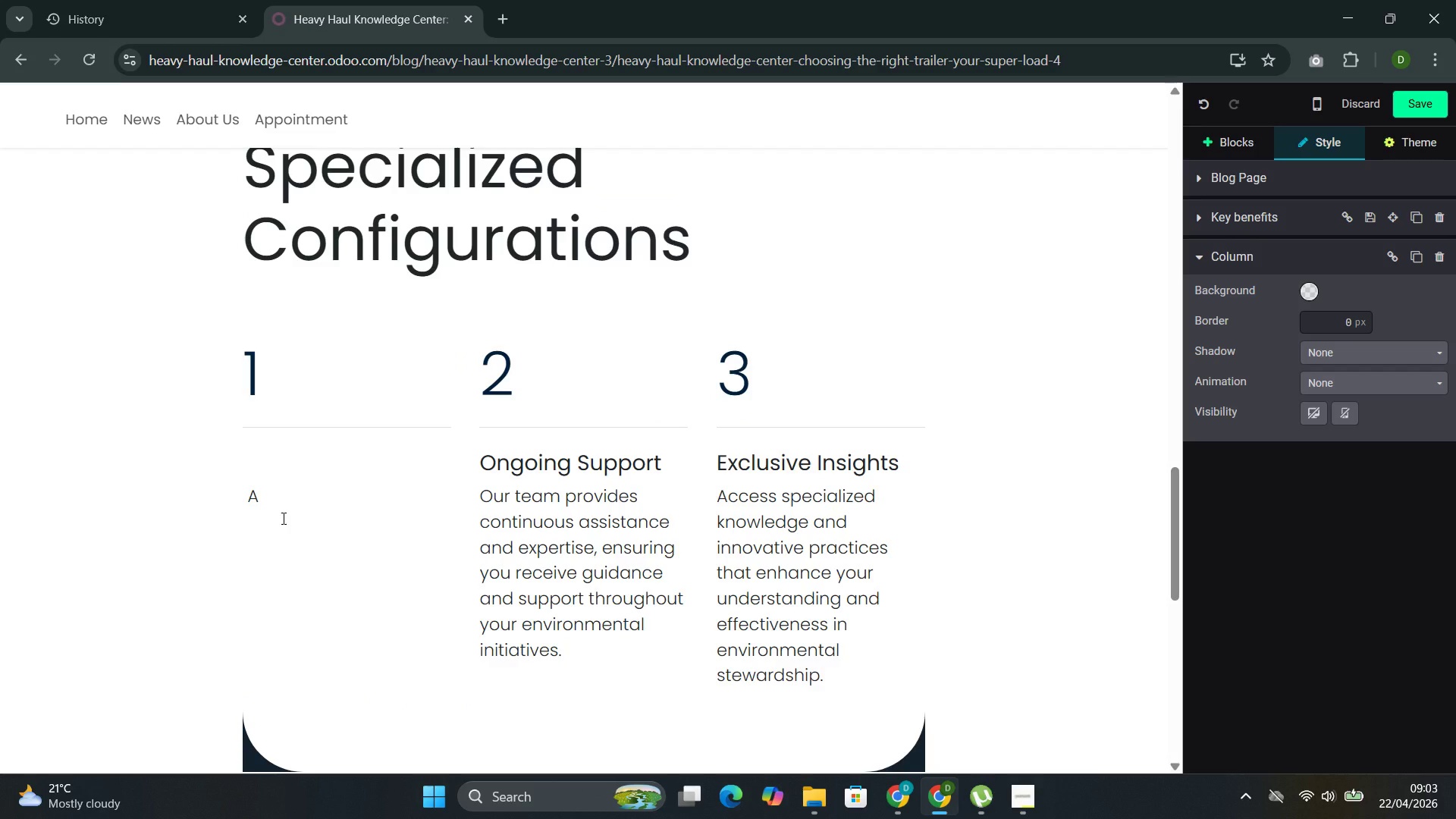 
type(standars)
key(Backspace)
 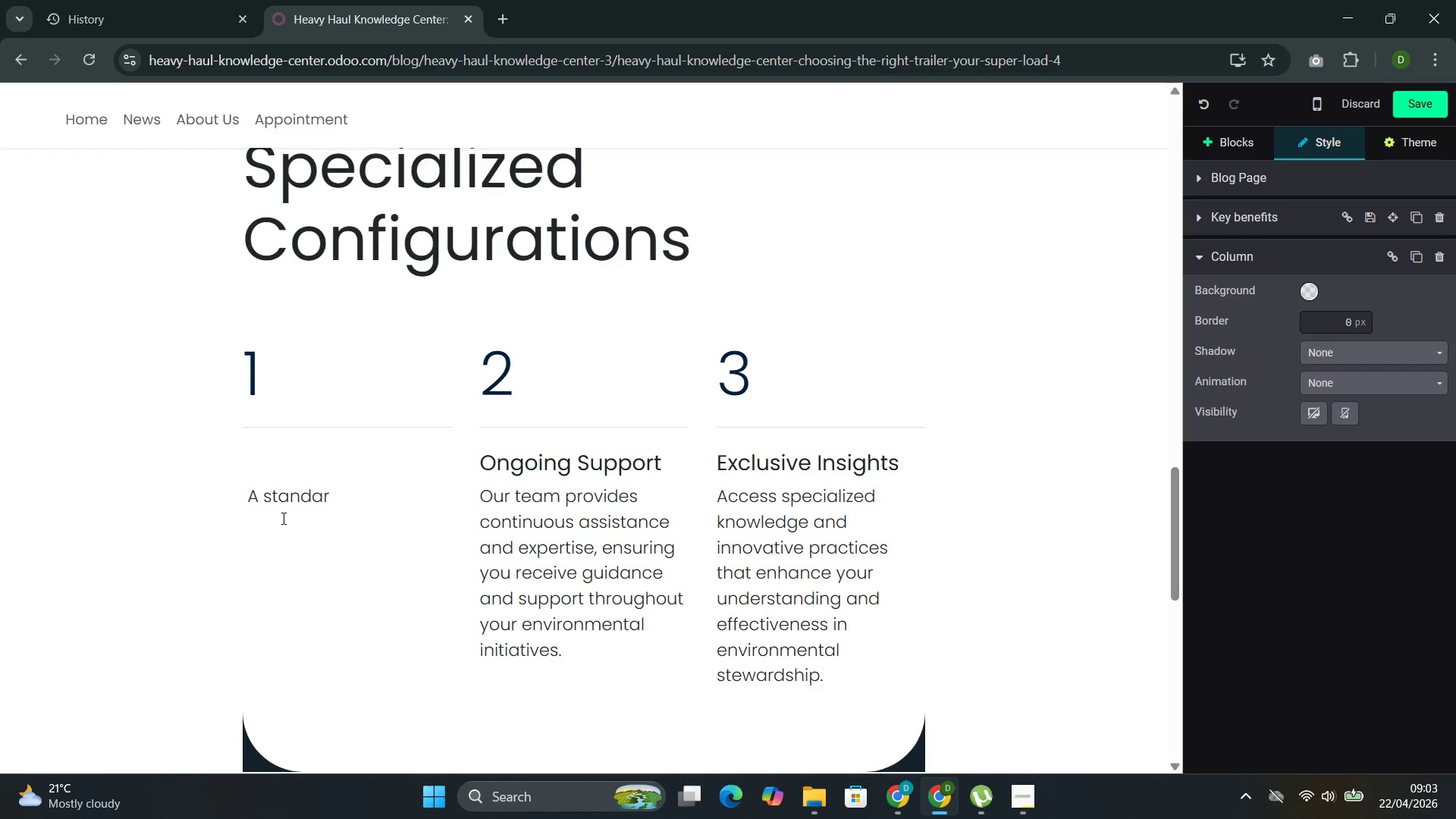 
type(d fkla)
key(Backspace)
key(Backspace)
key(Backspace)
type(late)
key(Backspace)
 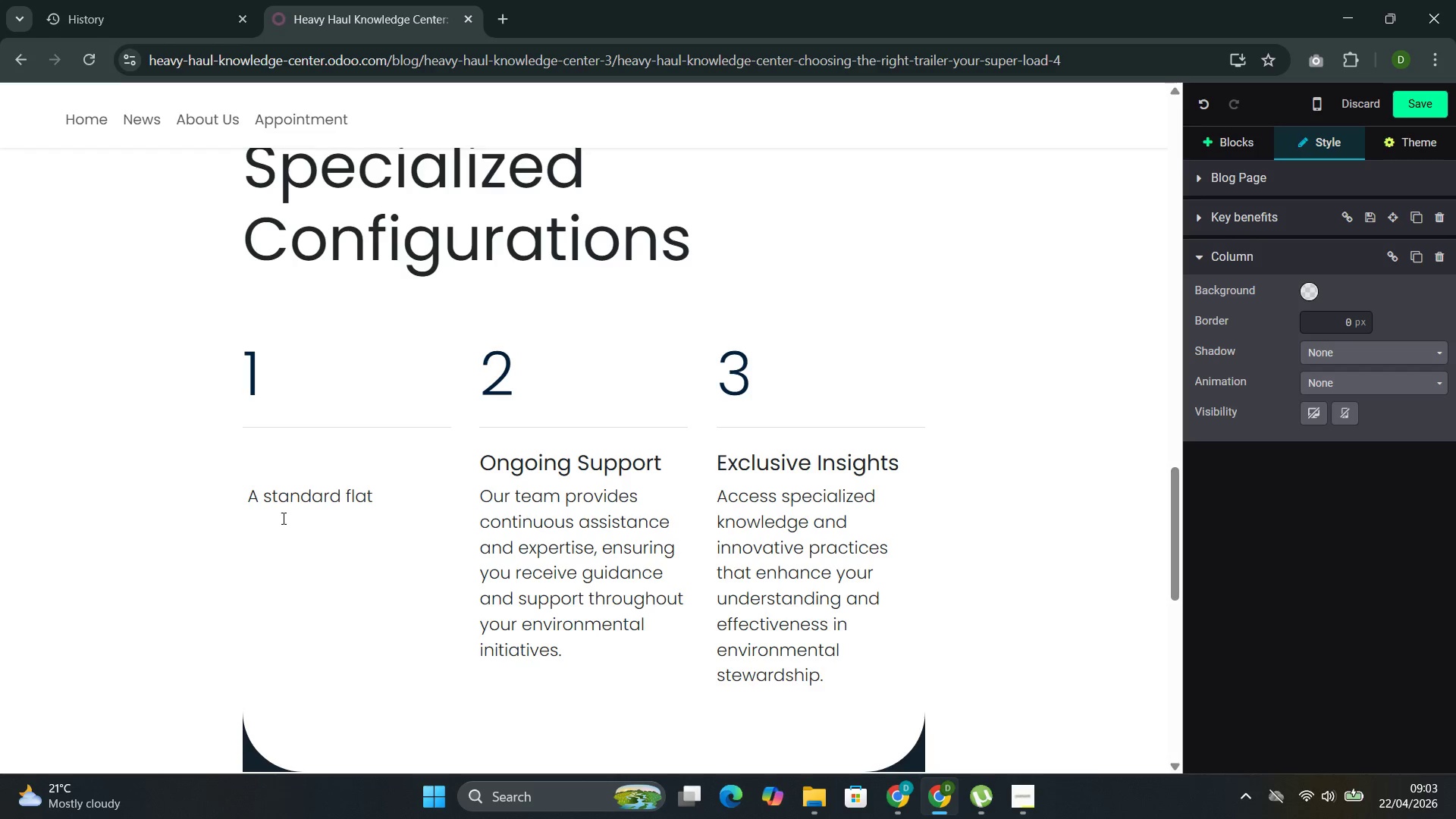 
type(bed trailer han)
 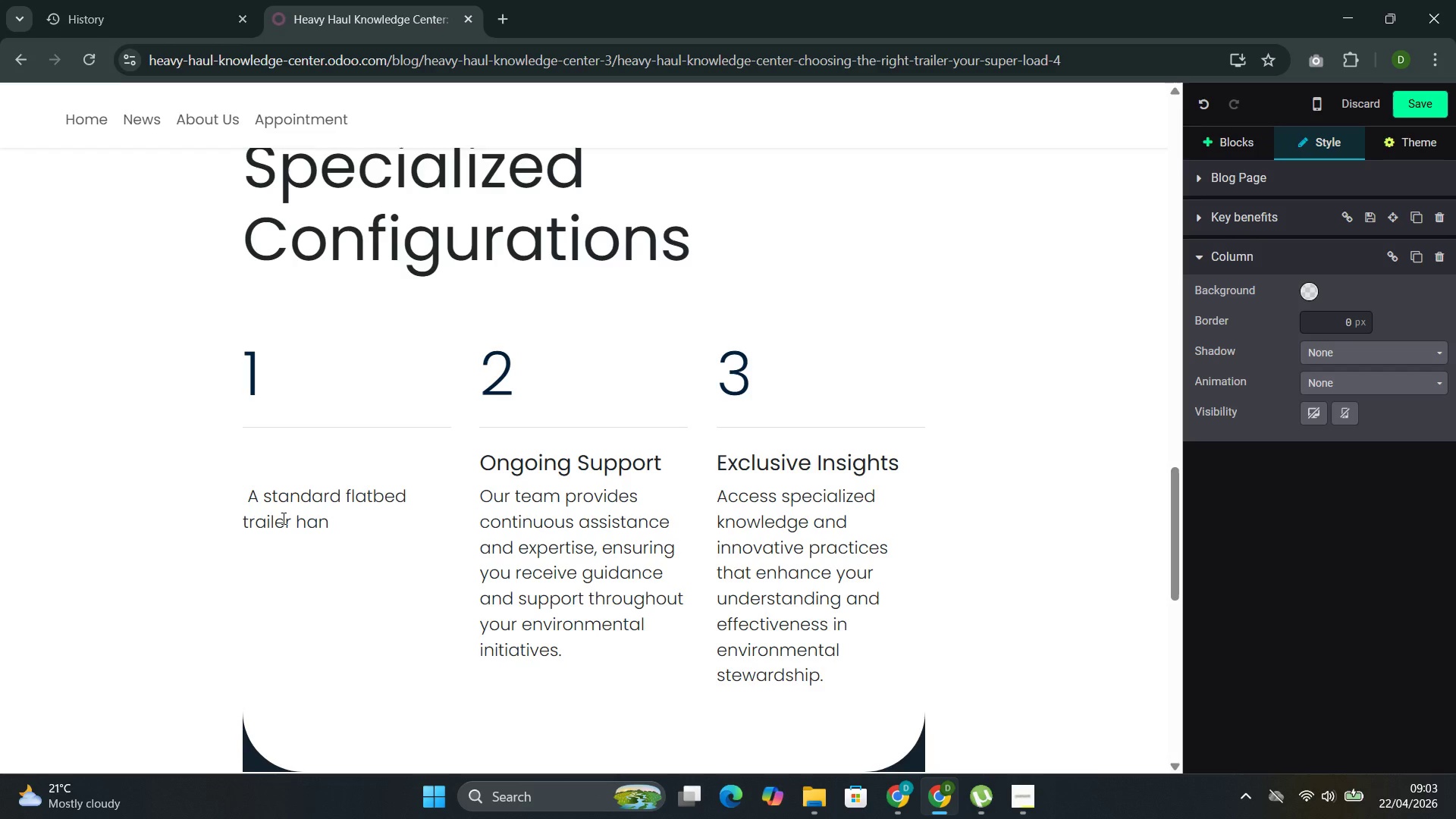 
wait(8.61)
 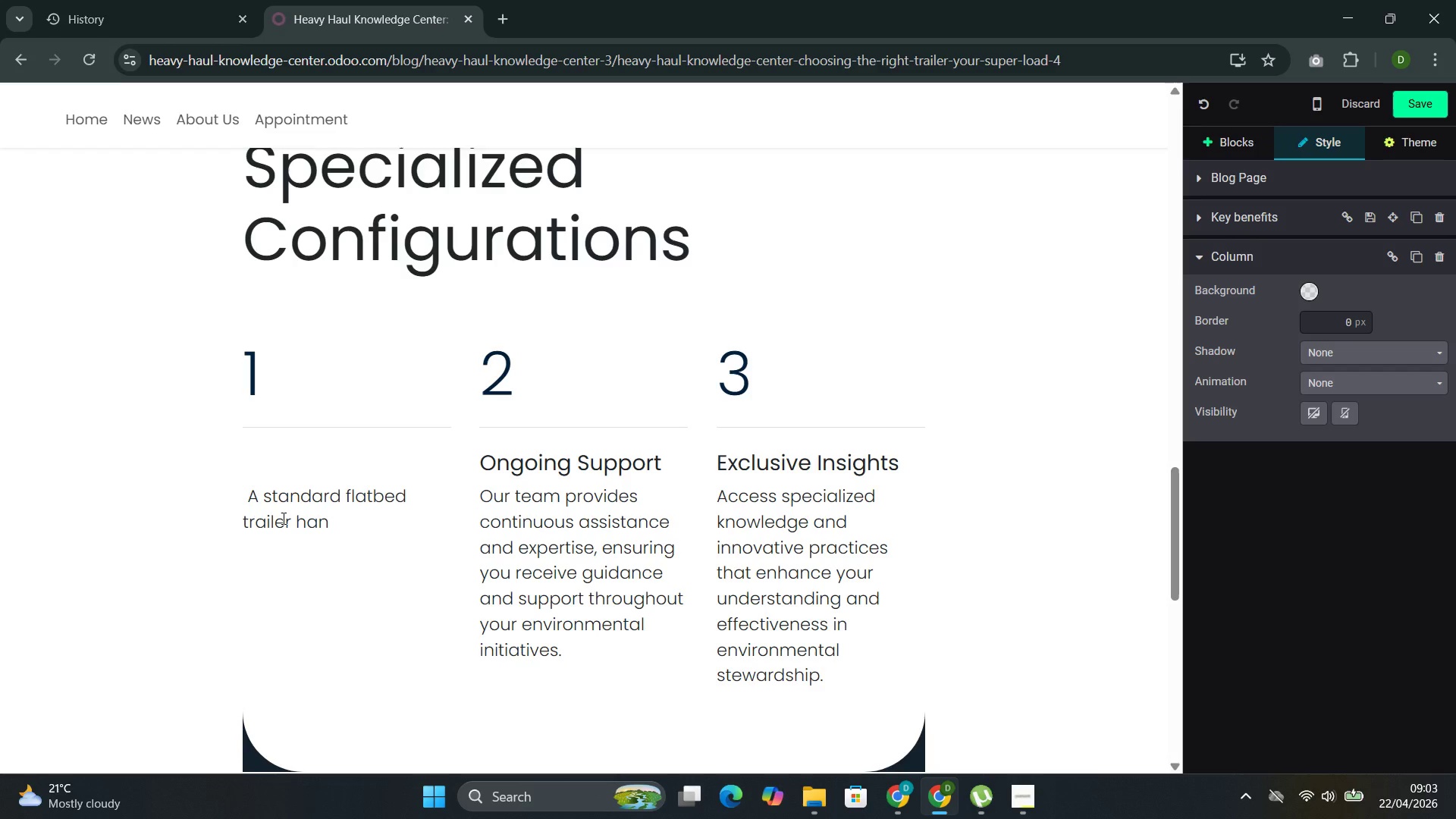 
type(dles loads up to 48-53 feet long and )
 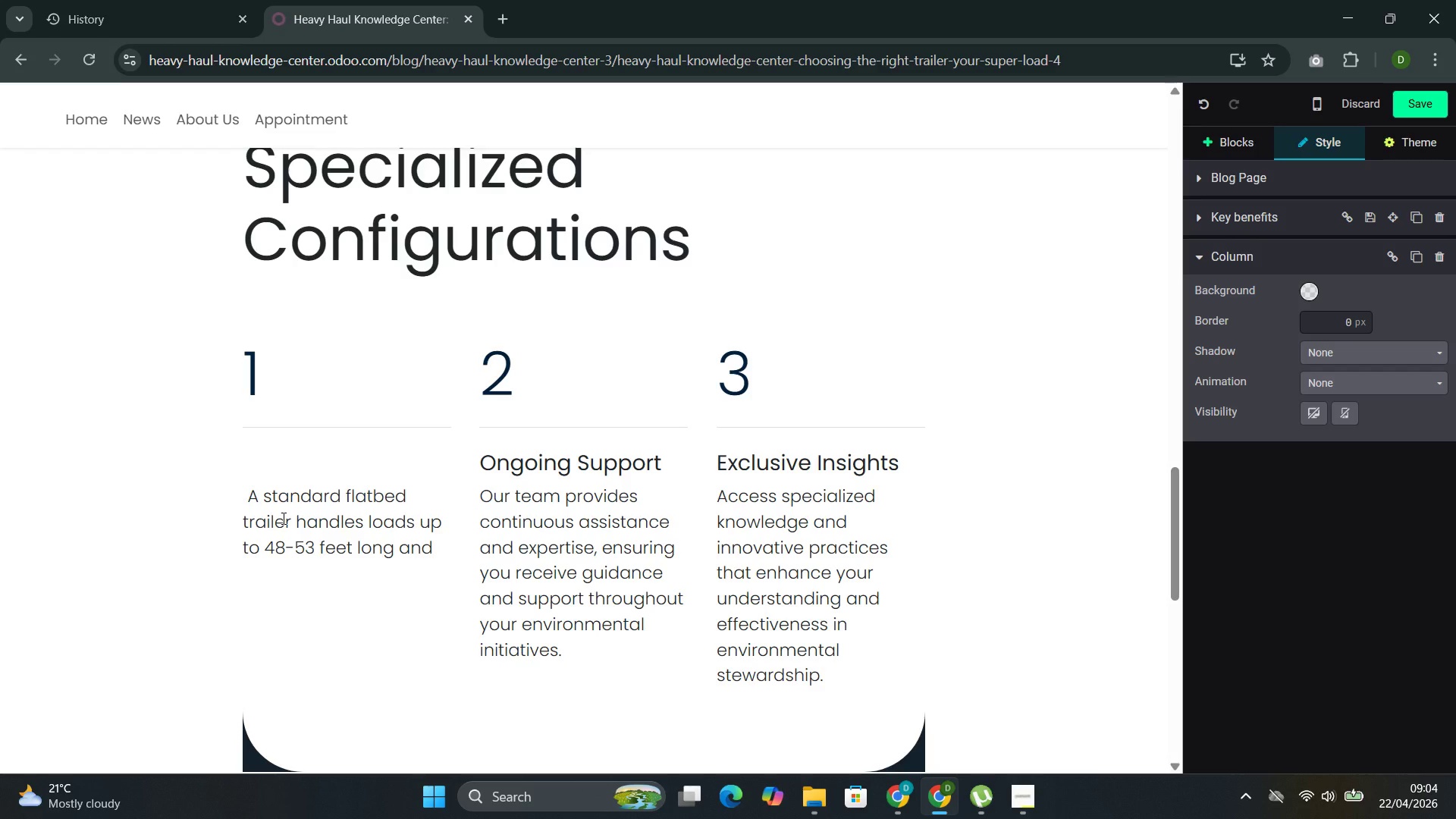 
type(8.5 feet wide )
key(Backspace)
type(, with weight capacity)
 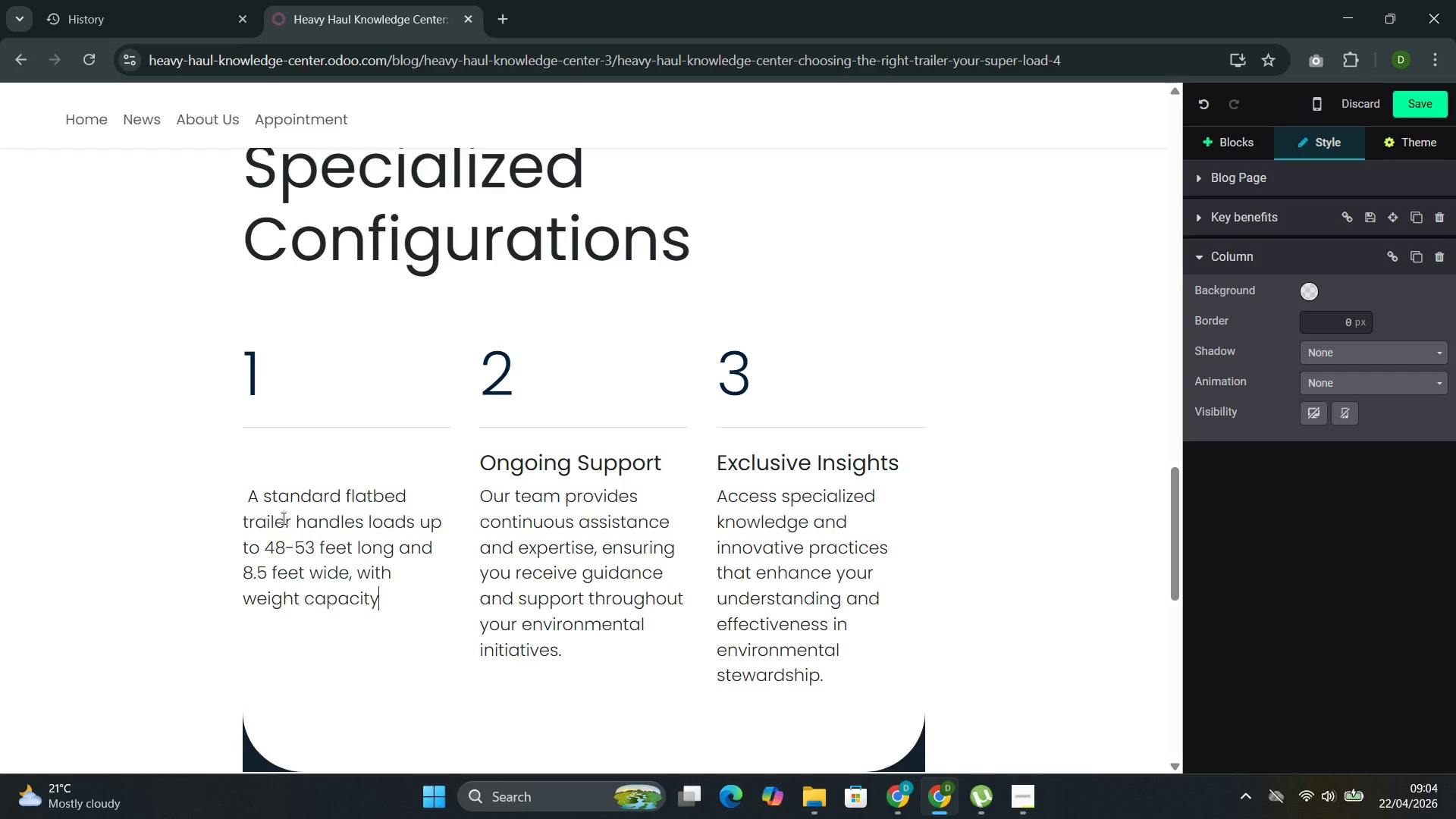 
type( around 48,000-50,000 pouns. For )
 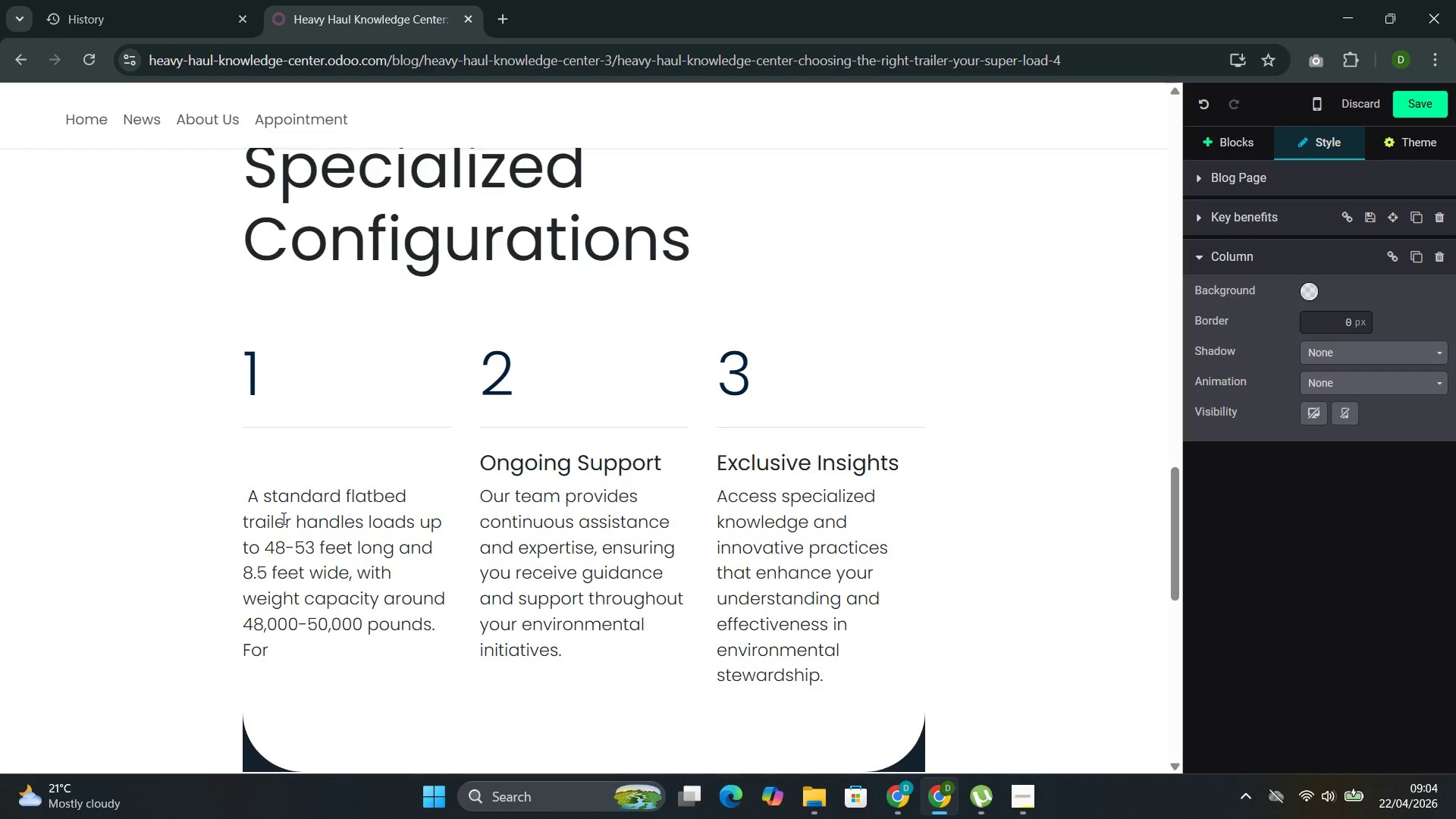 
type(true heavy haul--load exceeding these dimensions )
 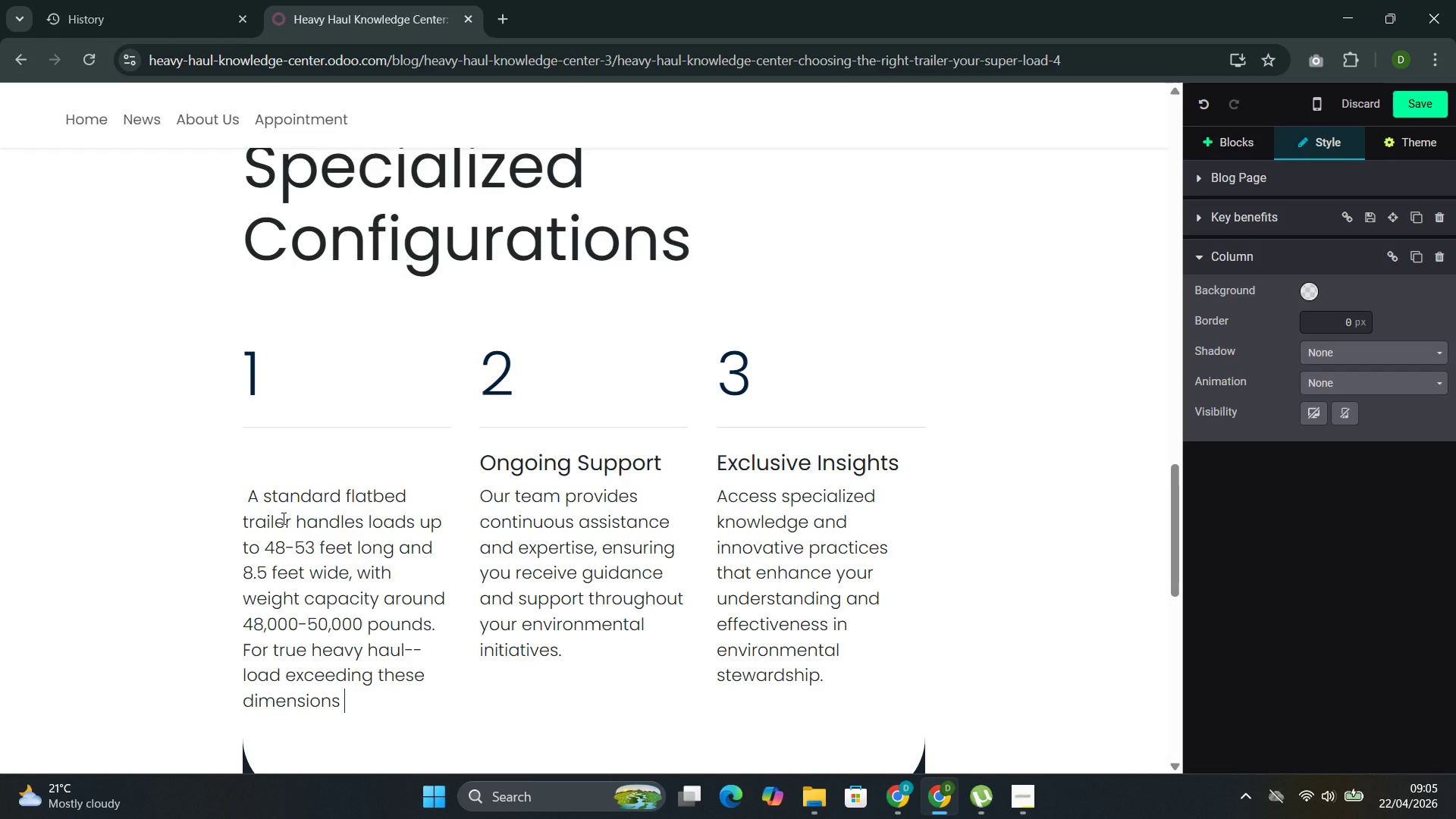 
key(Backspace)
type(-- speca)
 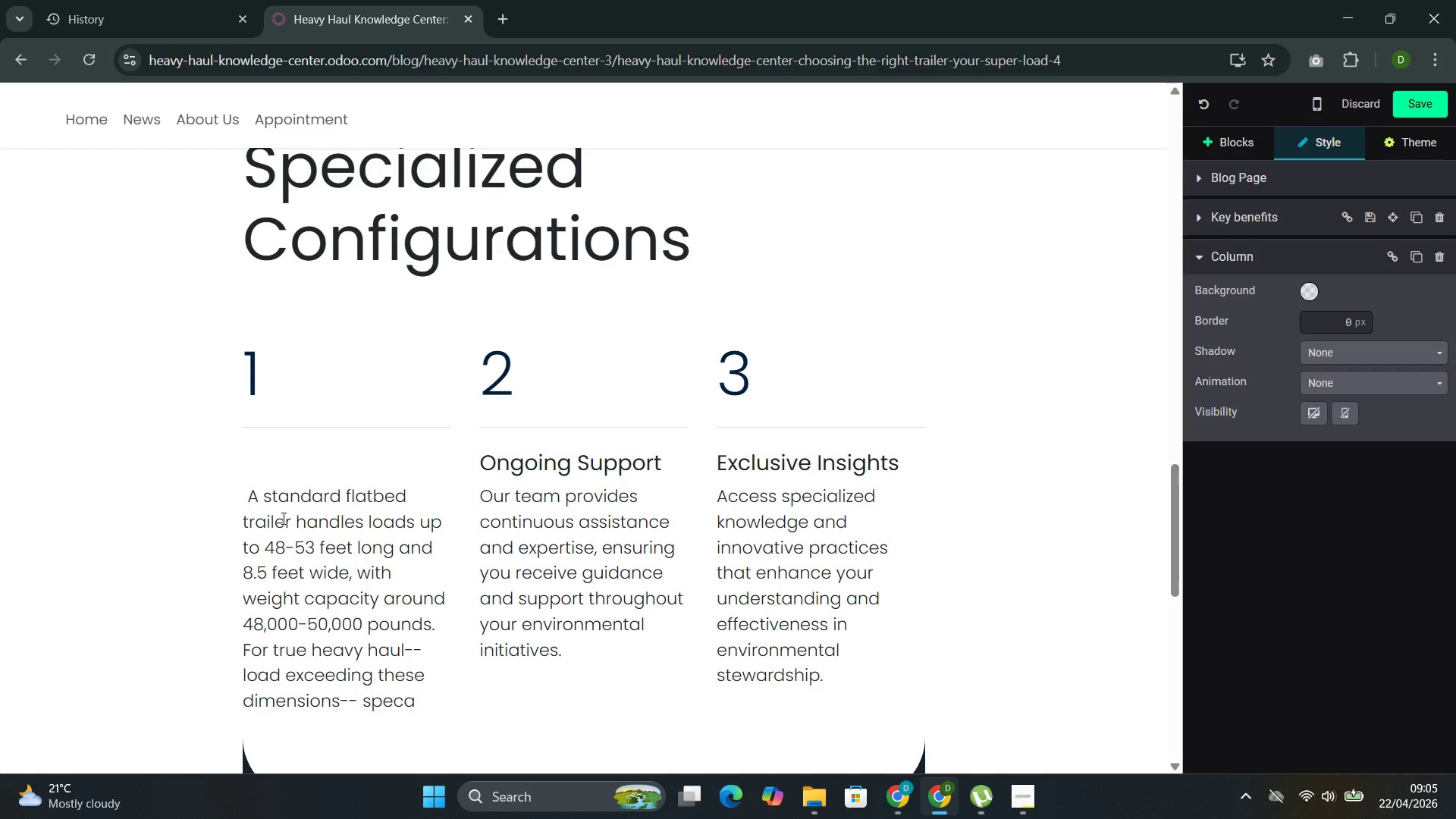 
key(ArrowLeft)
 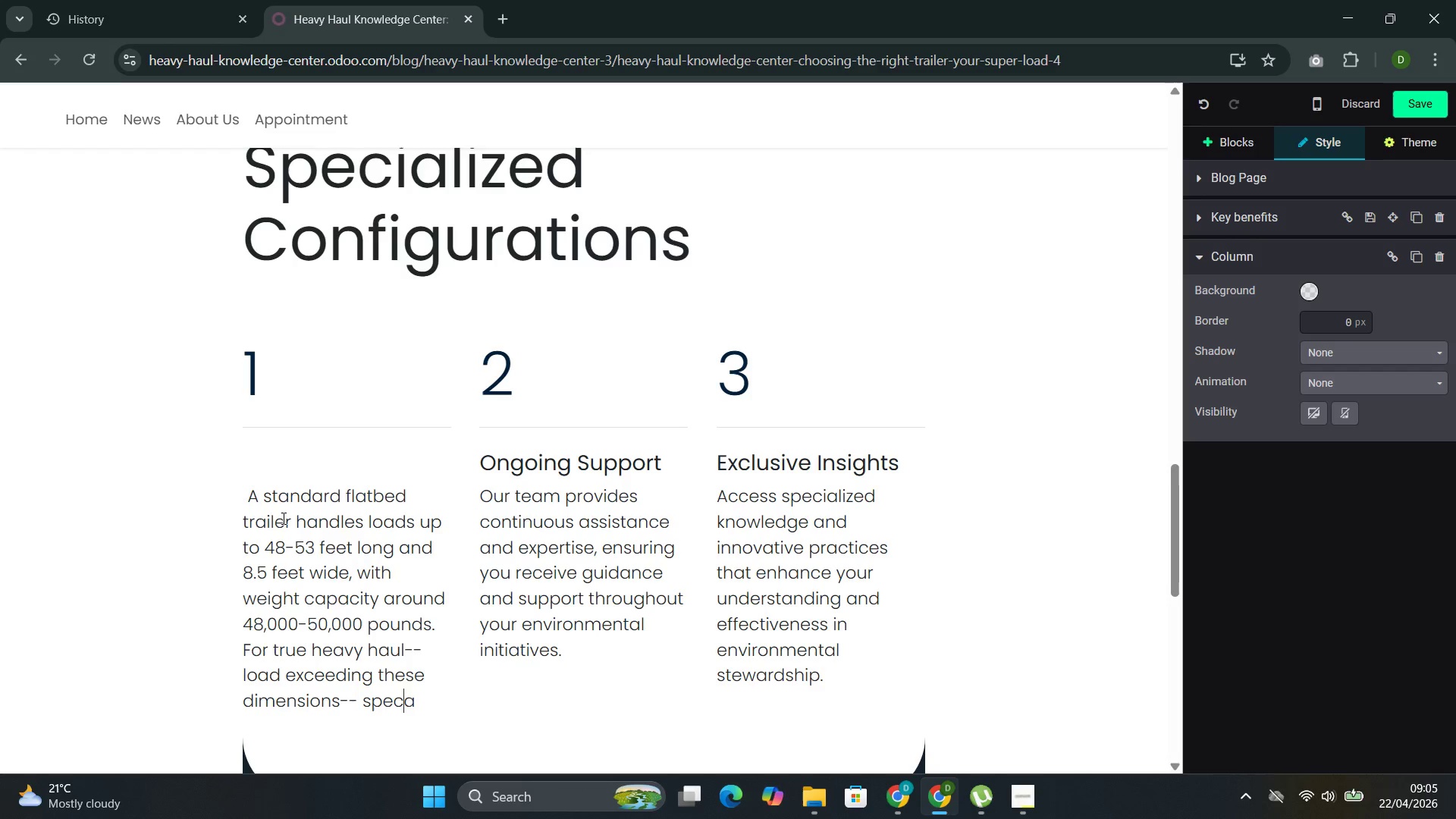 
key(I)
 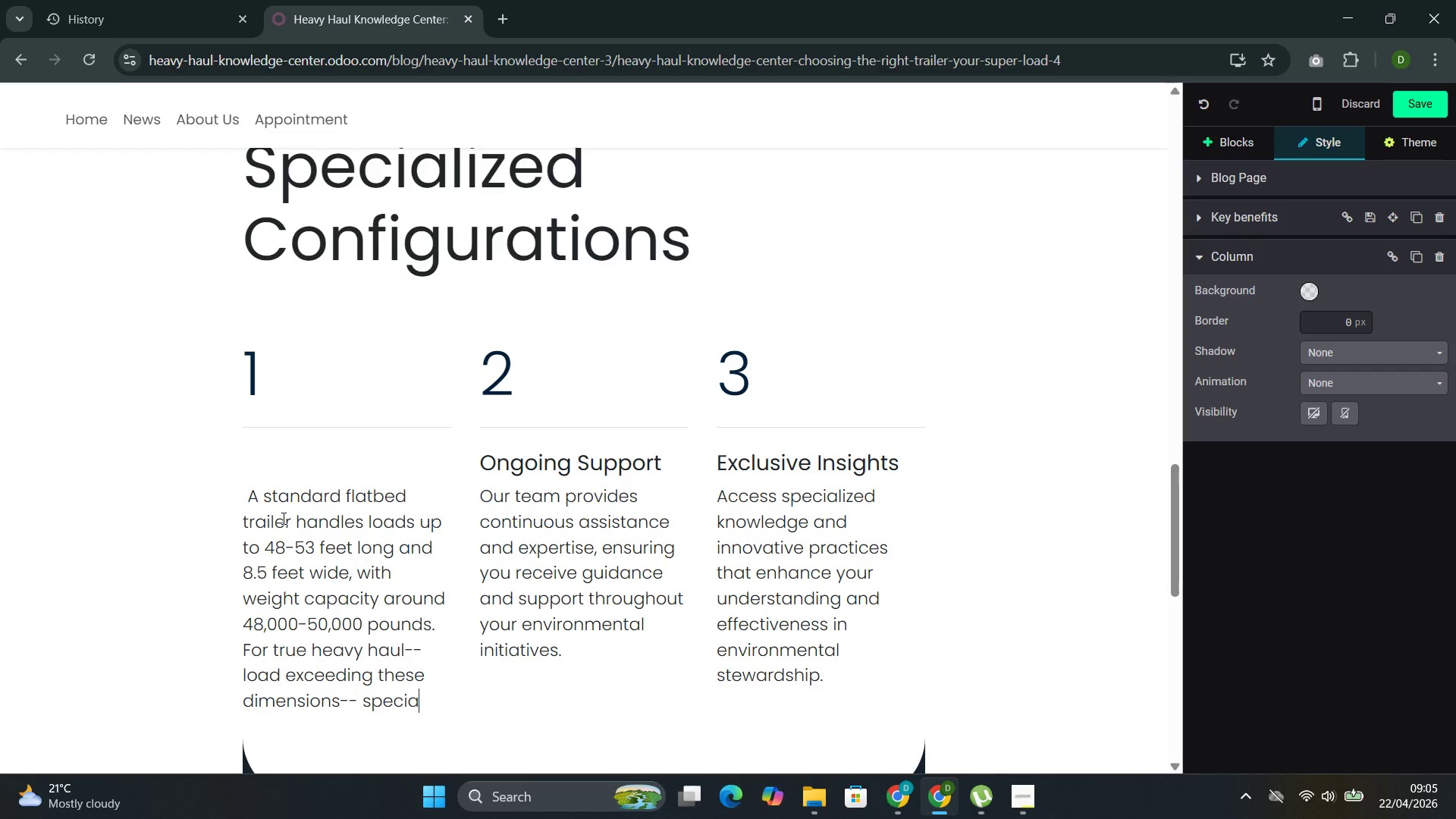 
key(ArrowRight)
 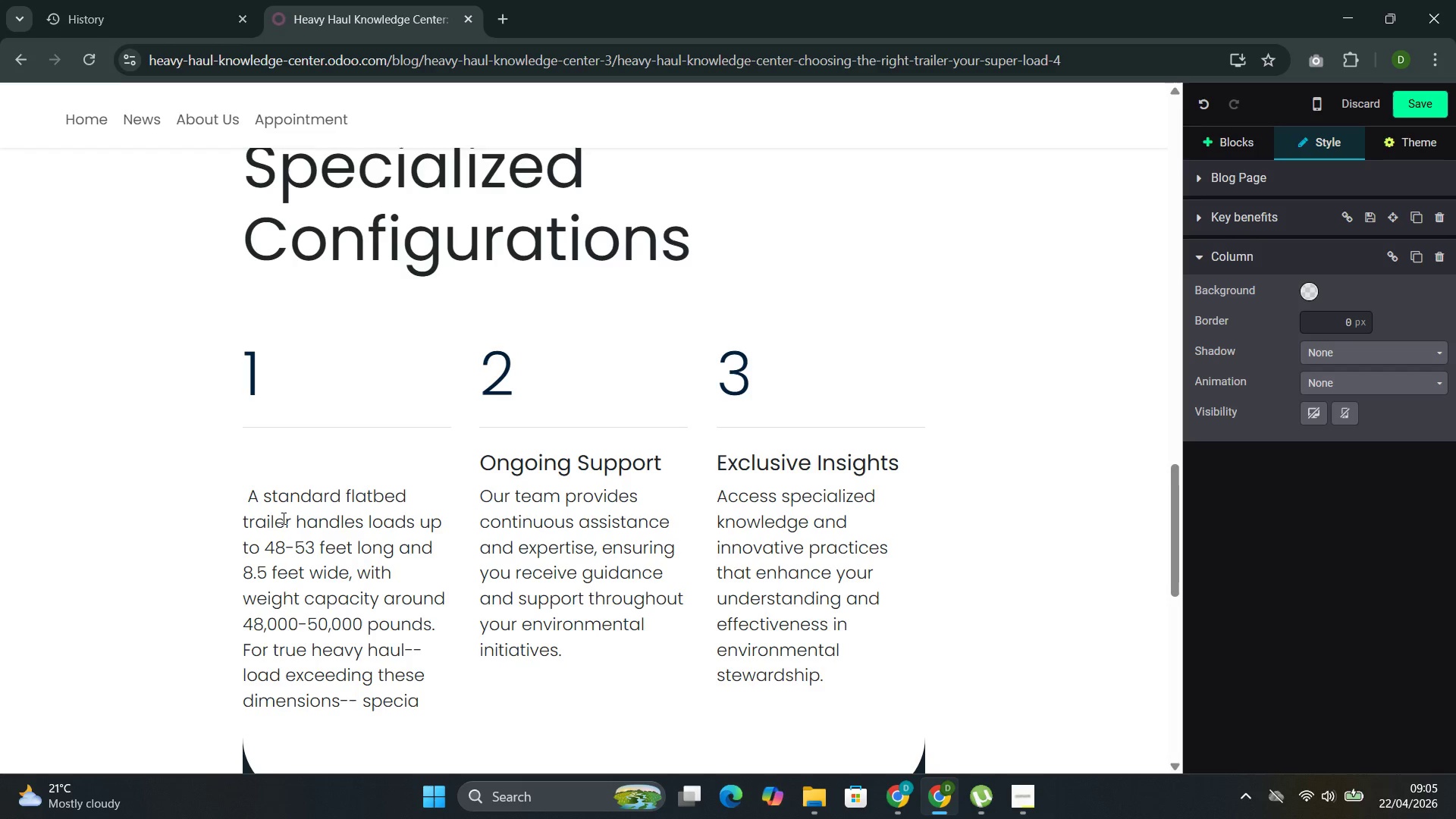 
type(lized )
 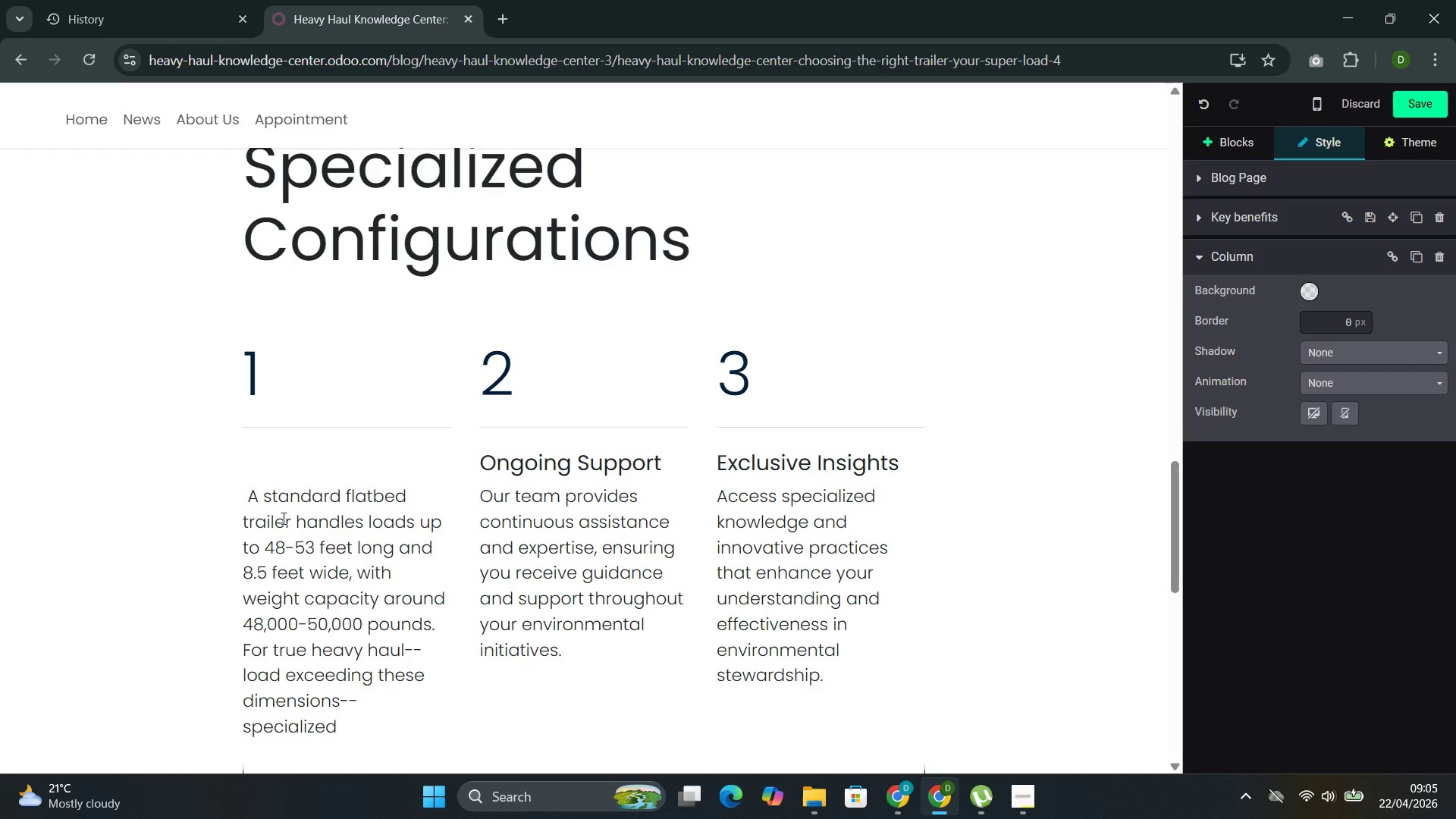 
wait(19.8)
 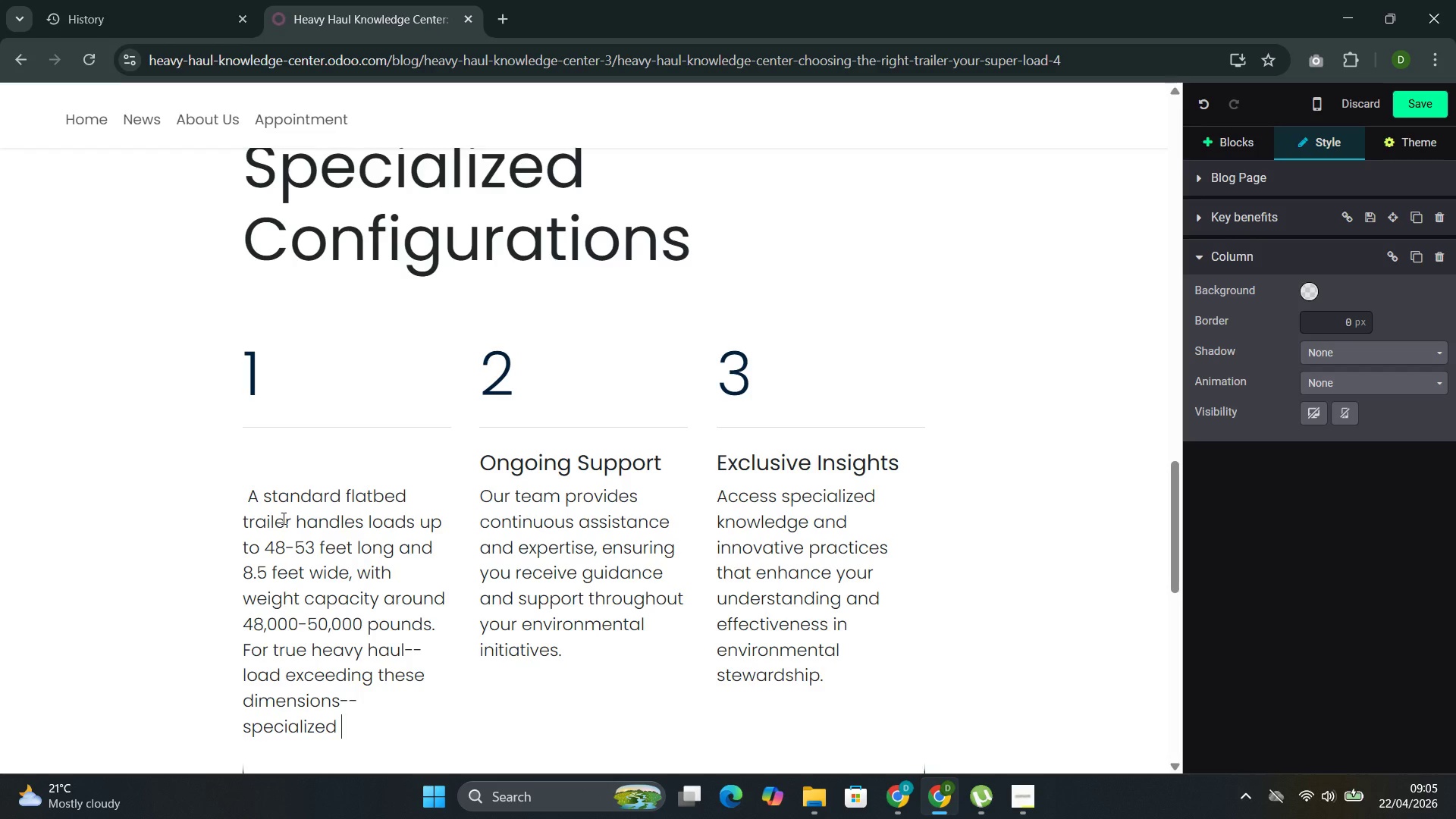 
type(E)
key(Backspace)
type(equo)
key(Backspace)
type(ipment is required)
 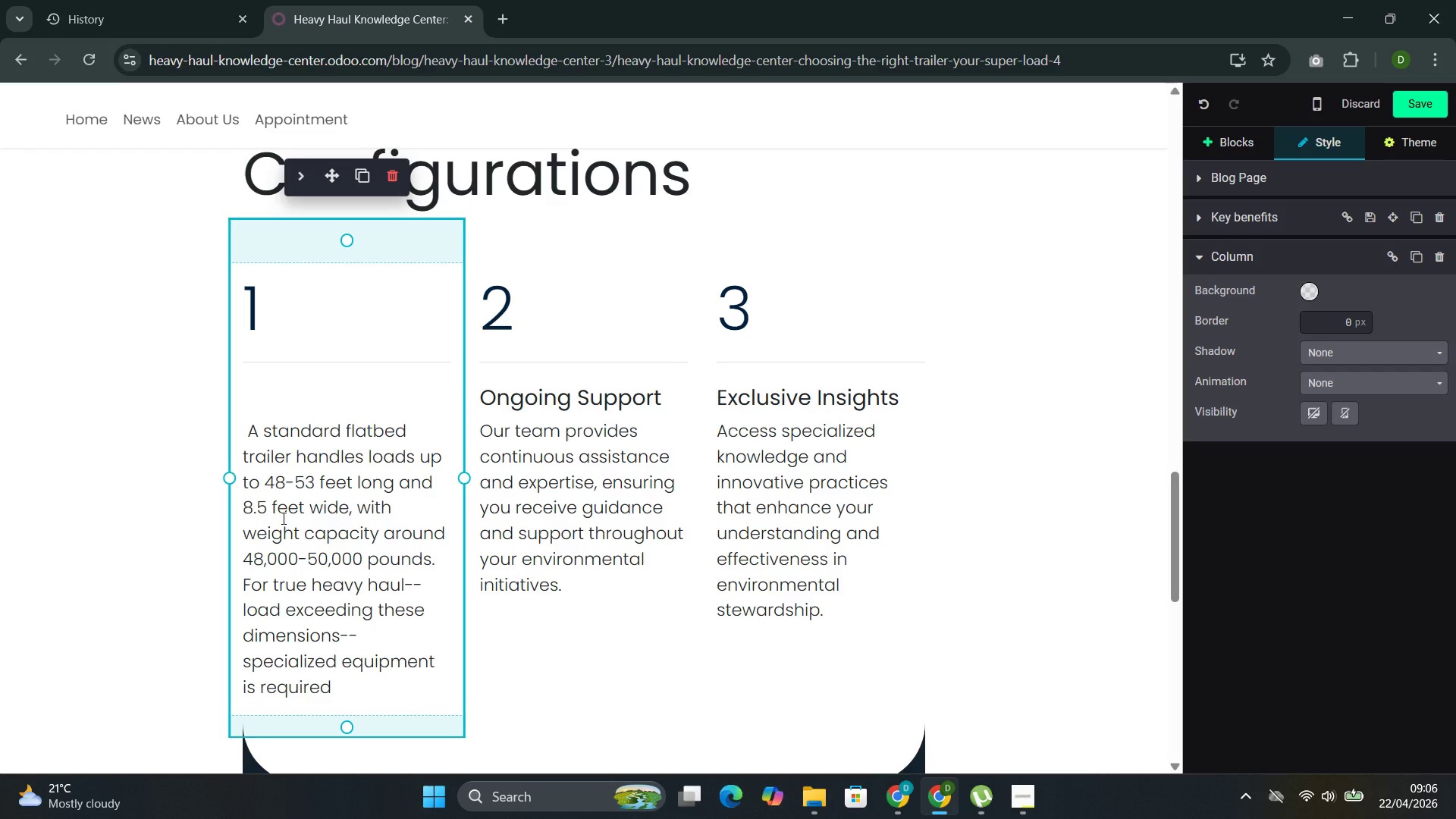 
wait(6.7)
 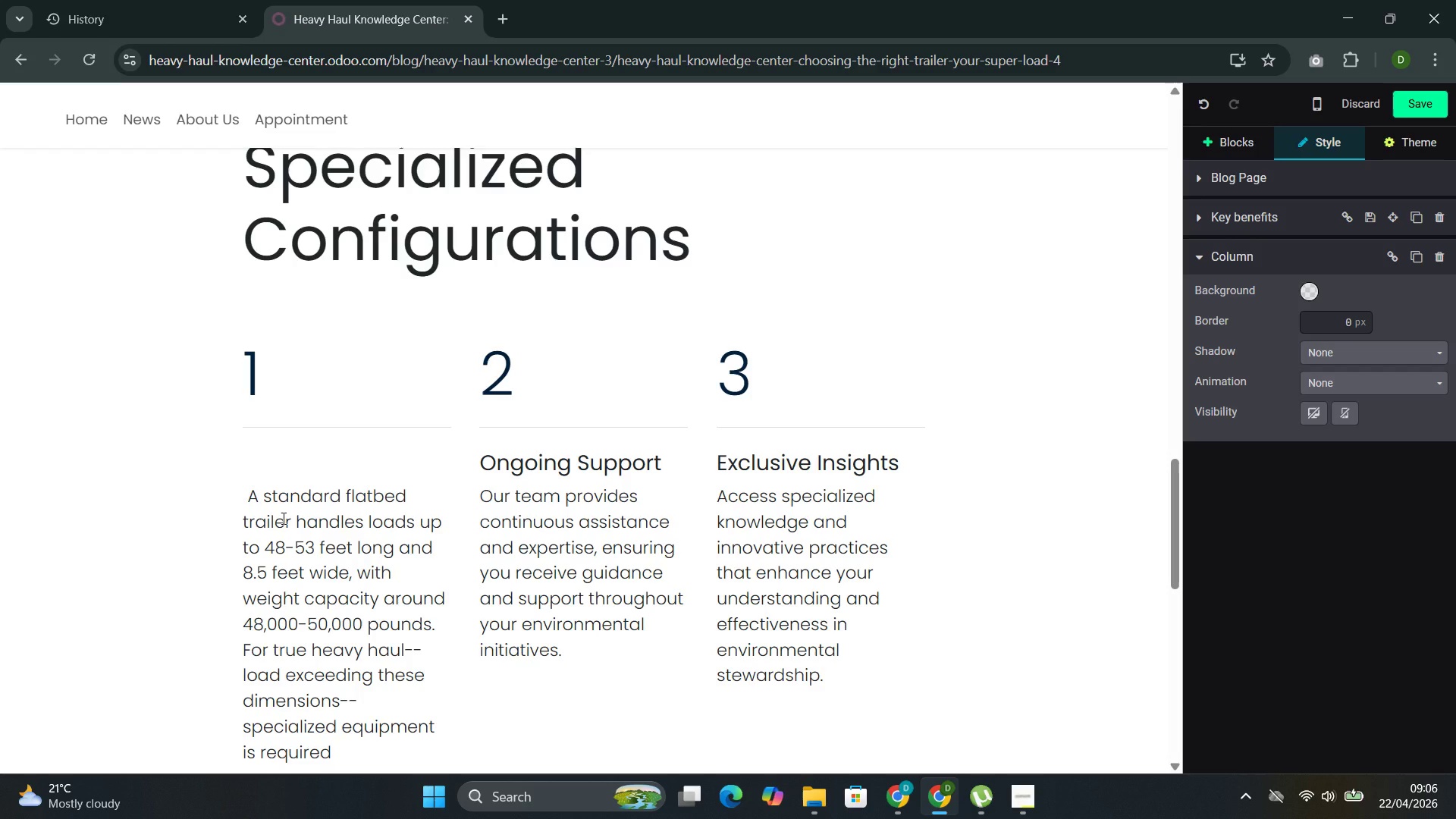 
left_click([244, 431])
 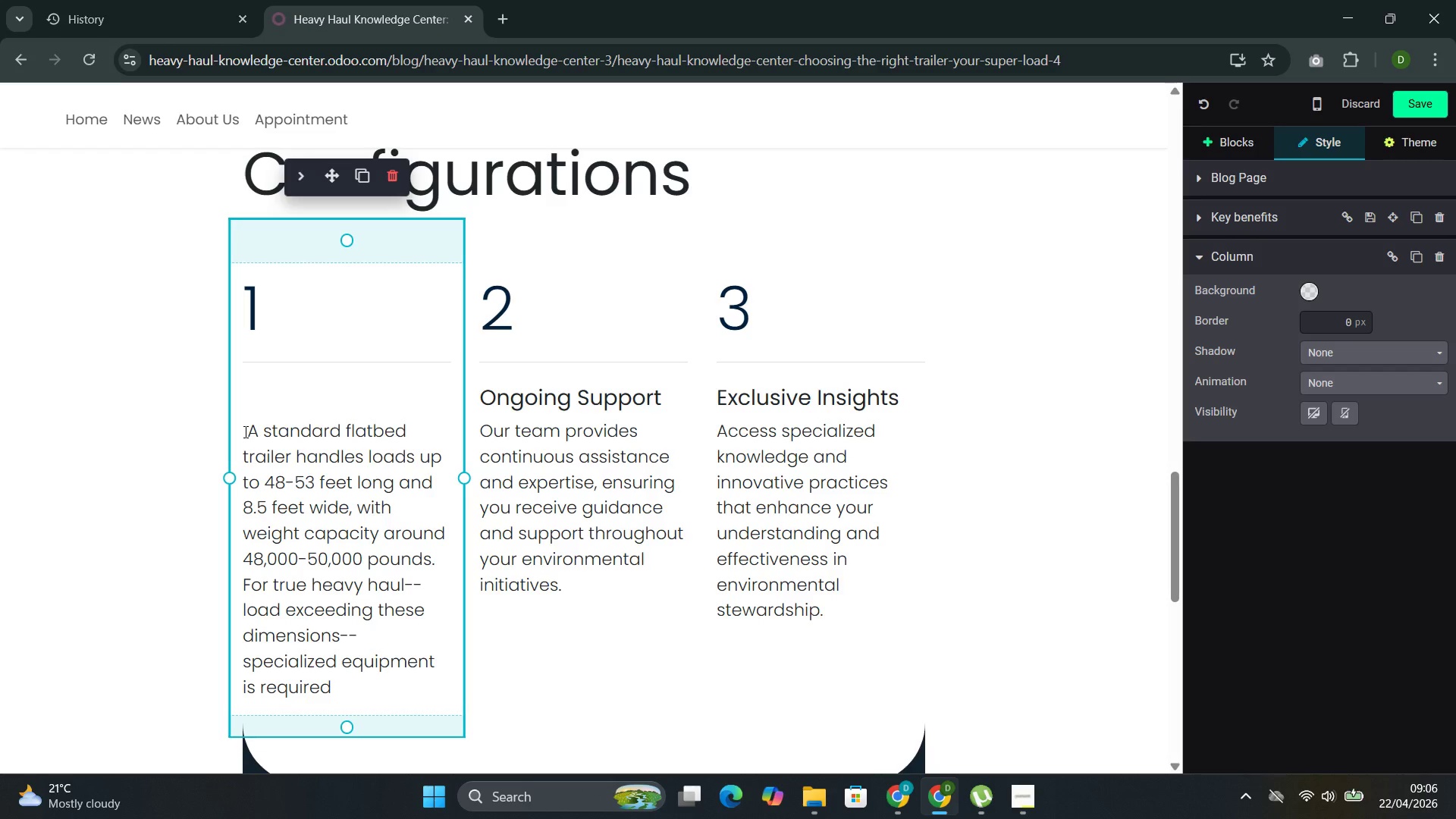 
key(ArrowRight)
 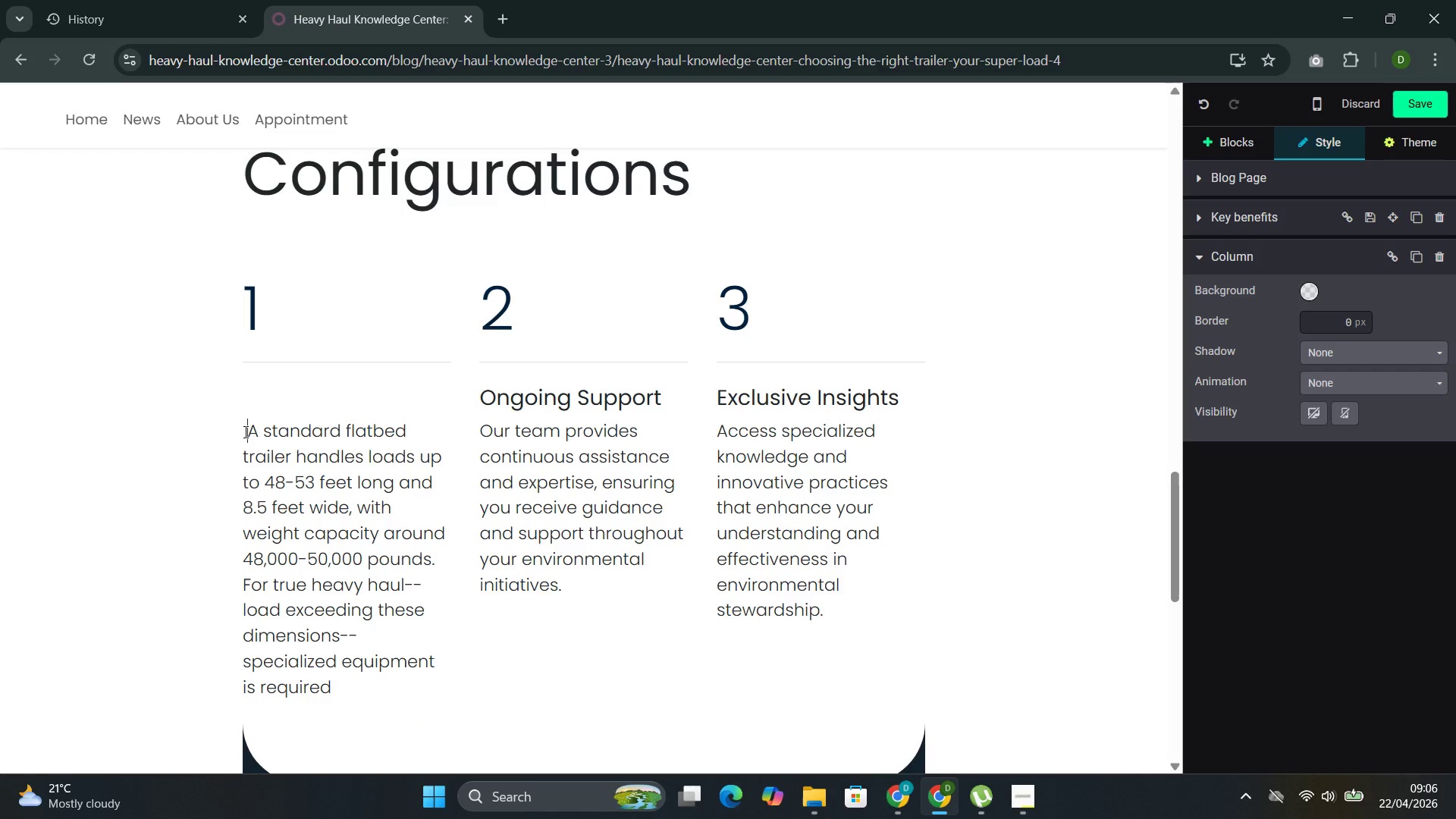 
key(Backspace)
 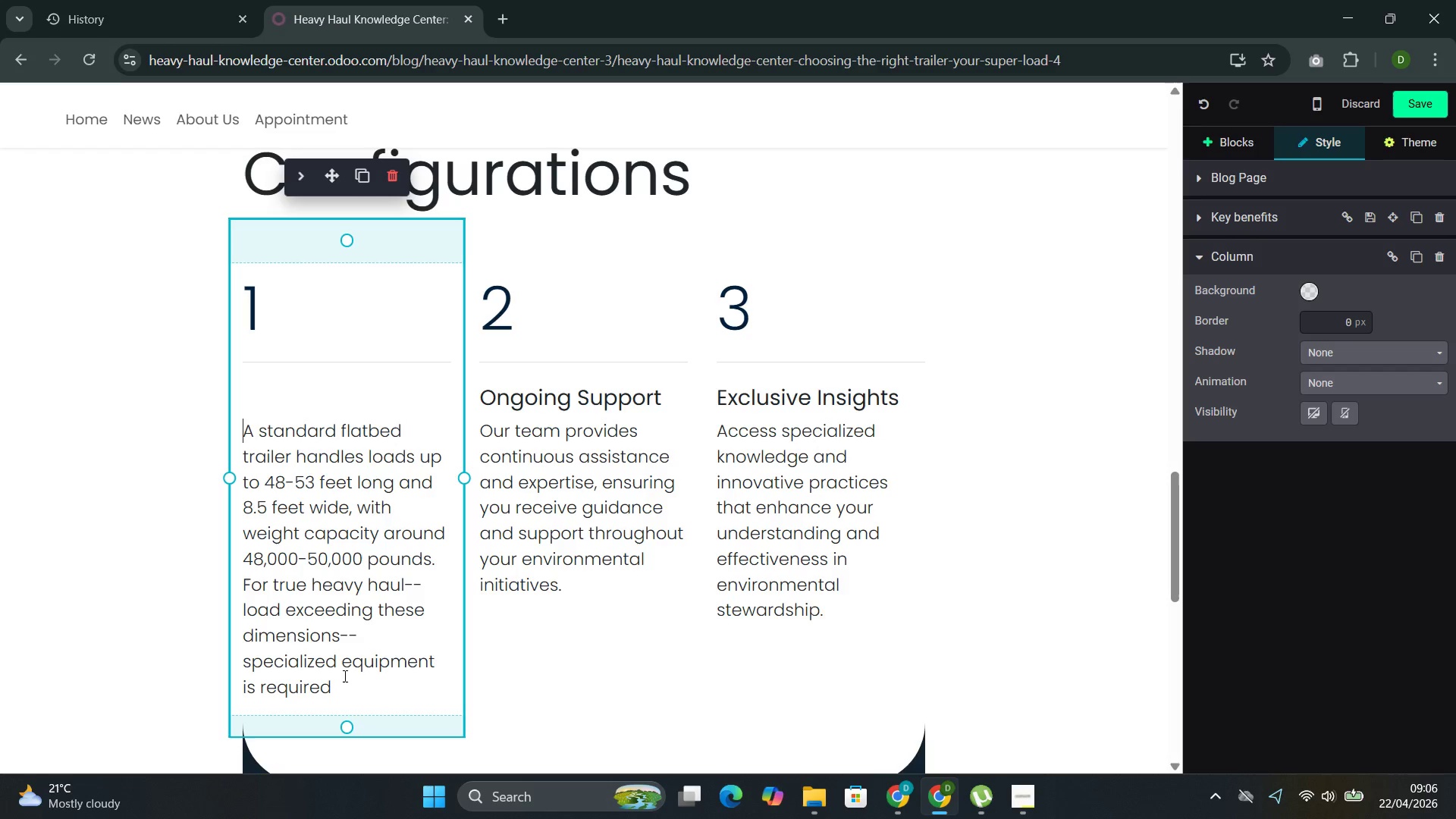 
wait(13.42)
 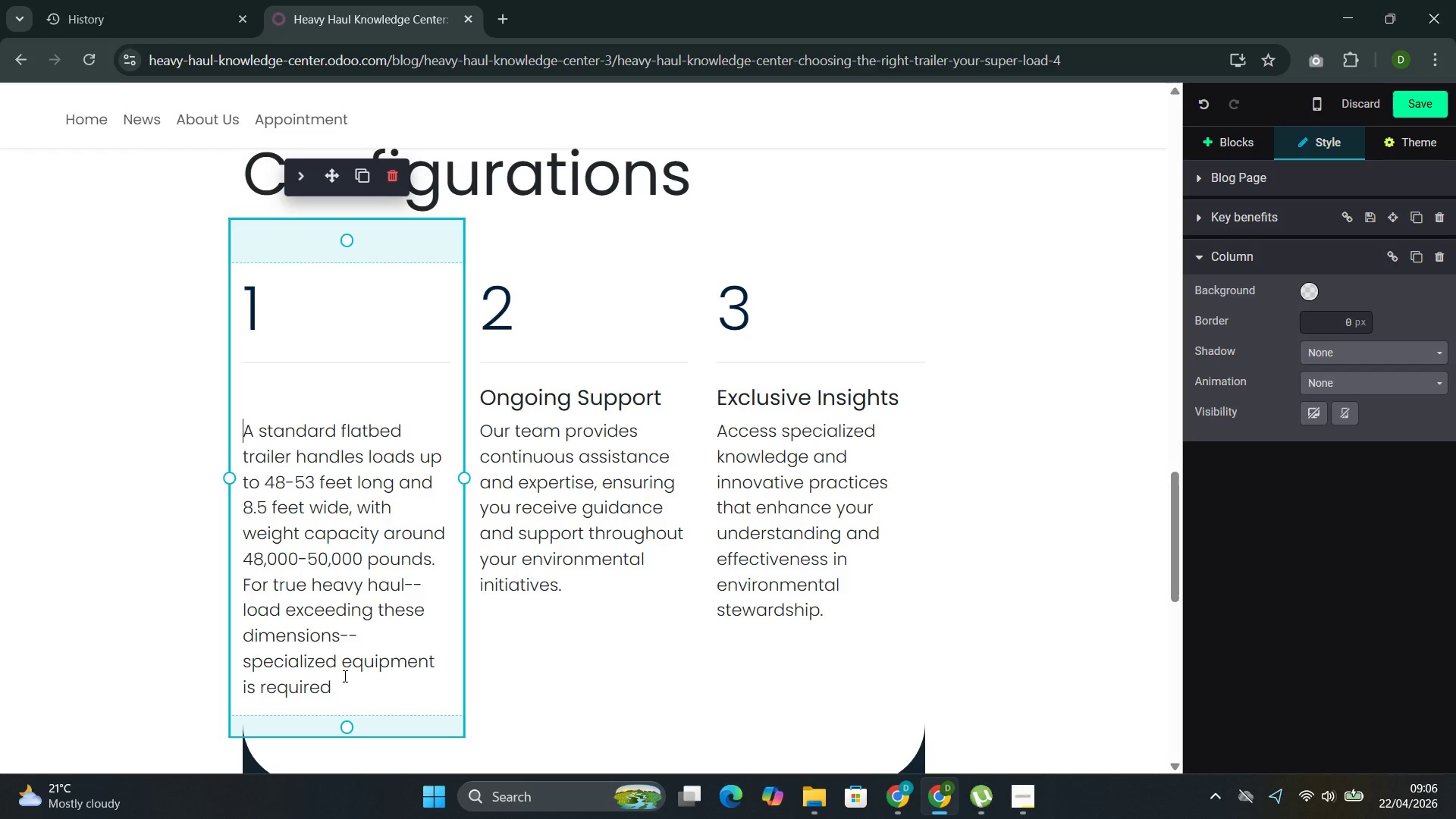 
left_click_drag(start_coordinate=[344, 413], to_coordinate=[240, 173])
 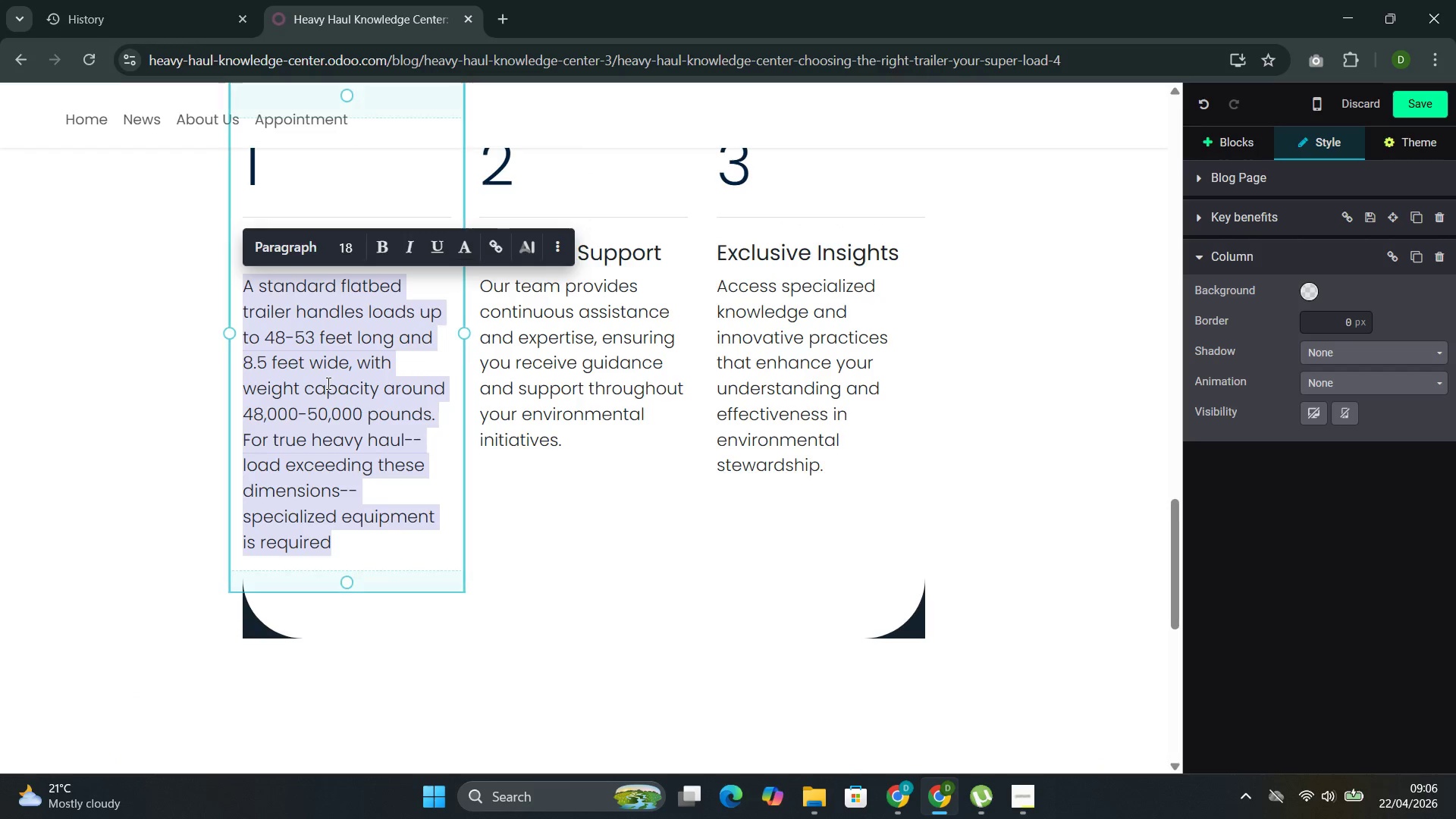 
left_click([326, 384])
 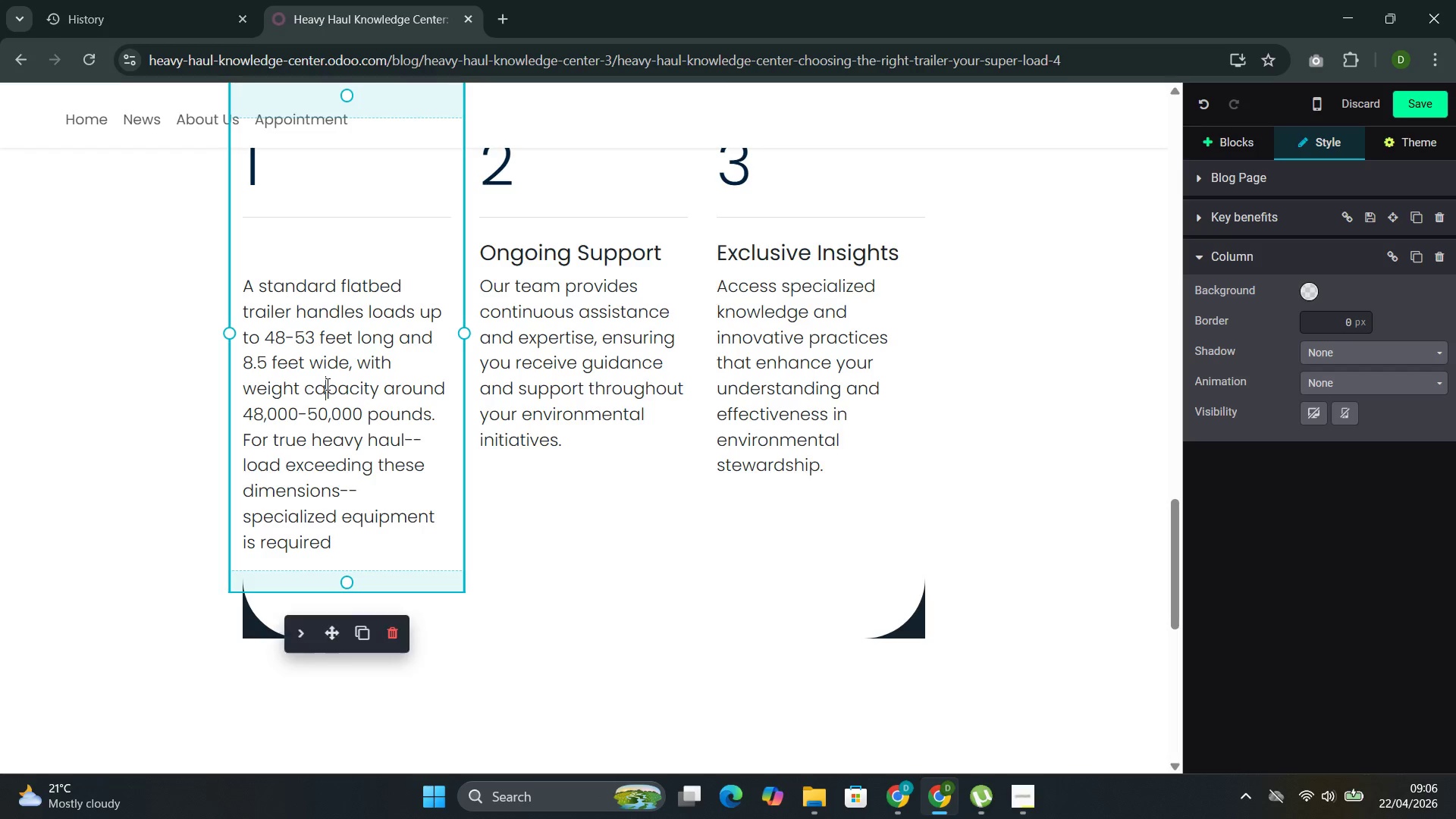 
double_click([326, 384])
 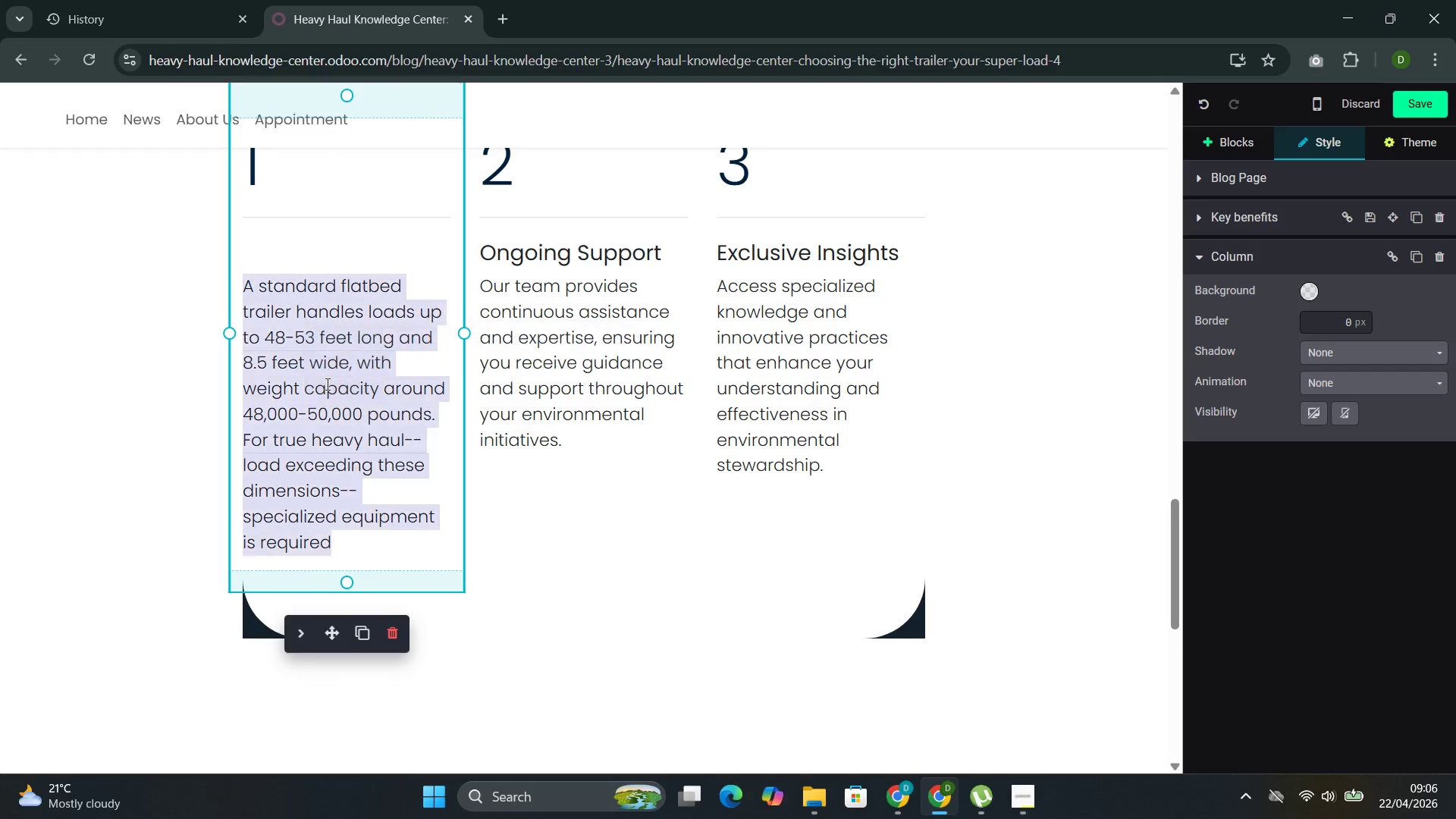 
triple_click([326, 384])
 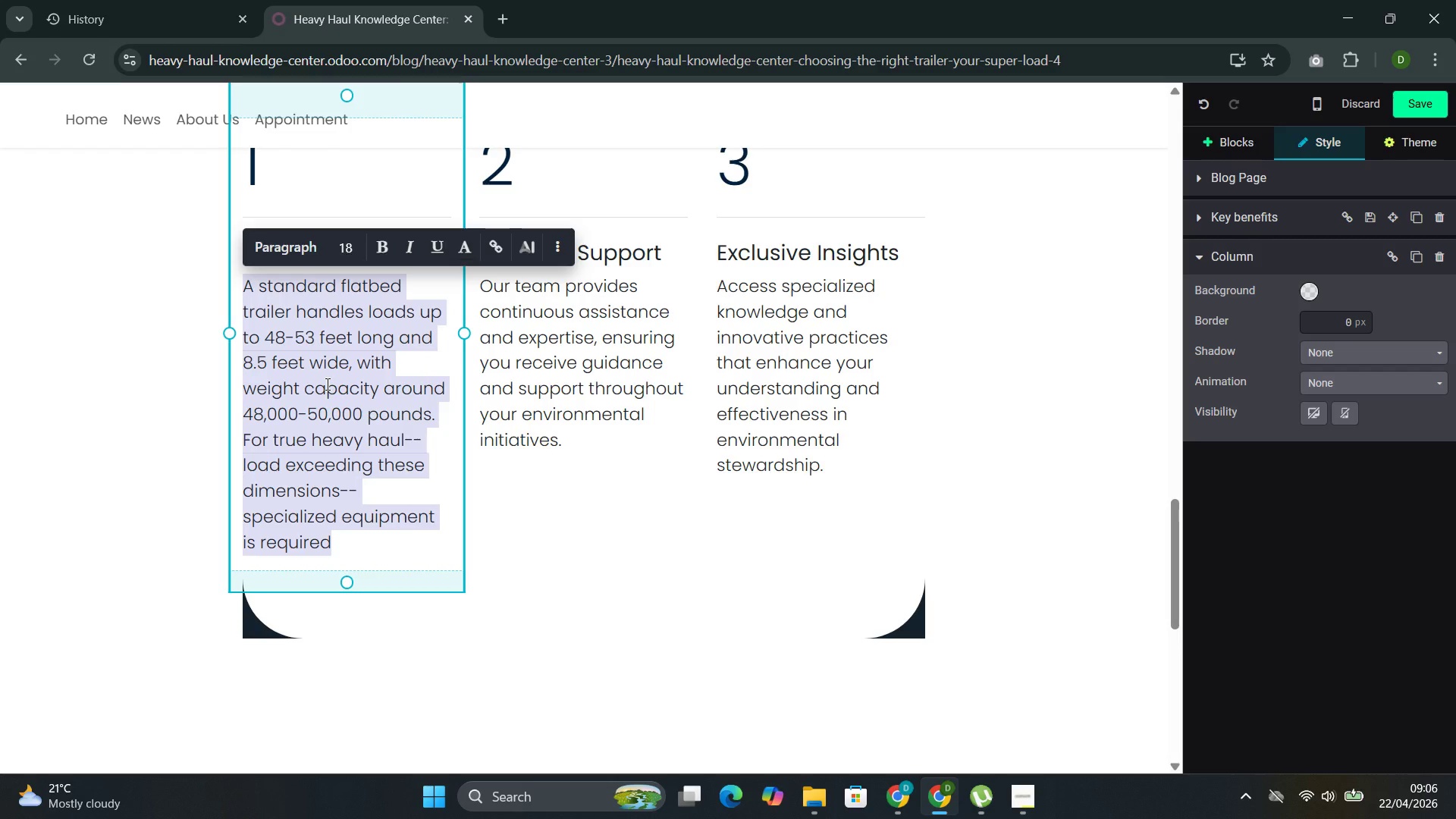 
key(Control+X)
 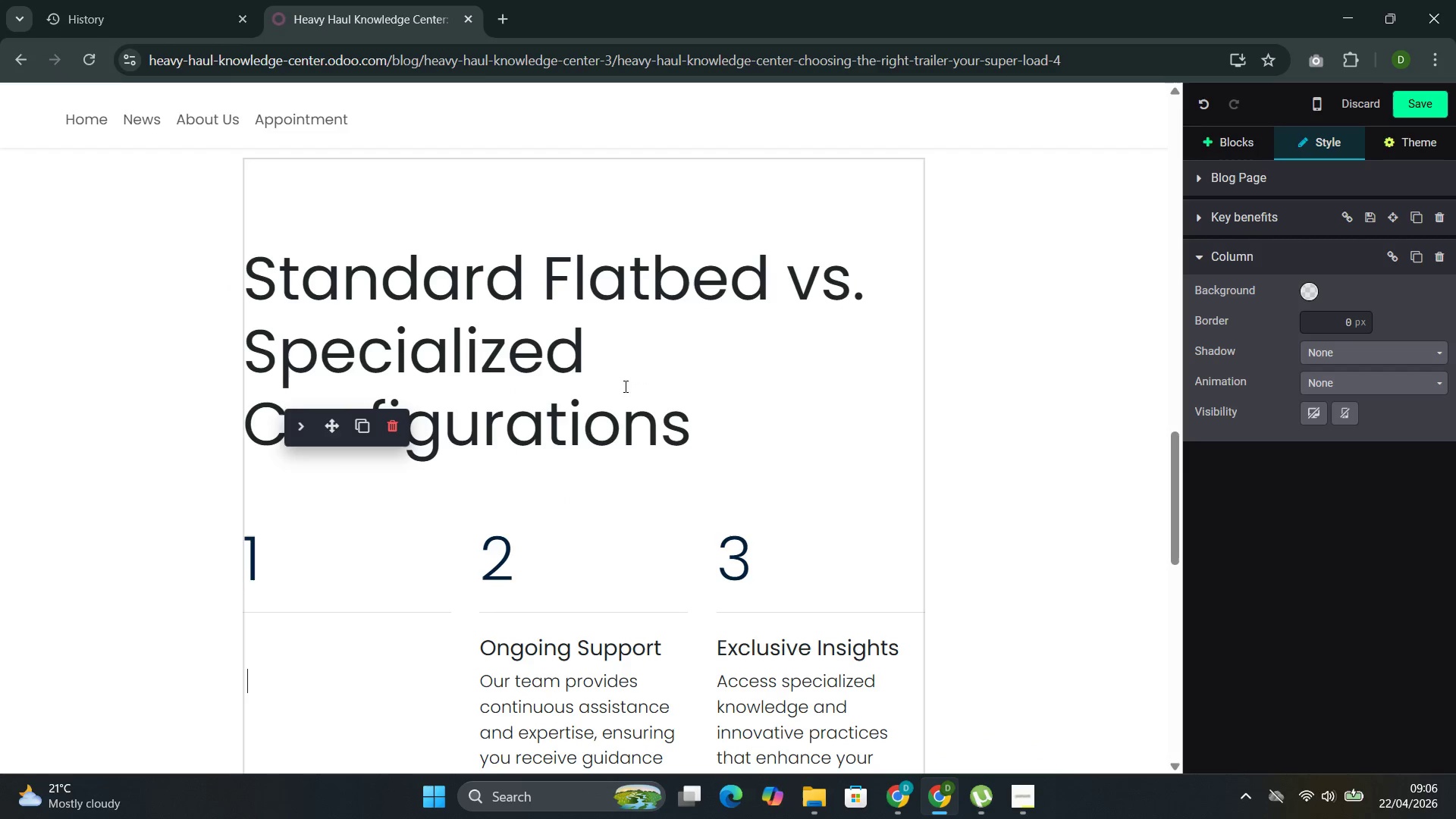 
left_click([706, 419])
 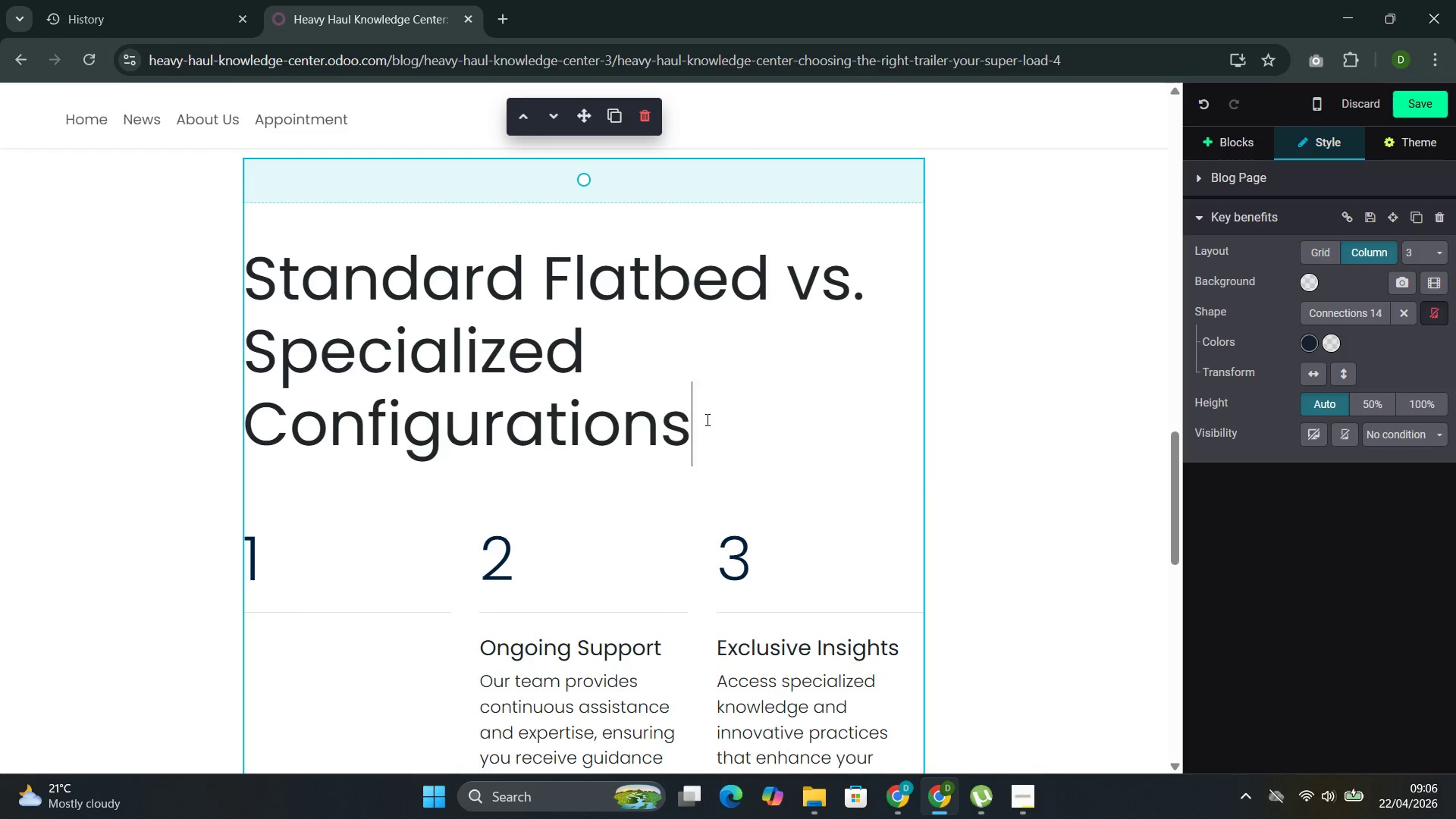 
key(Enter)
 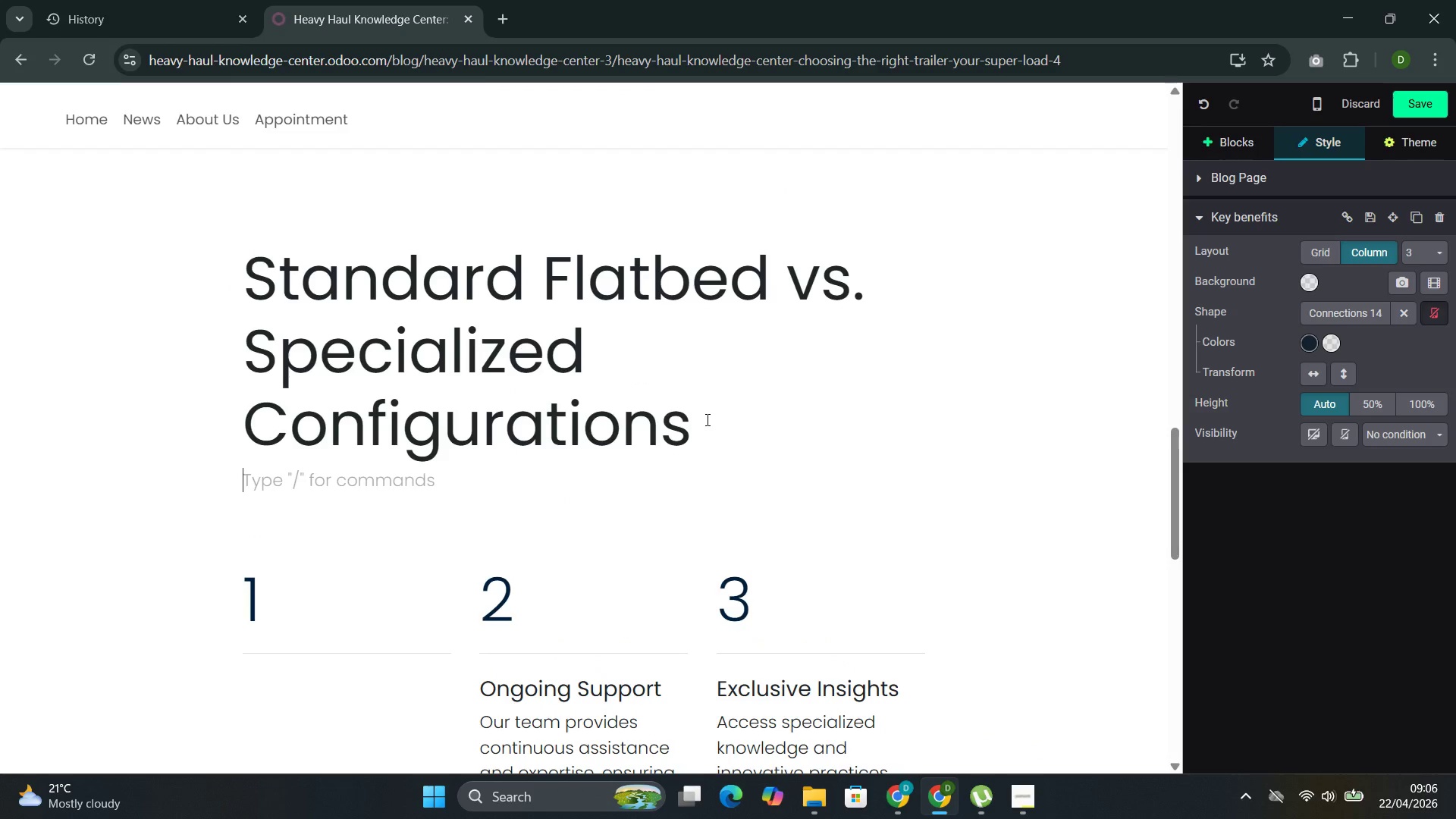 
key(Control+V)
 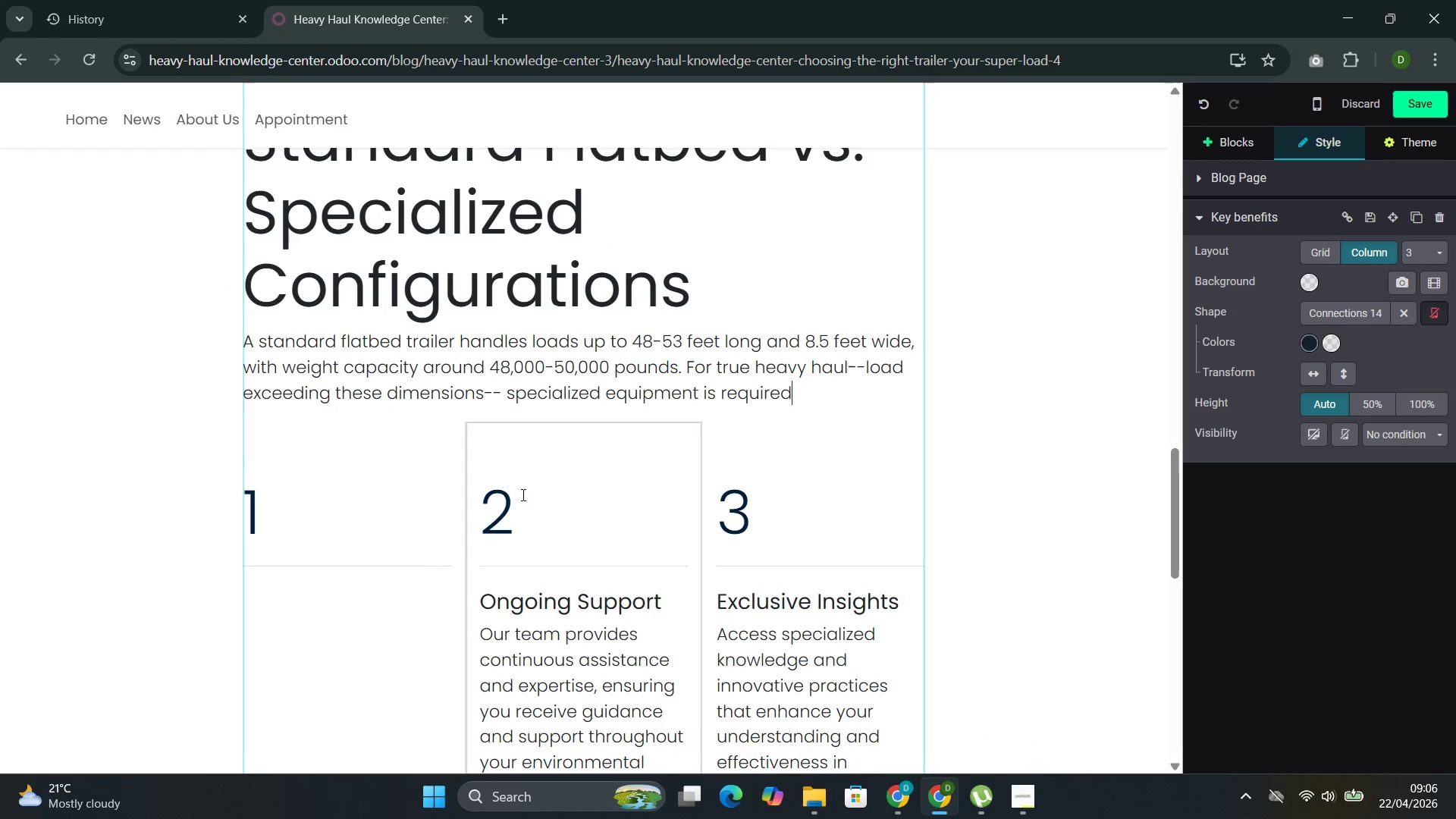 
left_click([403, 545])
 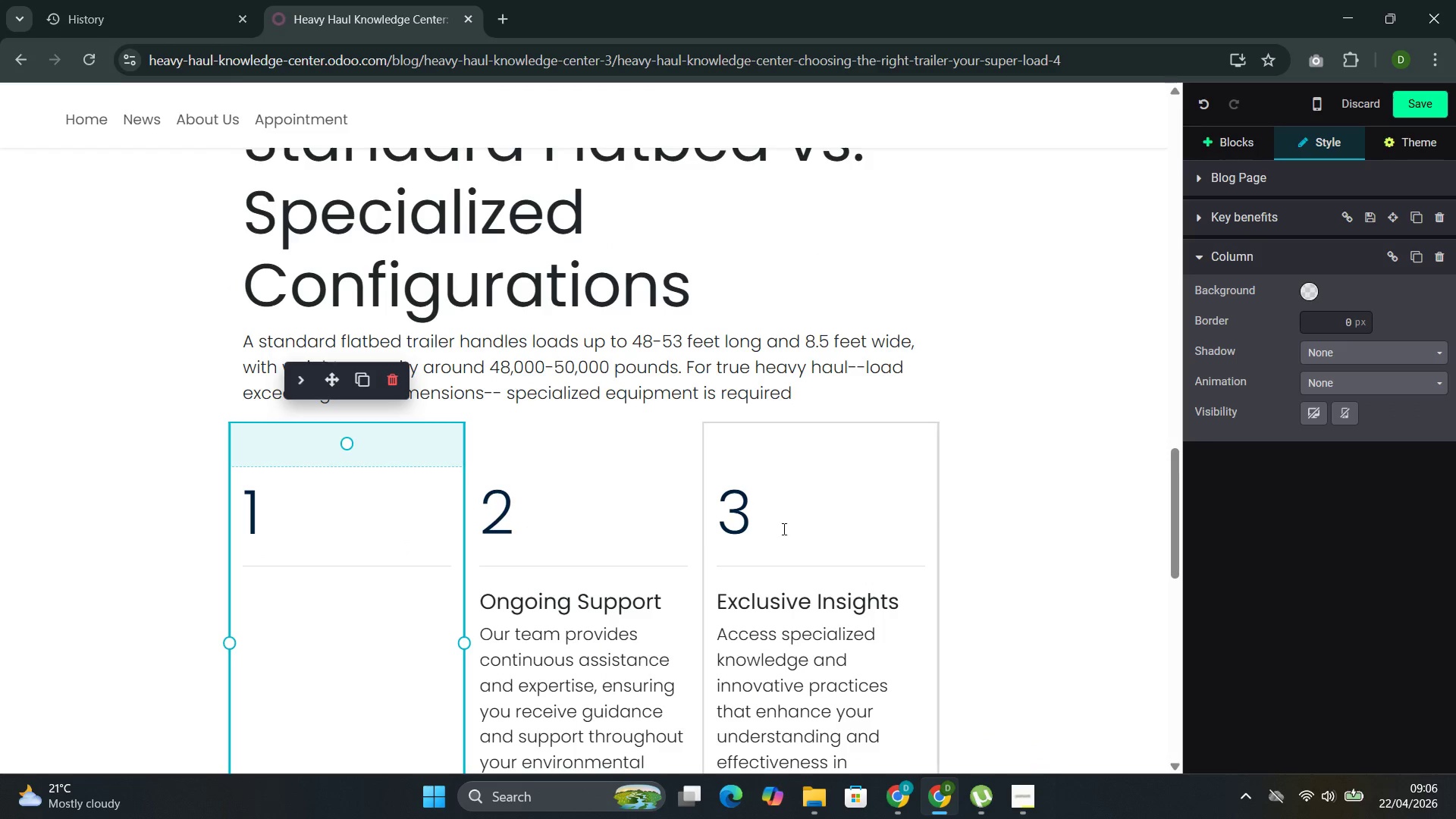 
left_click([801, 538])
 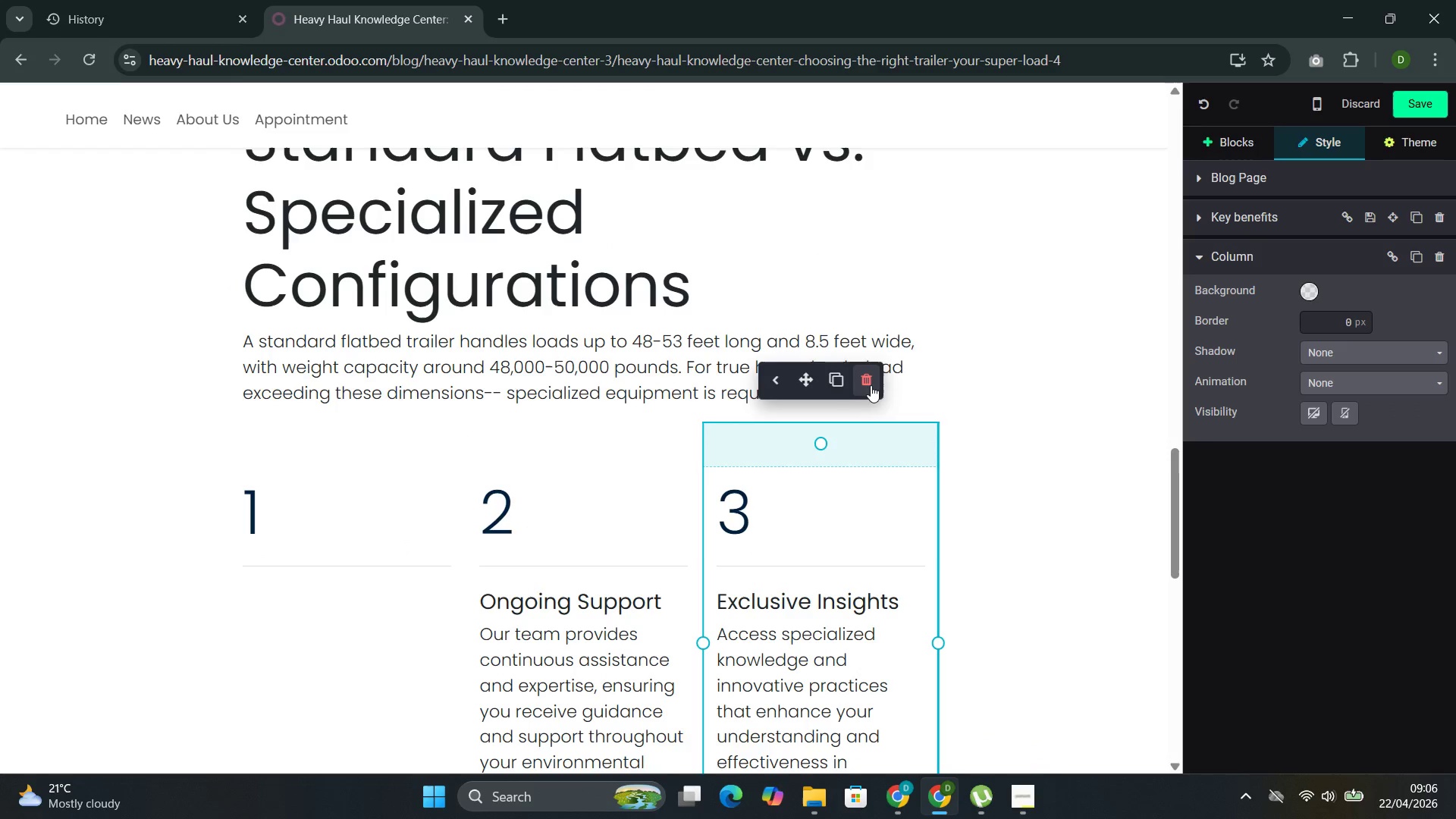 
left_click([871, 380])
 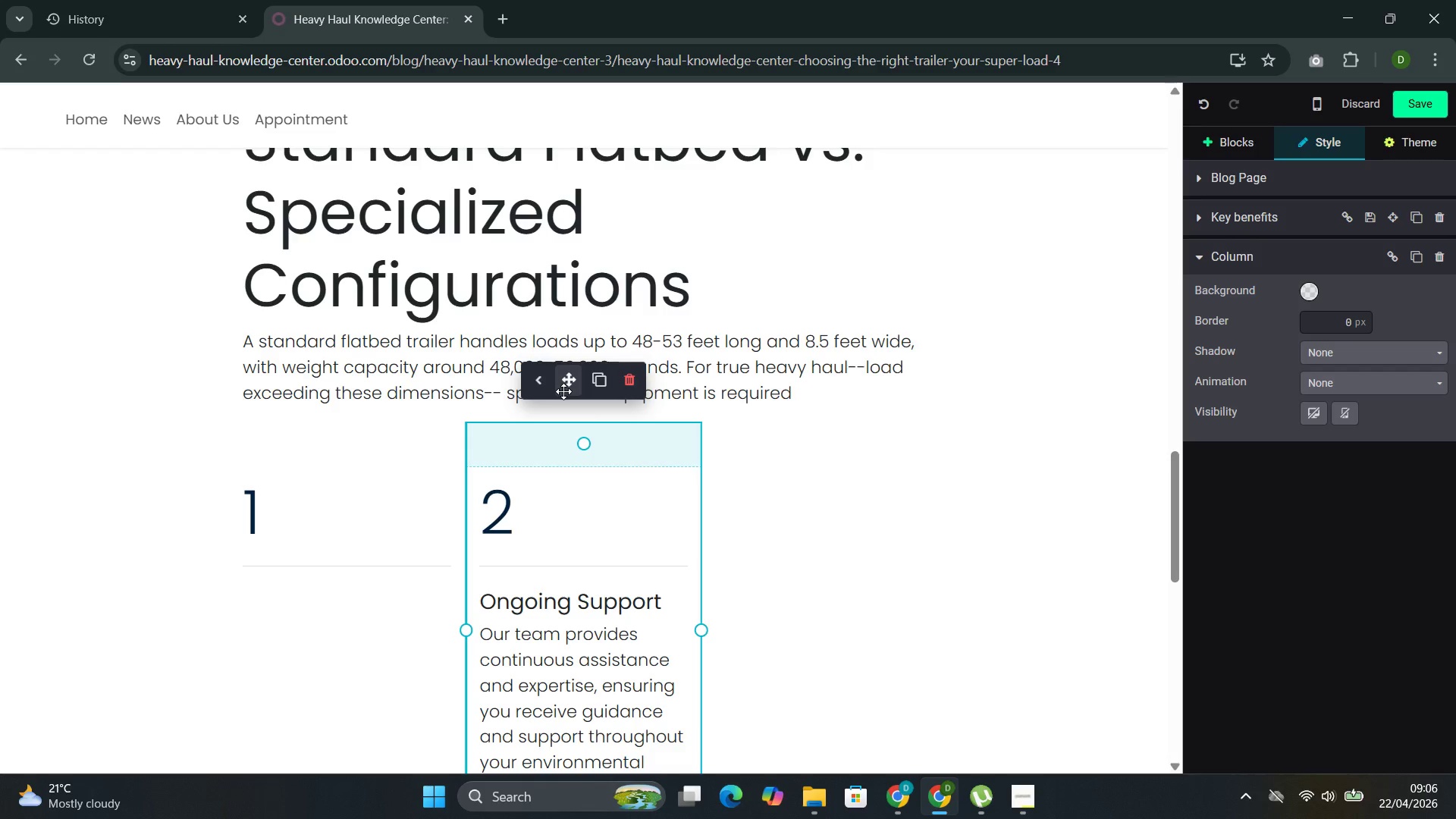 
left_click_drag(start_coordinate=[574, 379], to_coordinate=[811, 435])
 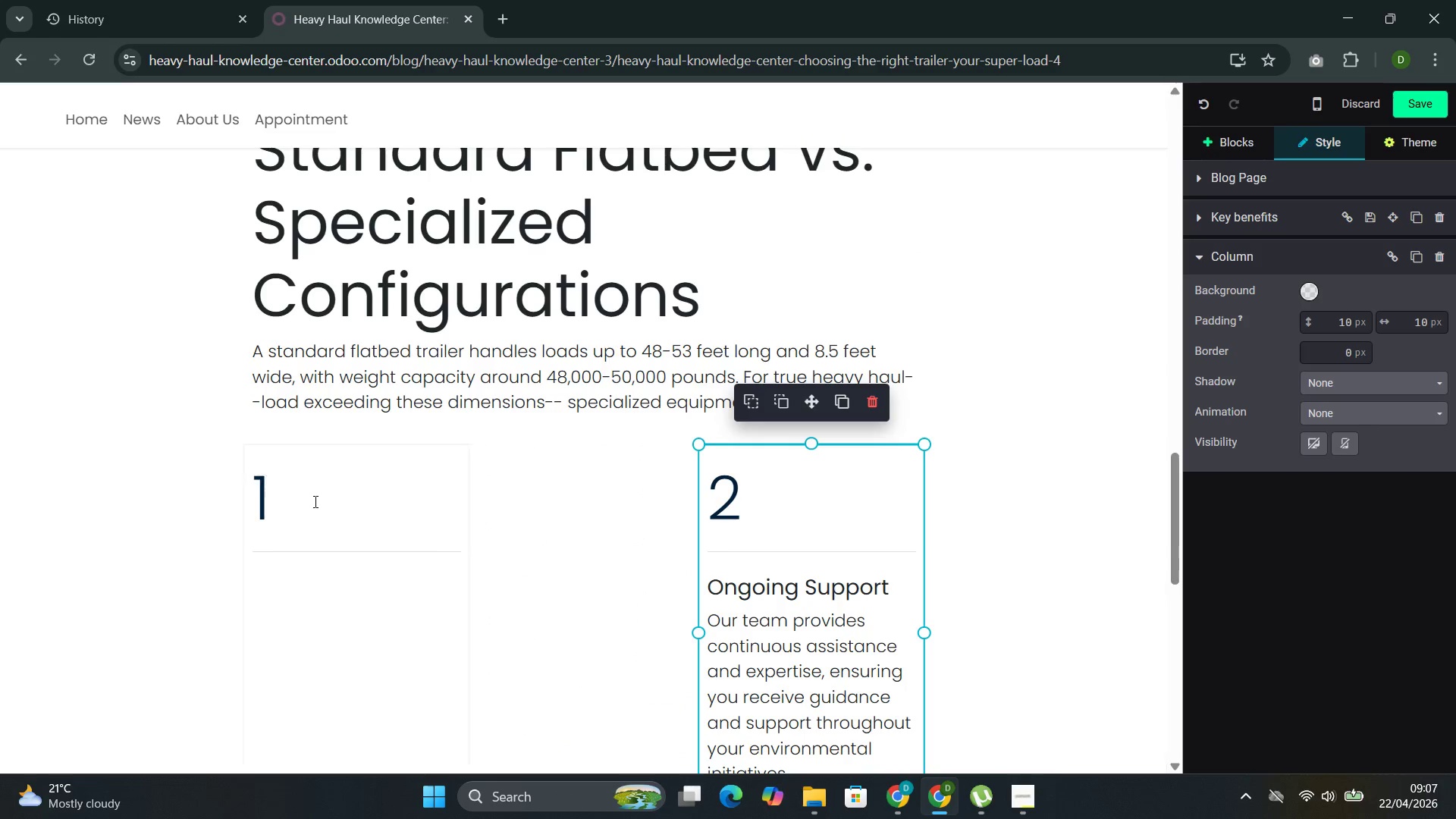 
left_click([318, 500])
 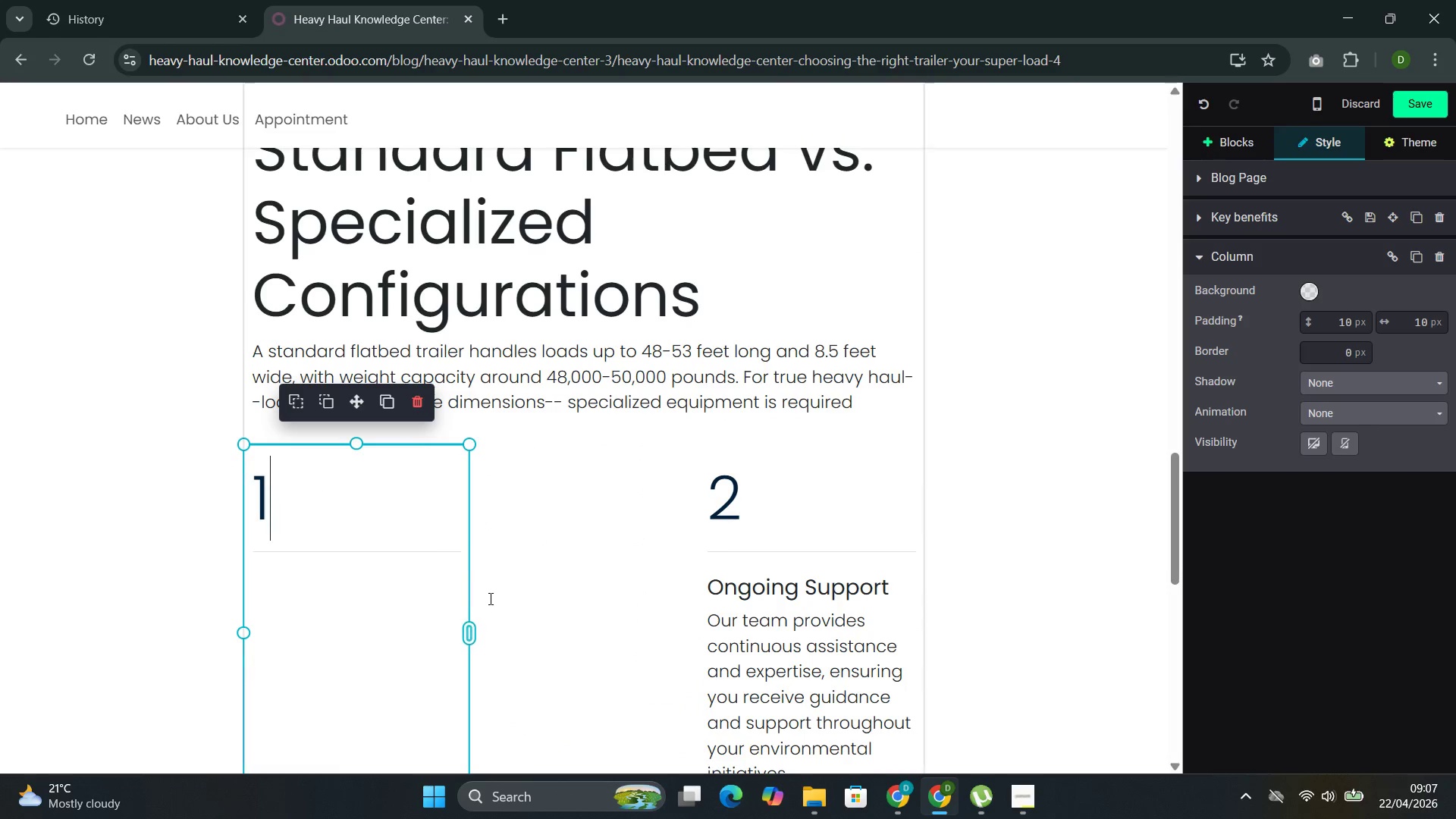 
left_click_drag(start_coordinate=[471, 633], to_coordinate=[531, 639])
 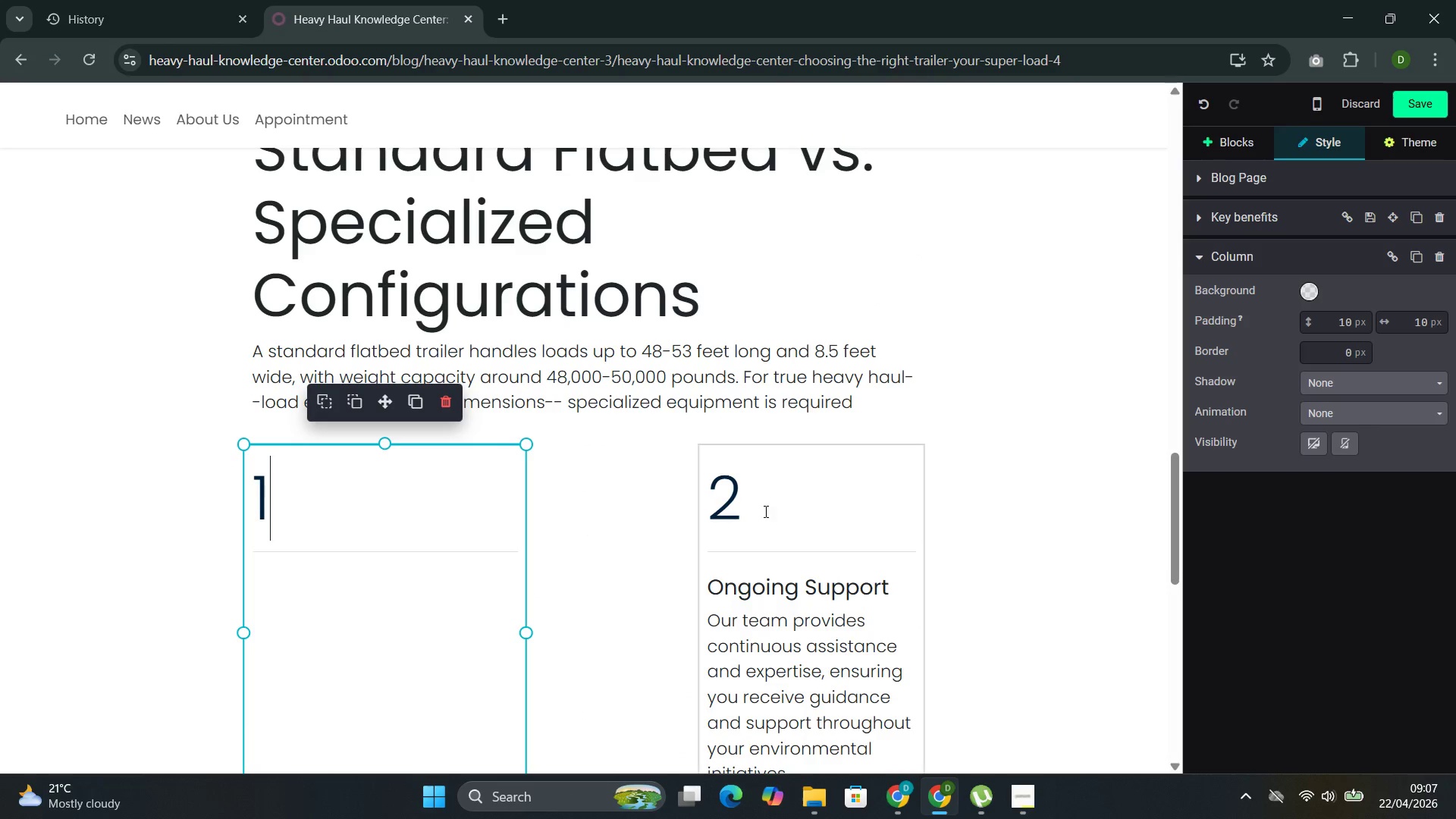 
left_click([768, 510])
 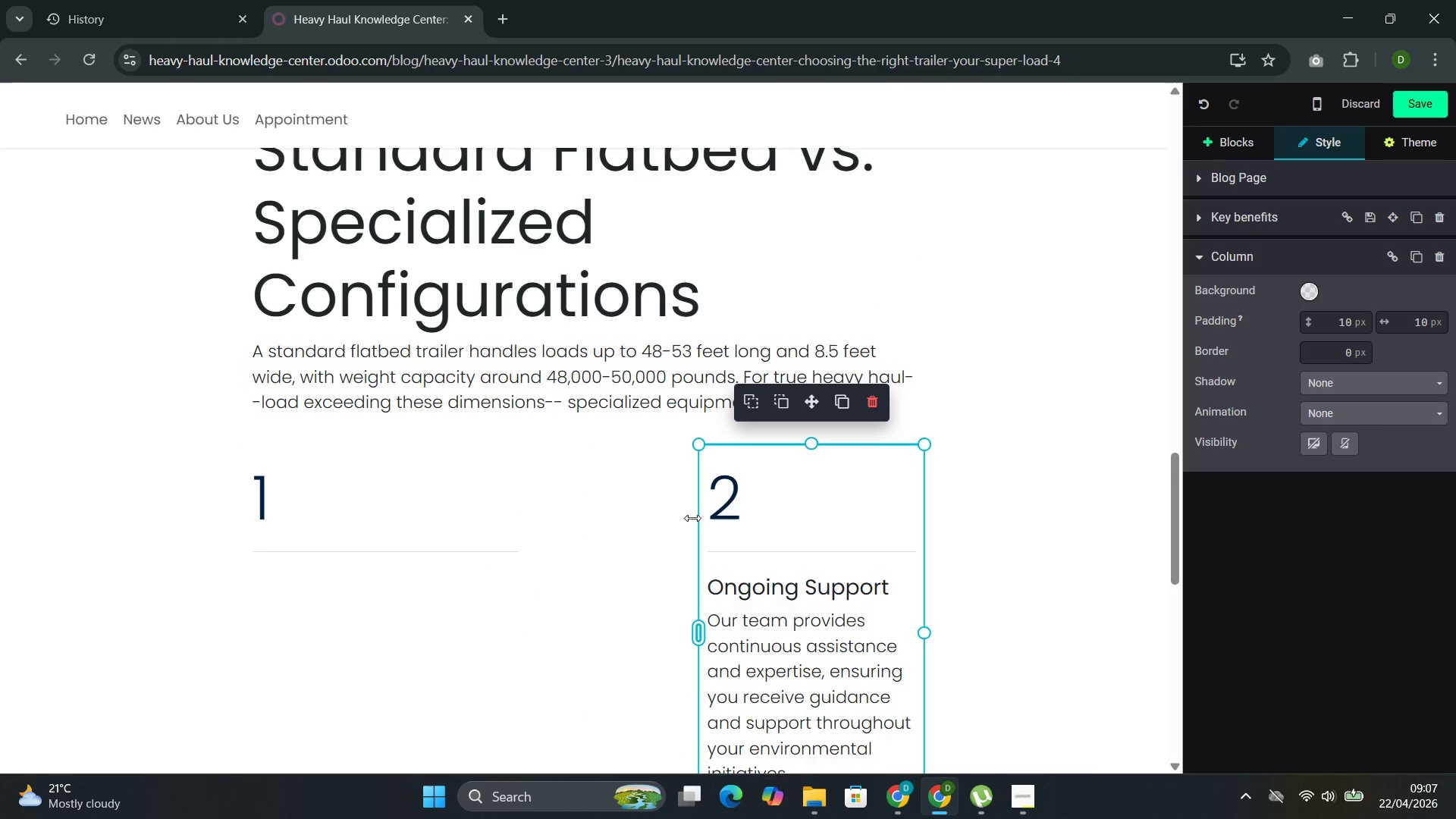 
left_click_drag(start_coordinate=[699, 516], to_coordinate=[651, 507])
 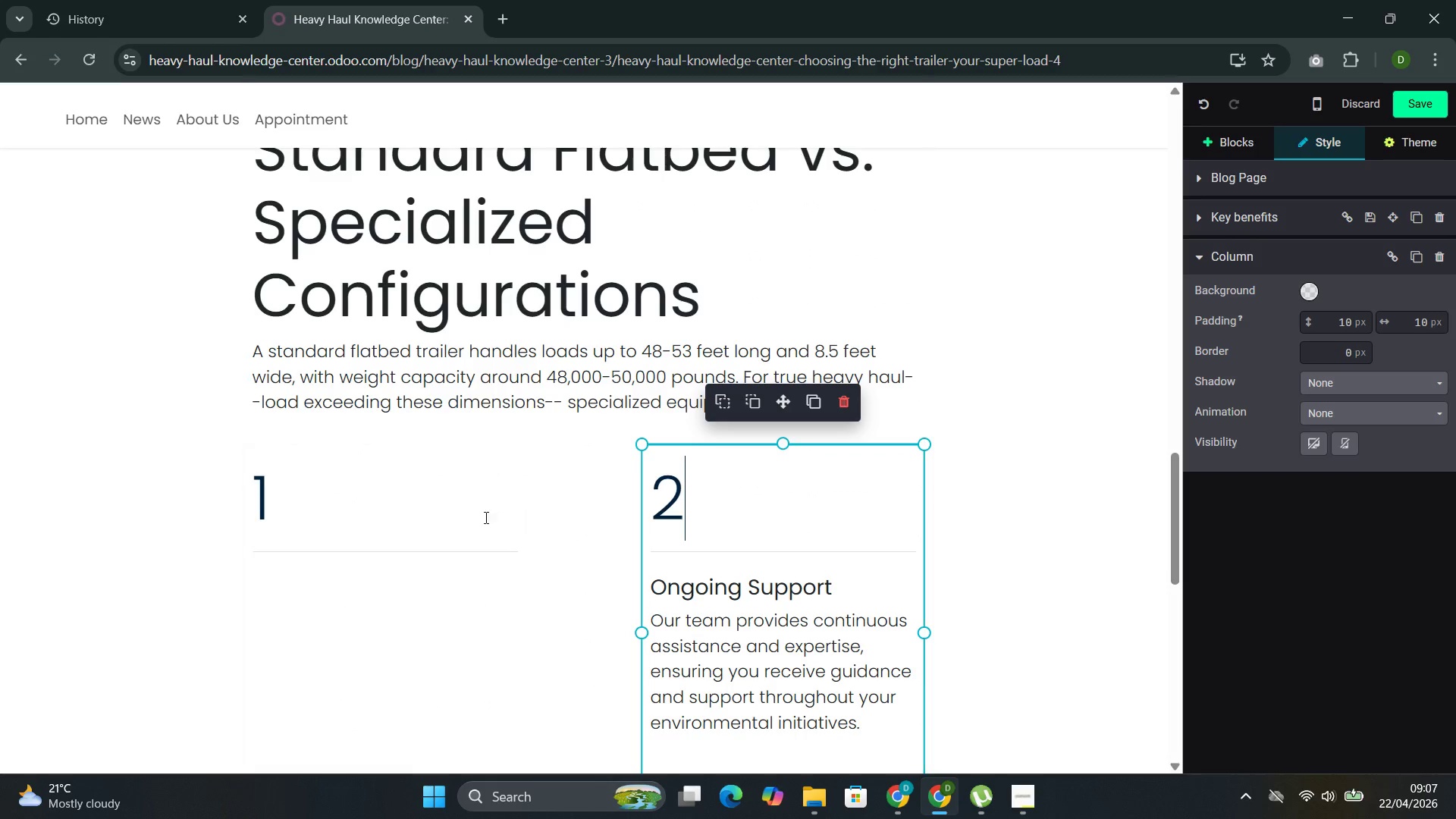 
left_click([477, 517])
 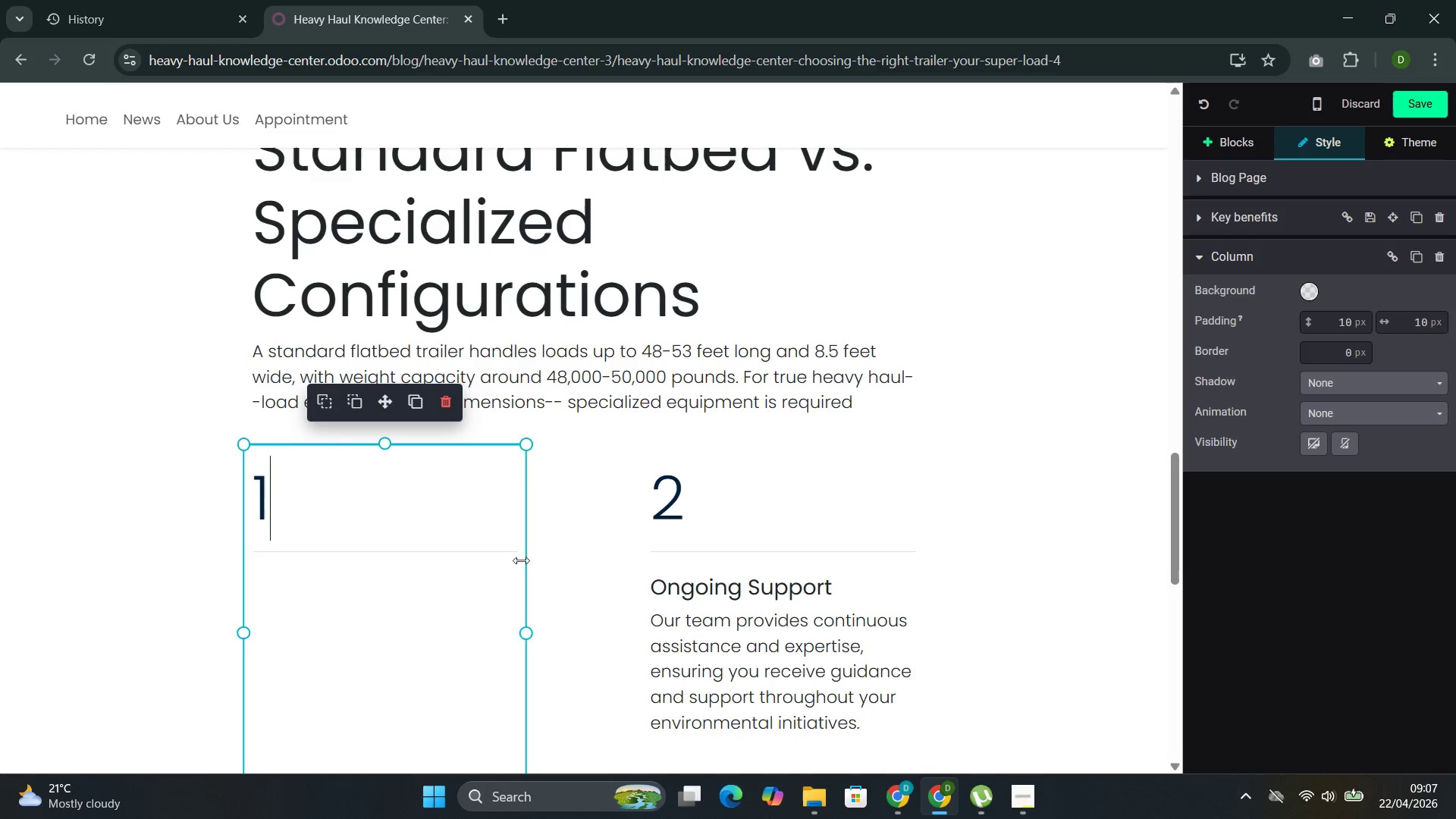 
left_click_drag(start_coordinate=[525, 603], to_coordinate=[575, 604])
 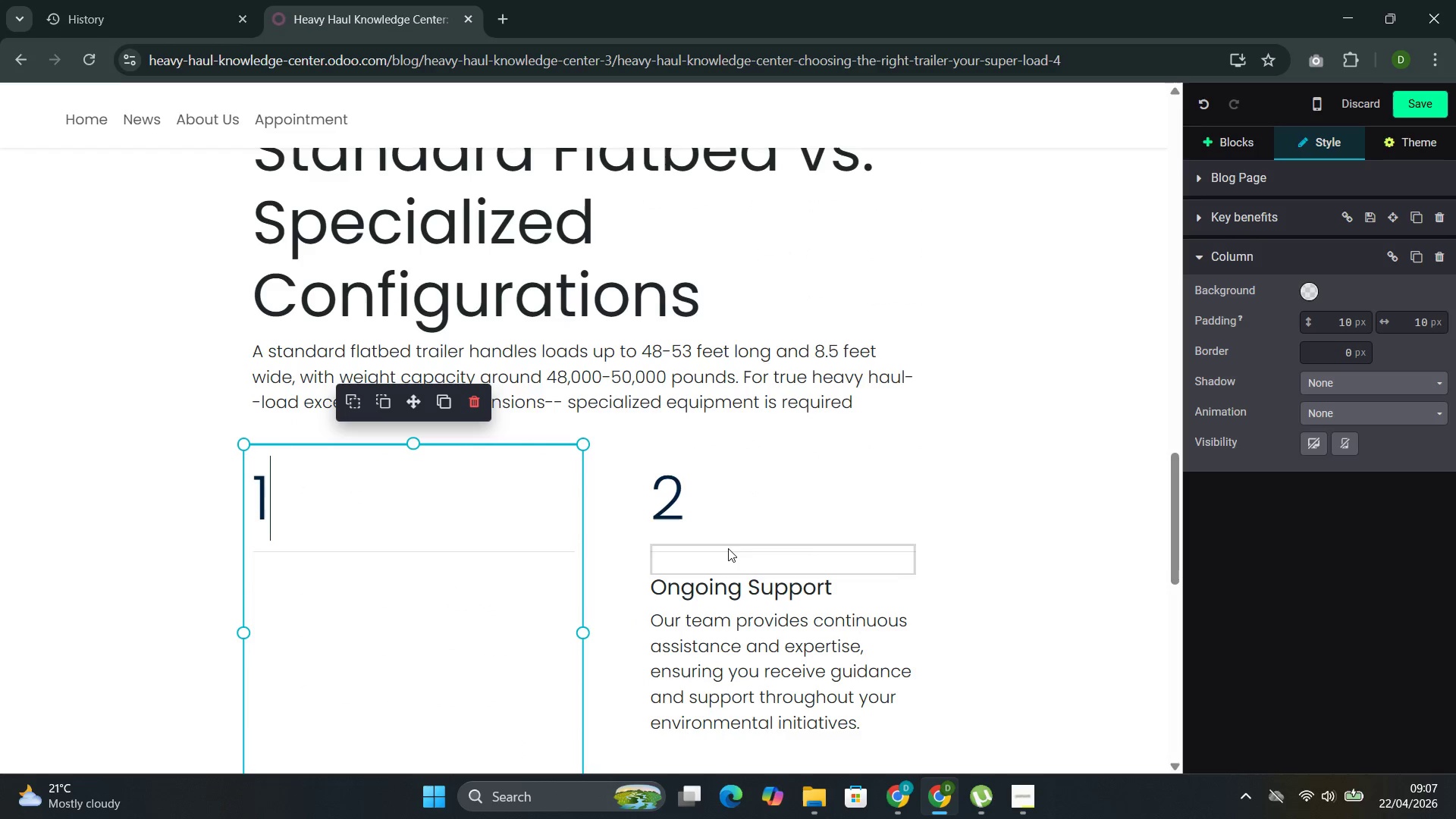 
left_click([728, 548])
 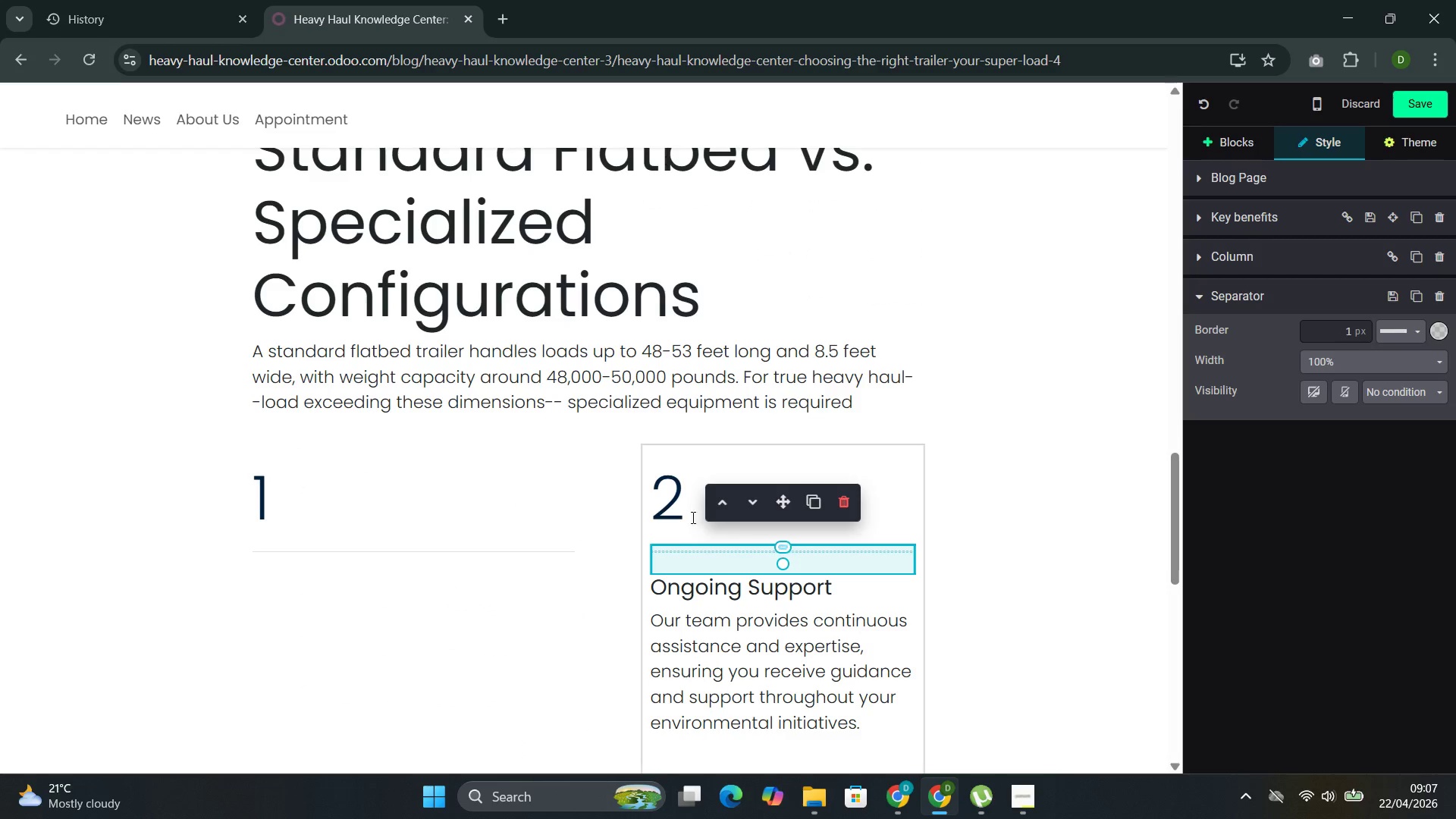 
left_click([690, 513])
 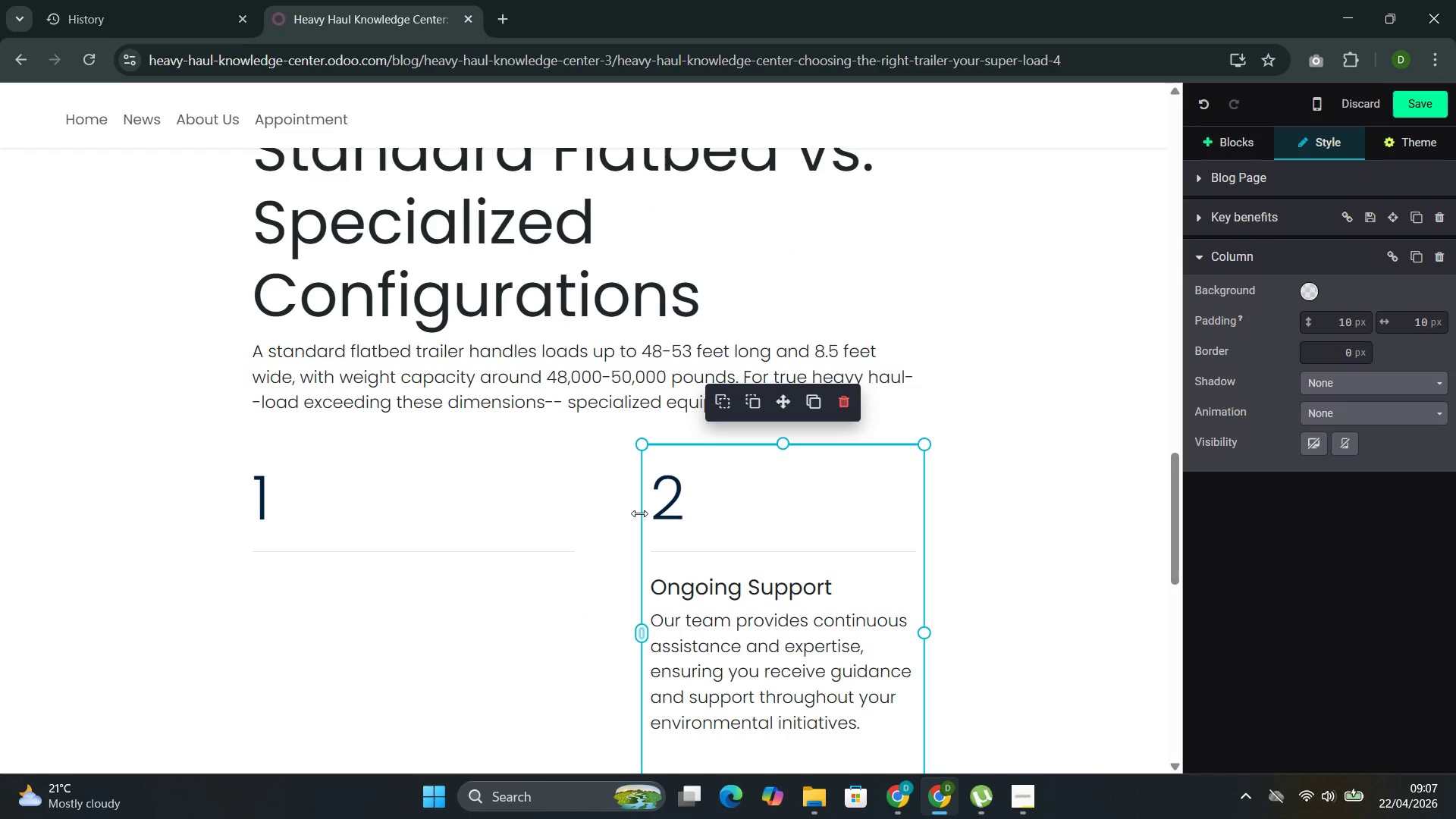 
left_click_drag(start_coordinate=[639, 513], to_coordinate=[585, 511])
 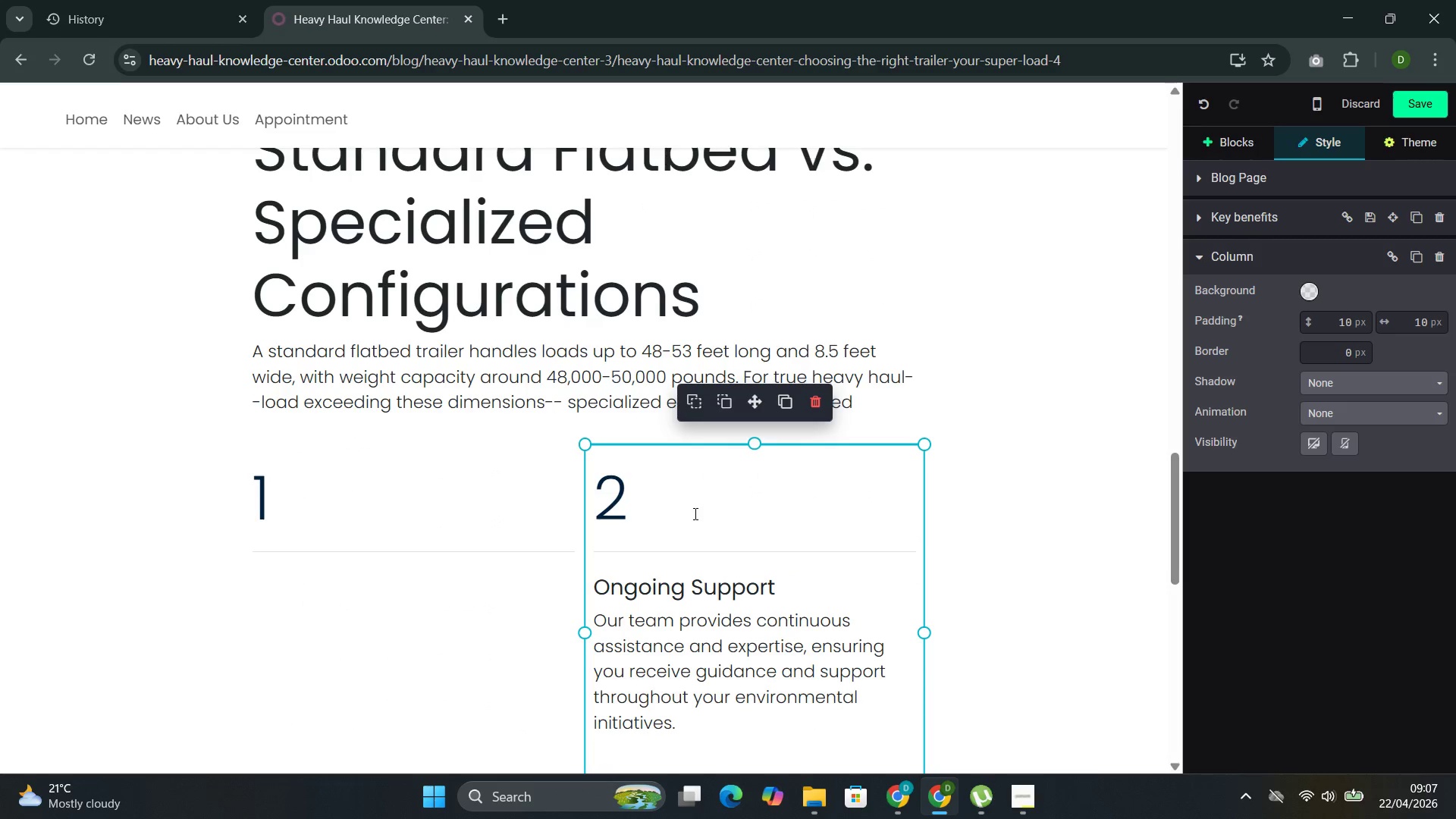 
left_click([694, 513])
 